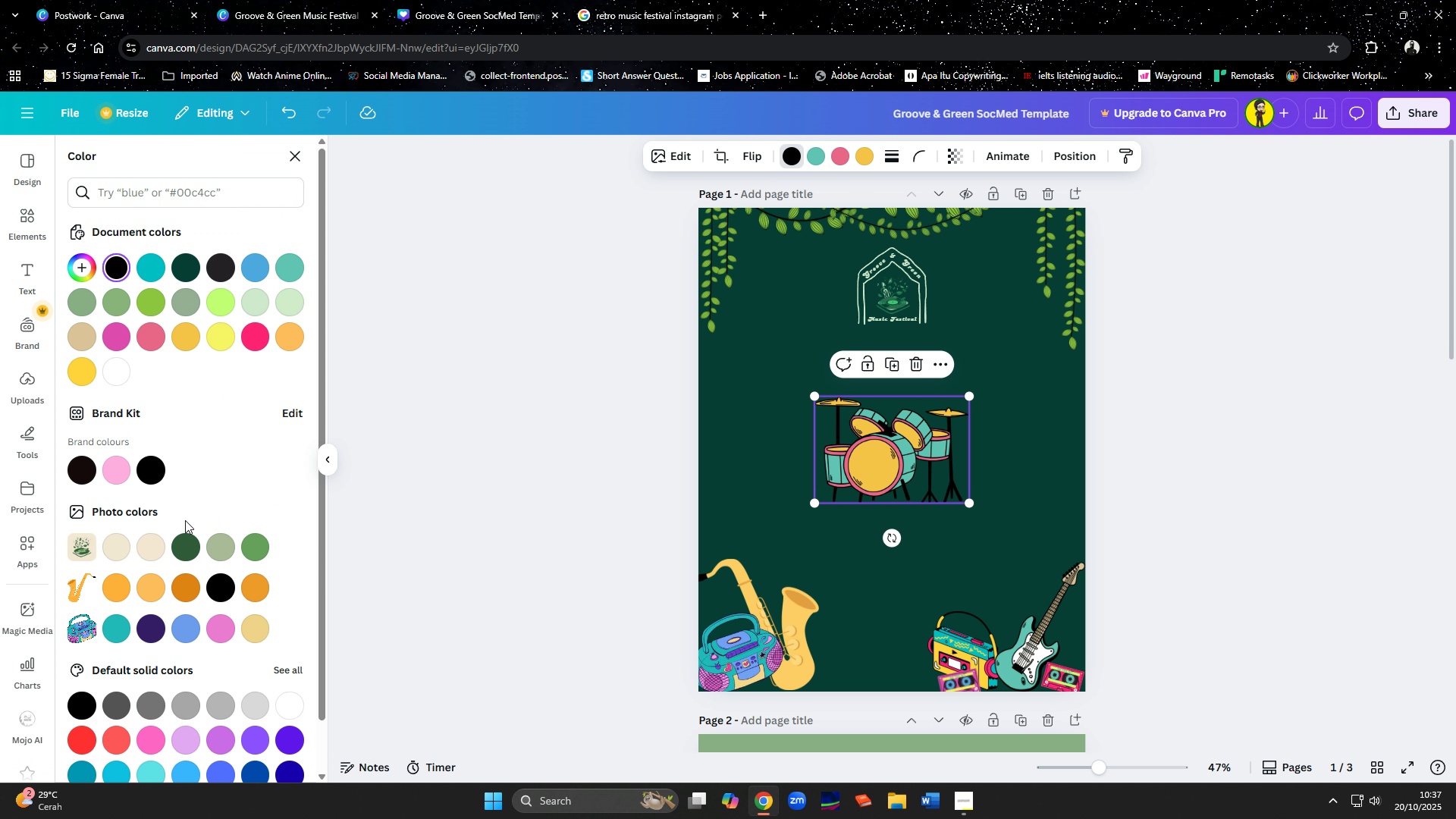 
left_click([234, 548])
 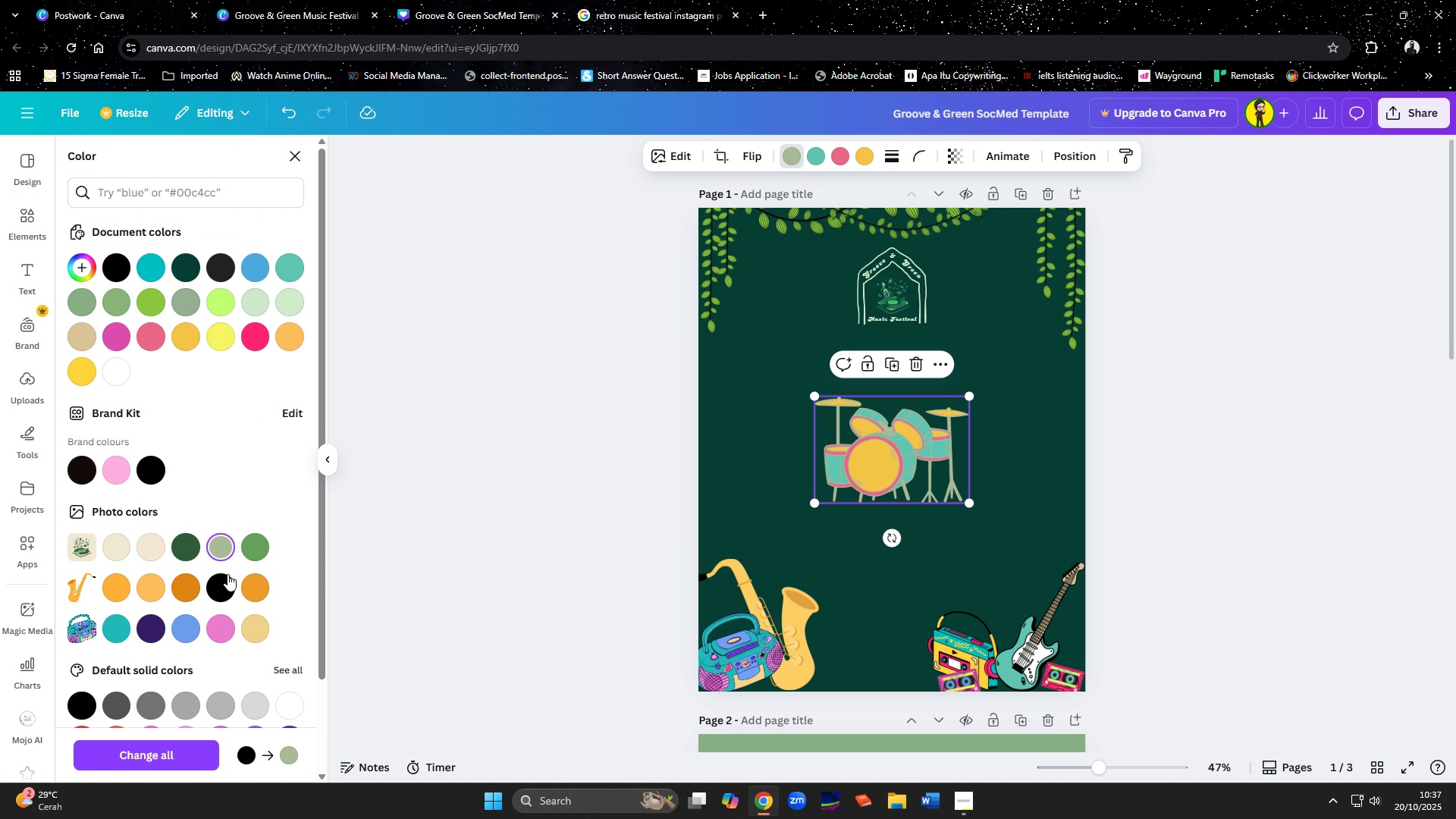 
left_click([228, 583])
 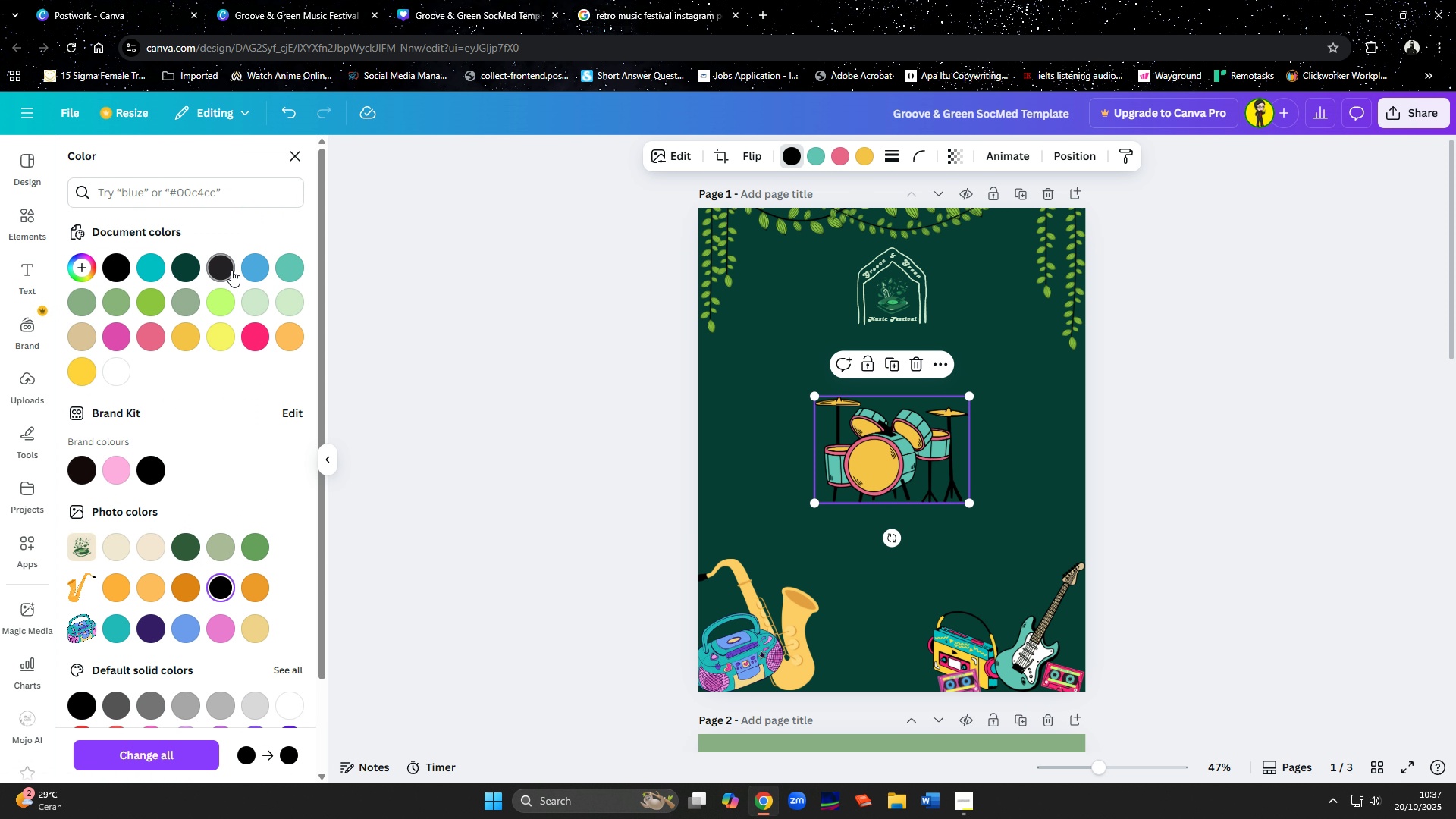 
left_click([176, 273])
 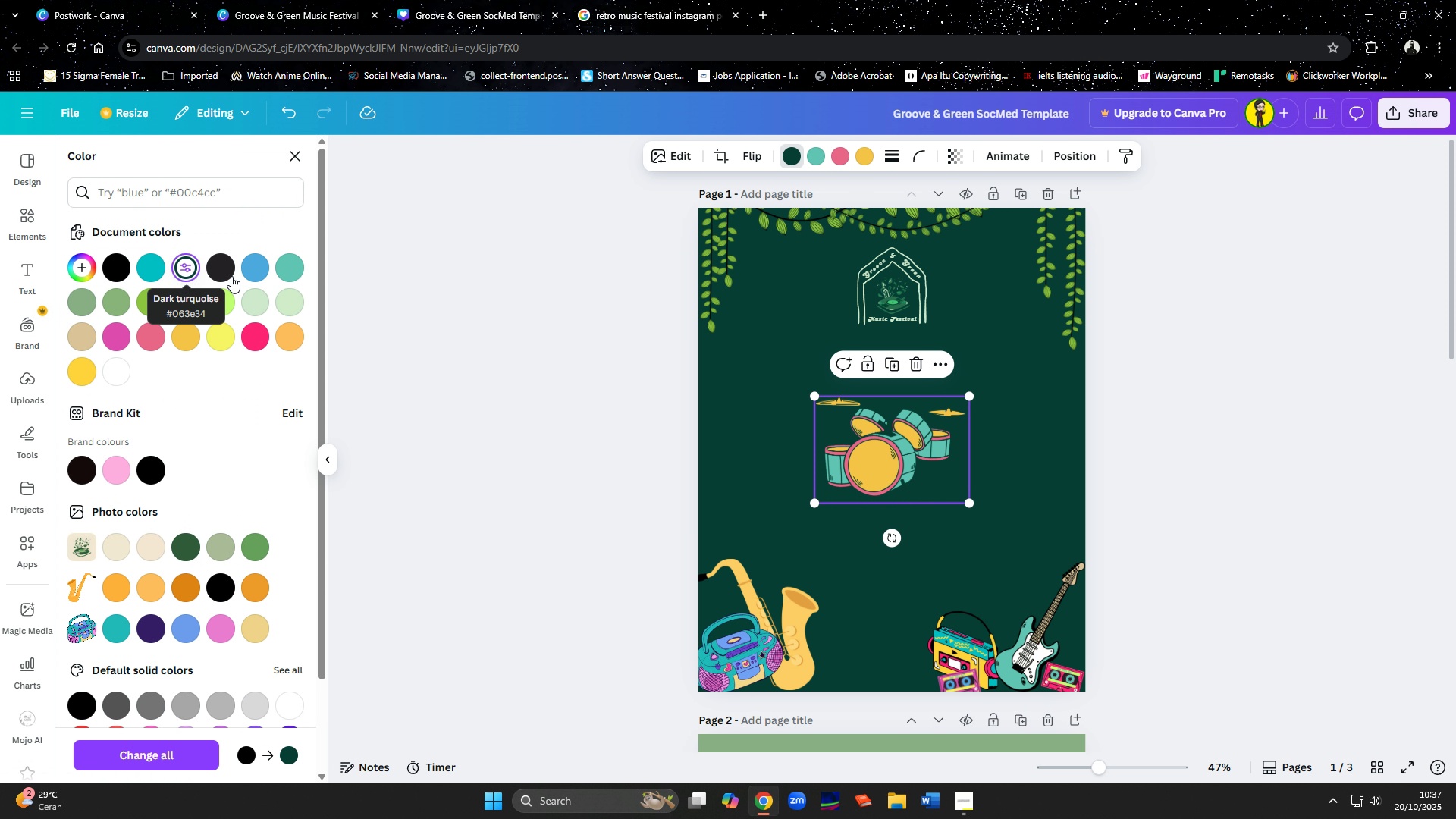 
left_click([262, 275])
 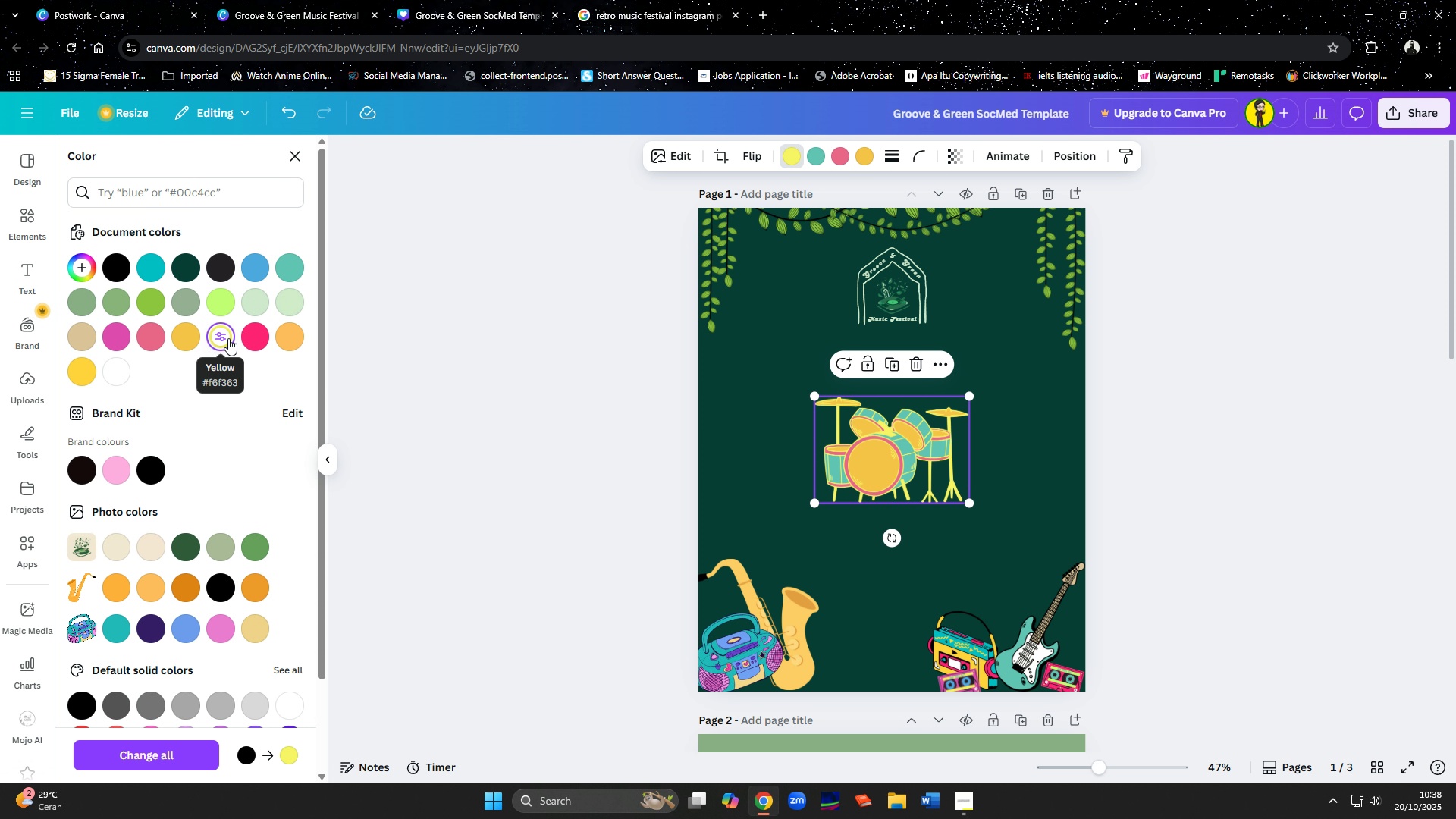 
left_click([290, 338])
 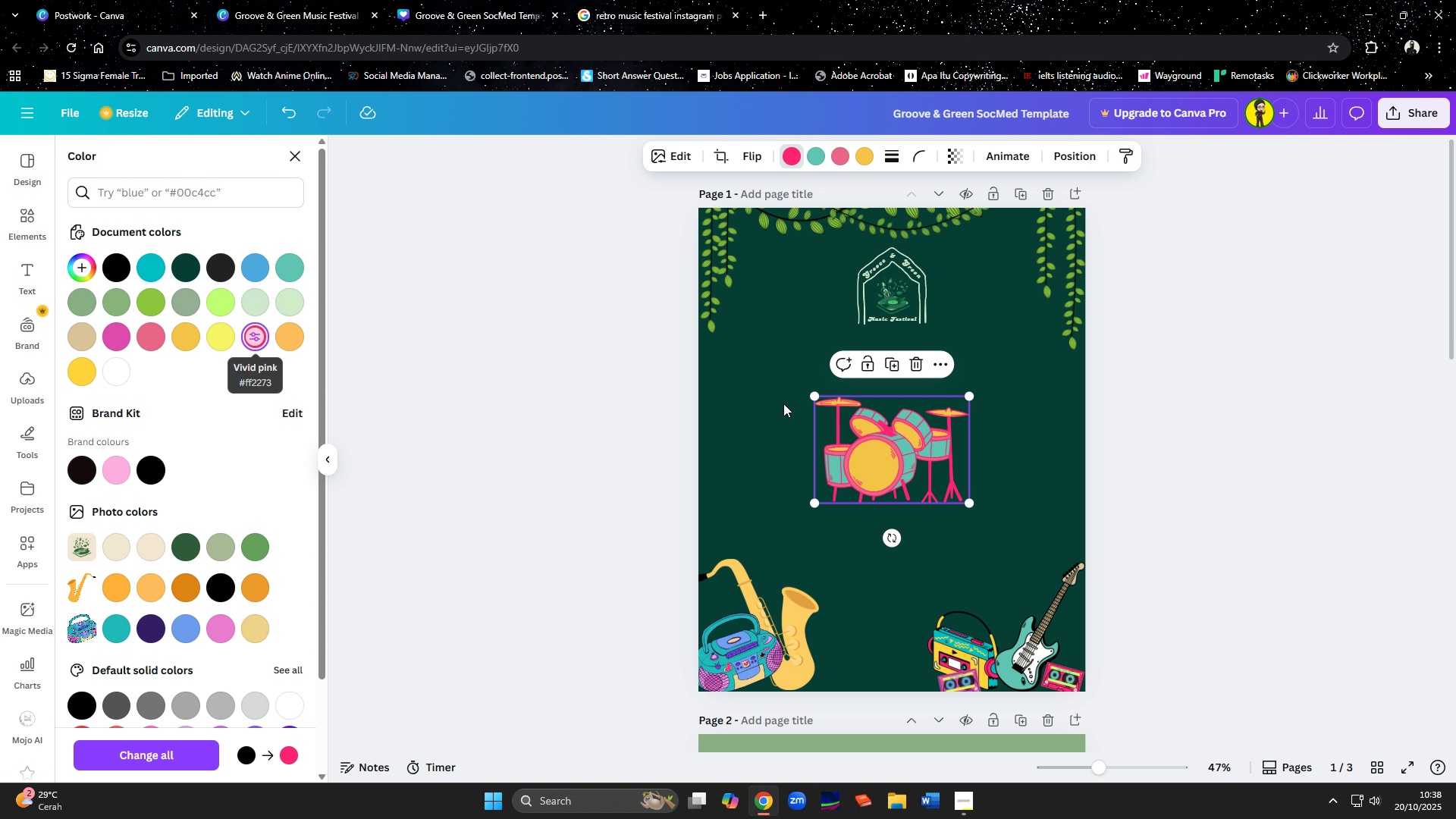 
left_click_drag(start_coordinate=[882, 456], to_coordinate=[862, 647])
 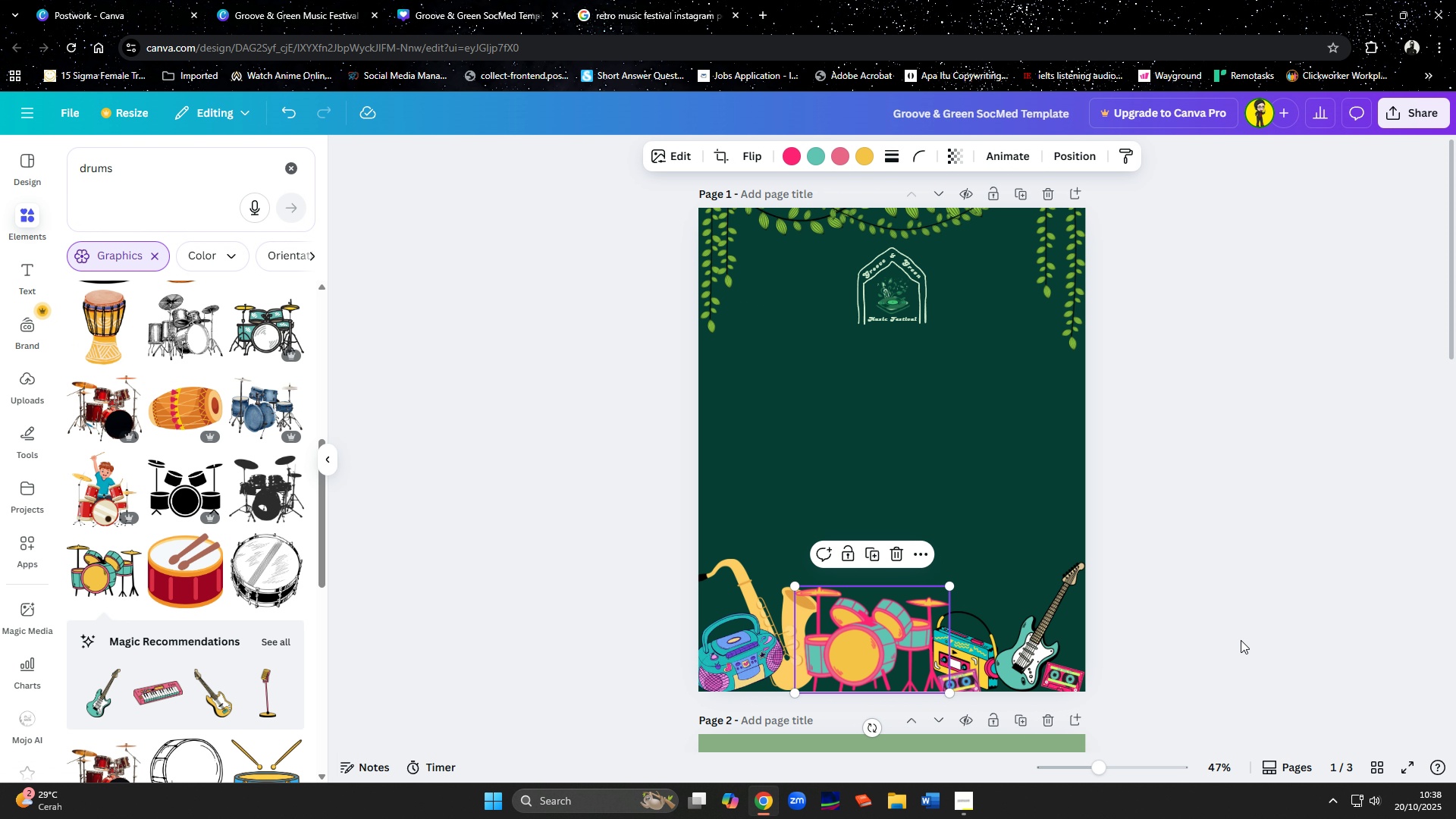 
left_click([1232, 634])
 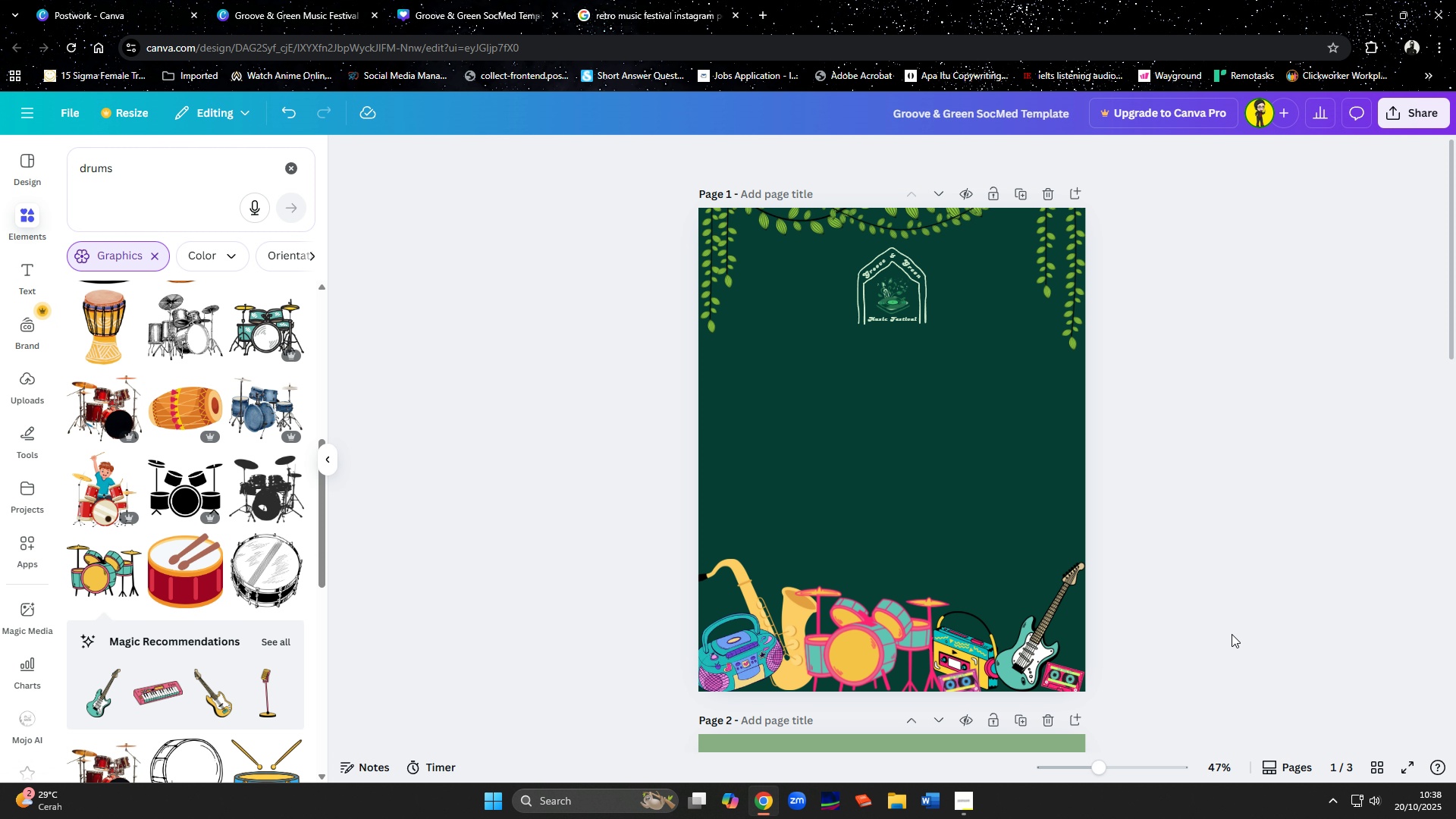 
wait(7.58)
 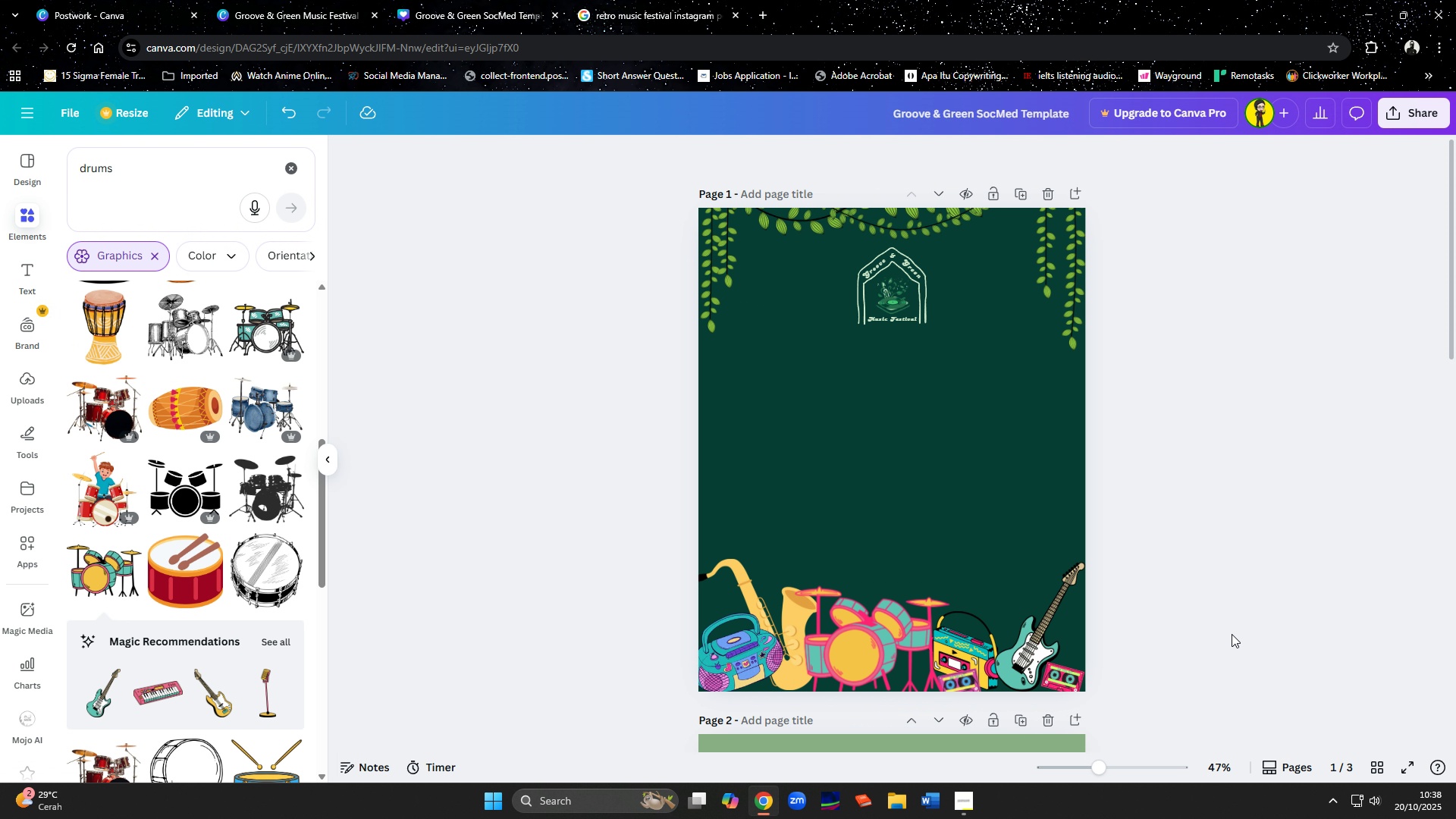 
scroll: coordinate [1215, 549], scroll_direction: up, amount: 2.0
 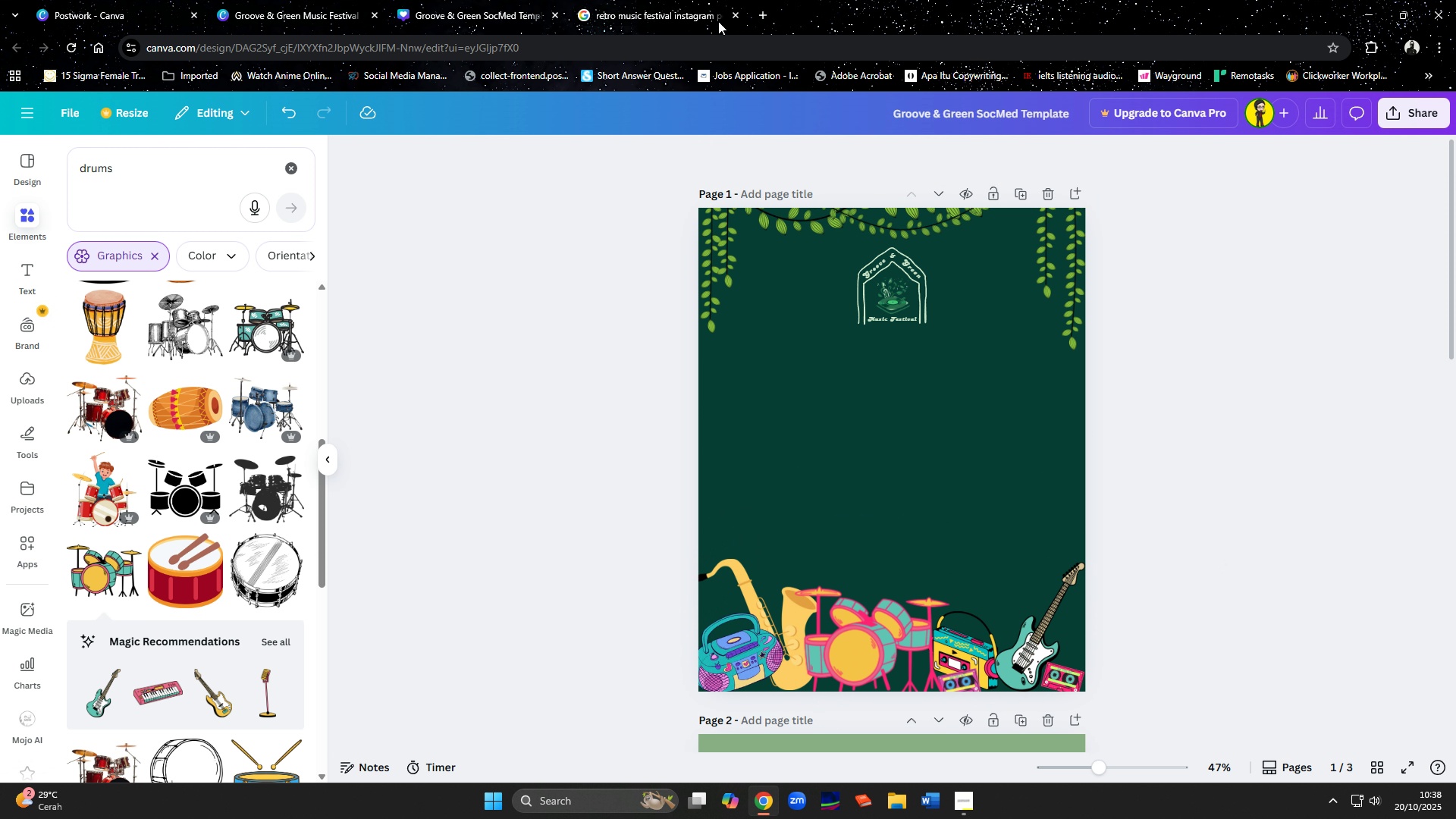 
left_click([641, 0])
 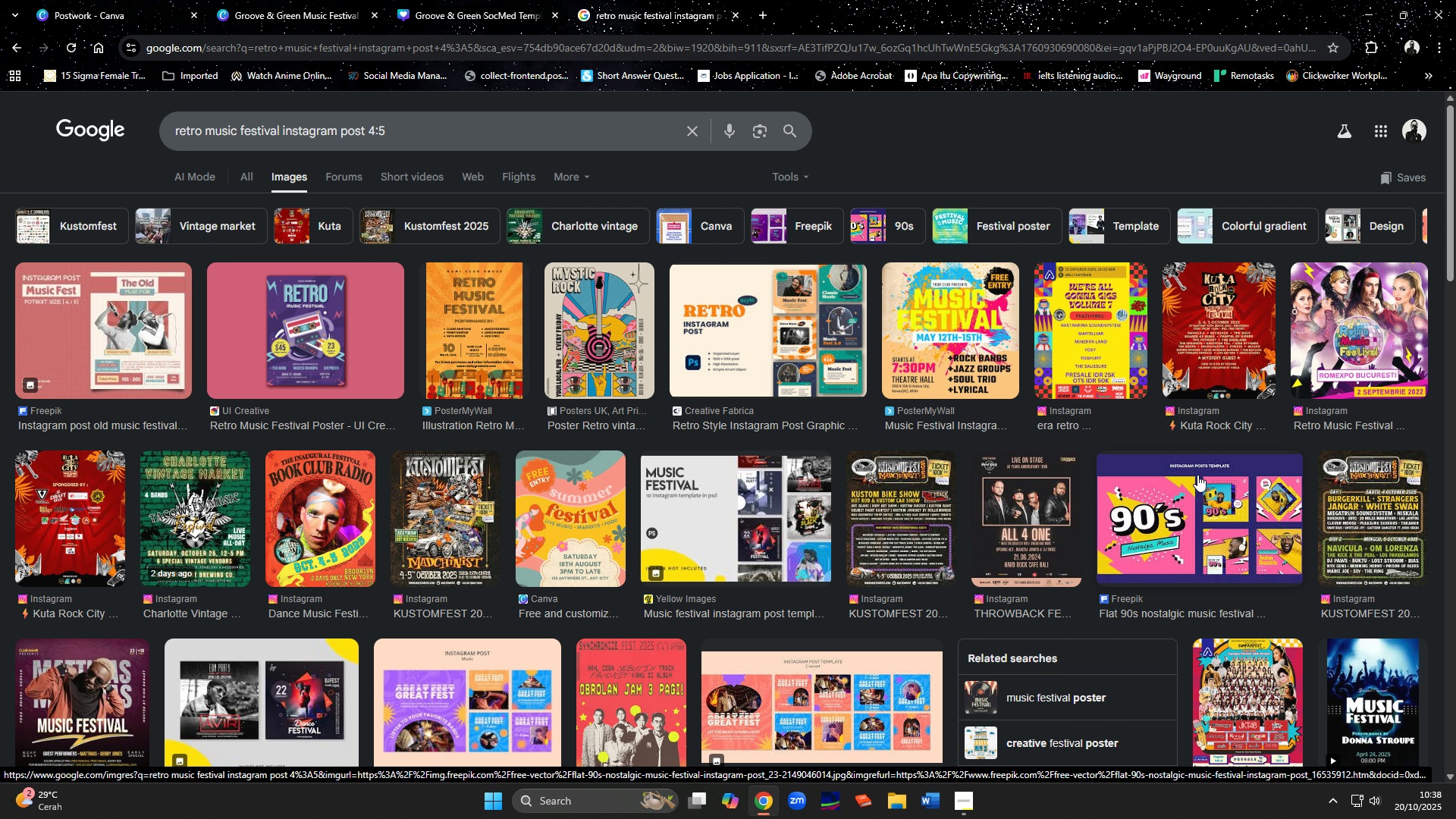 
wait(13.52)
 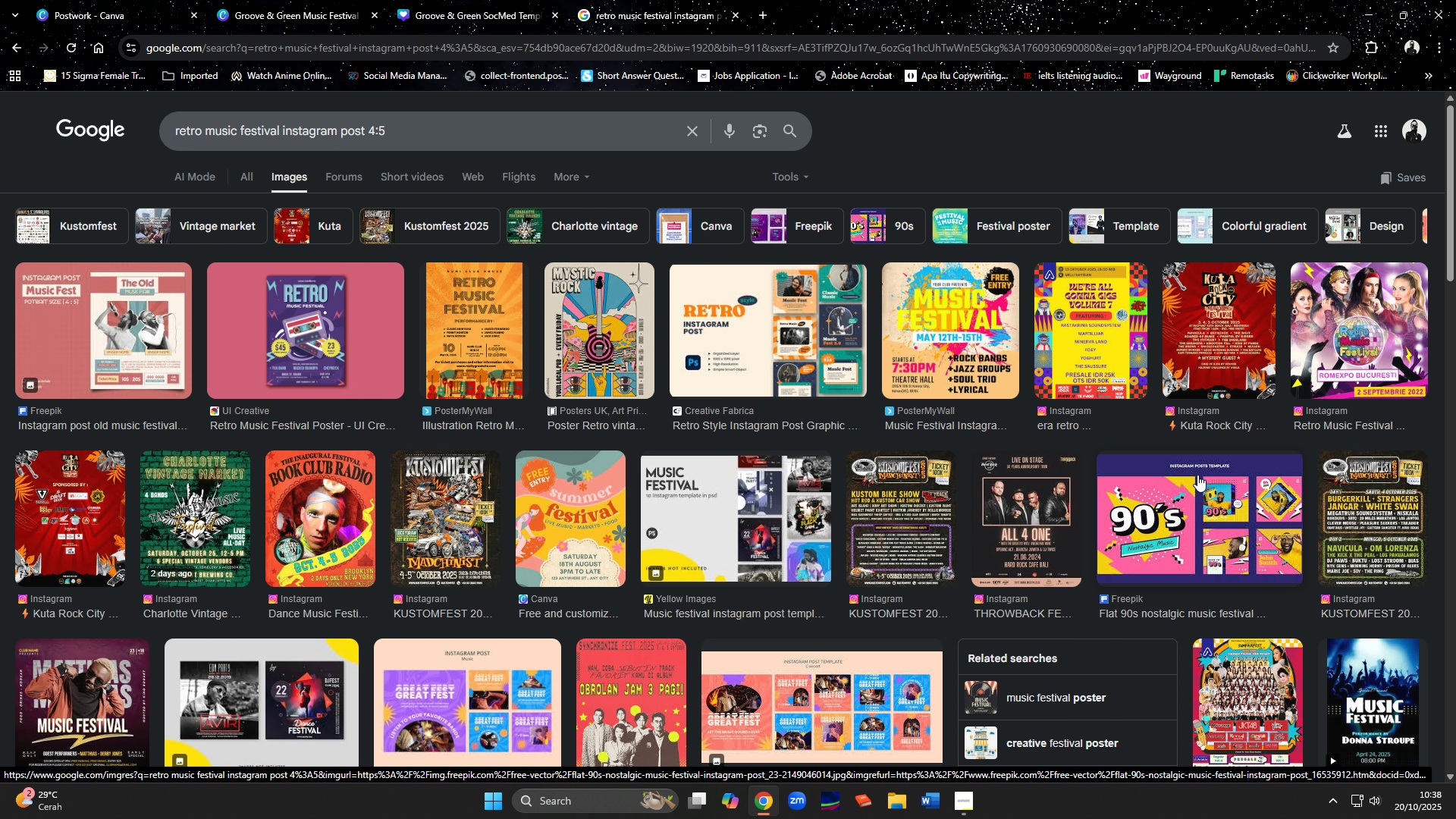 
left_click([303, 20])
 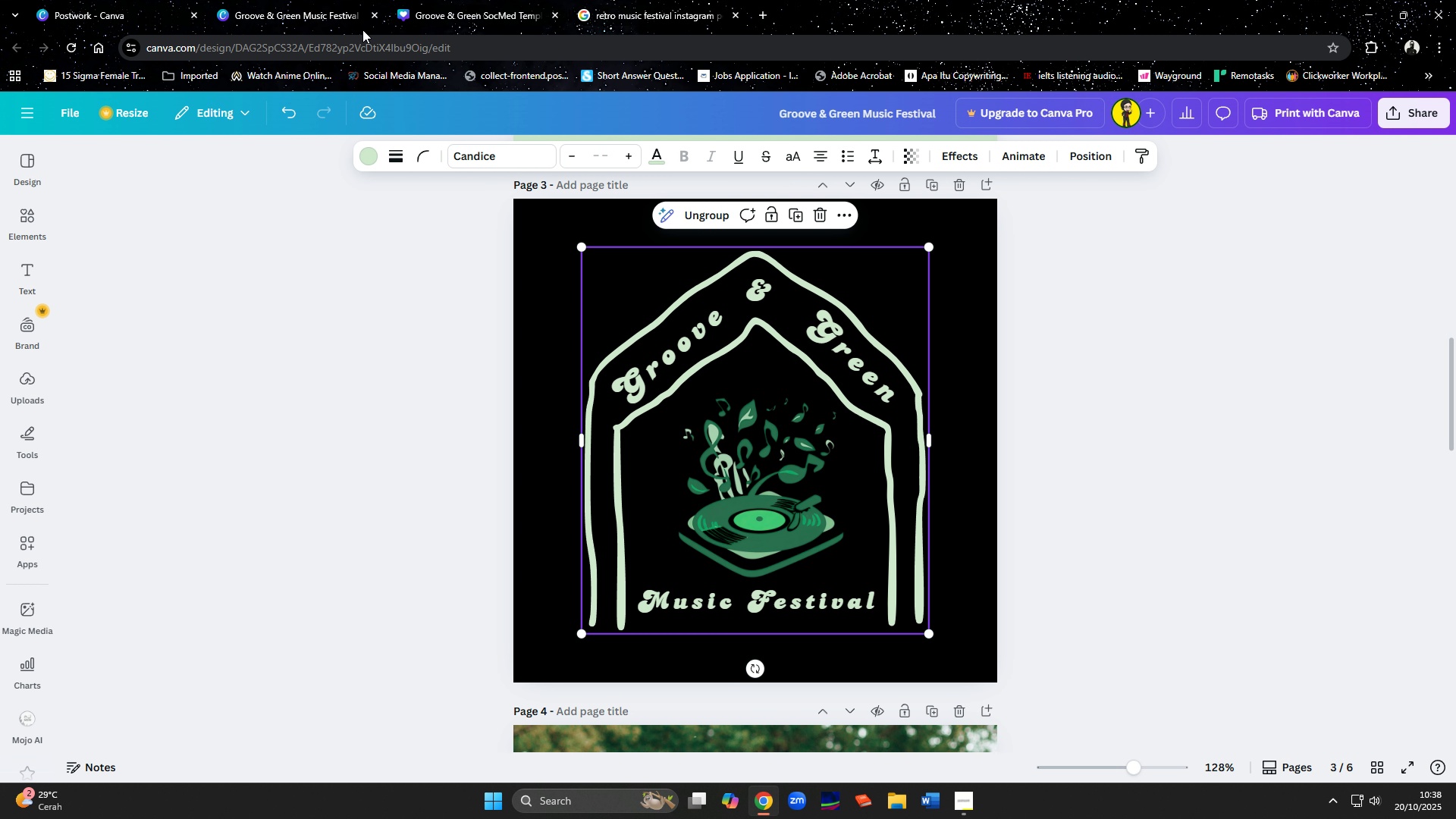 
left_click([438, 4])
 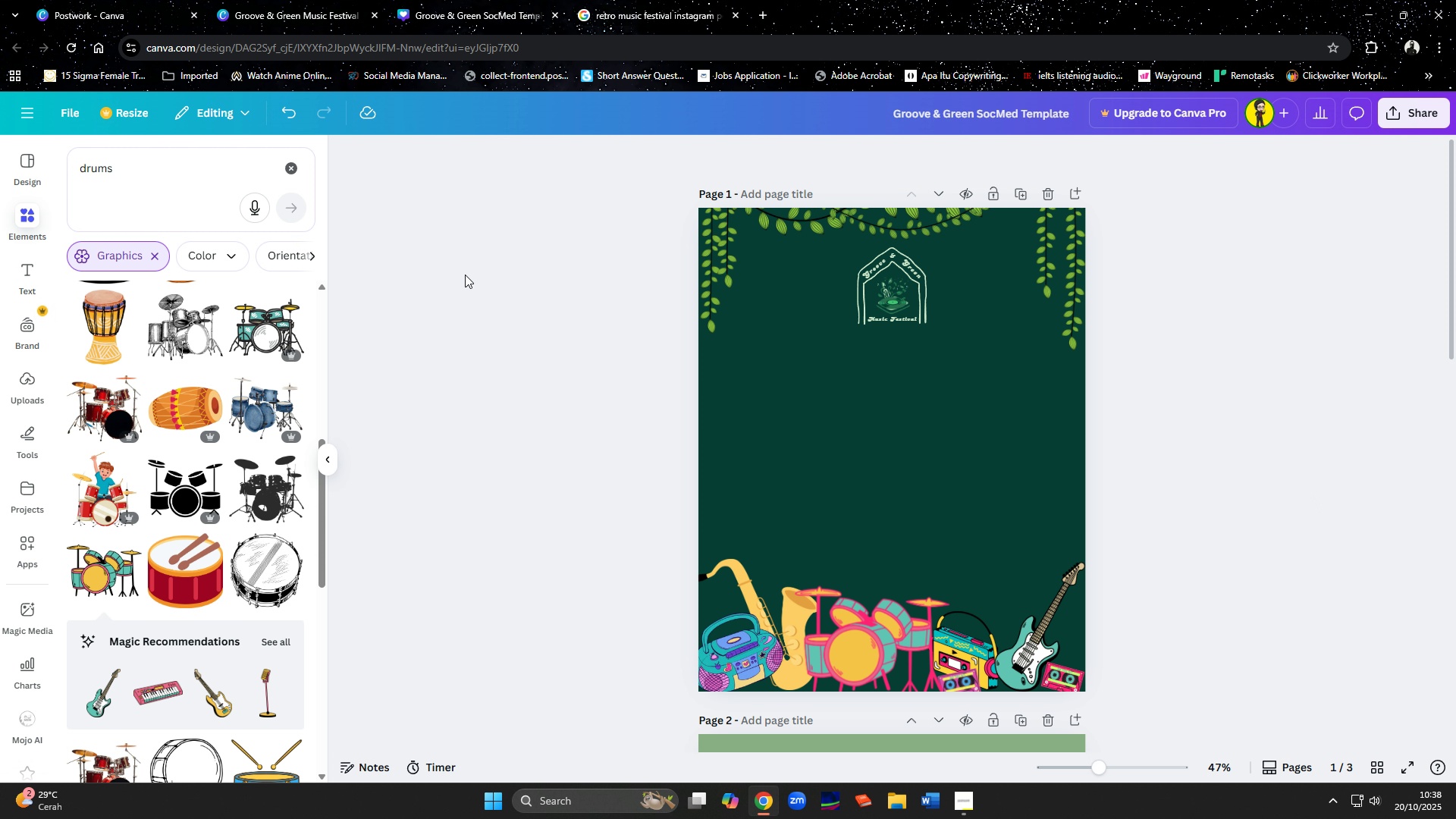 
wait(5.5)
 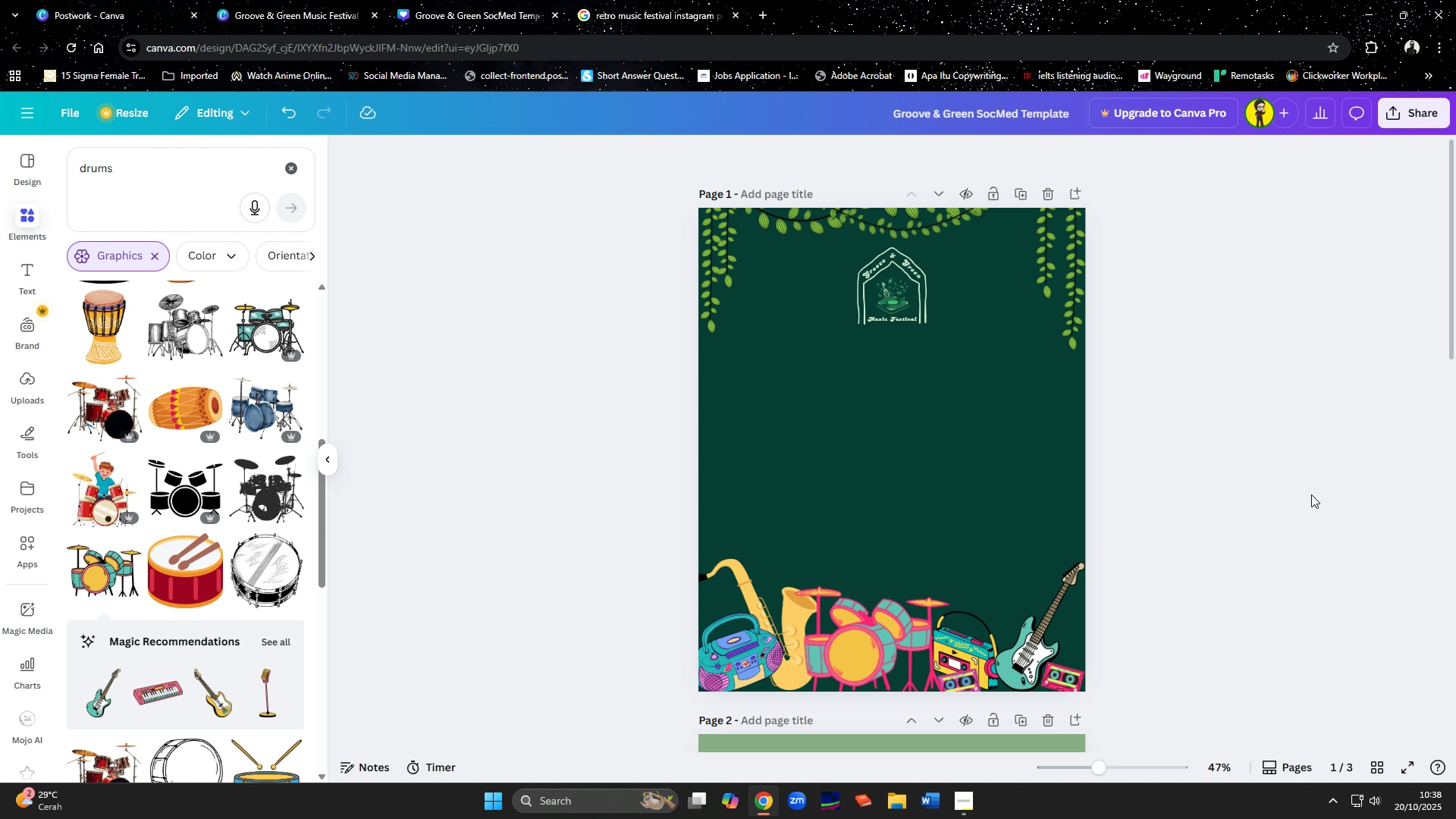 
left_click([292, 171])
 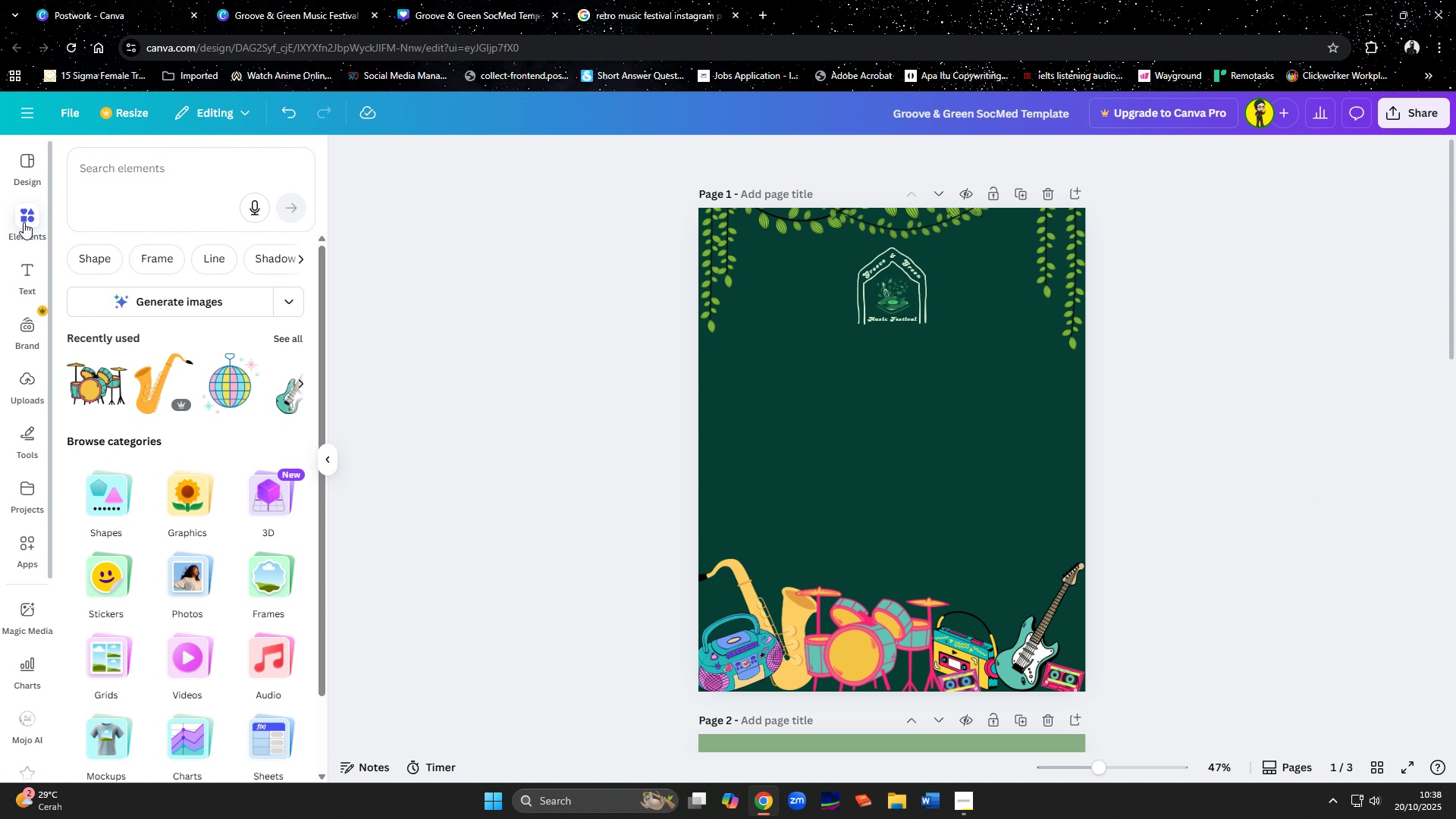 
left_click([24, 222])
 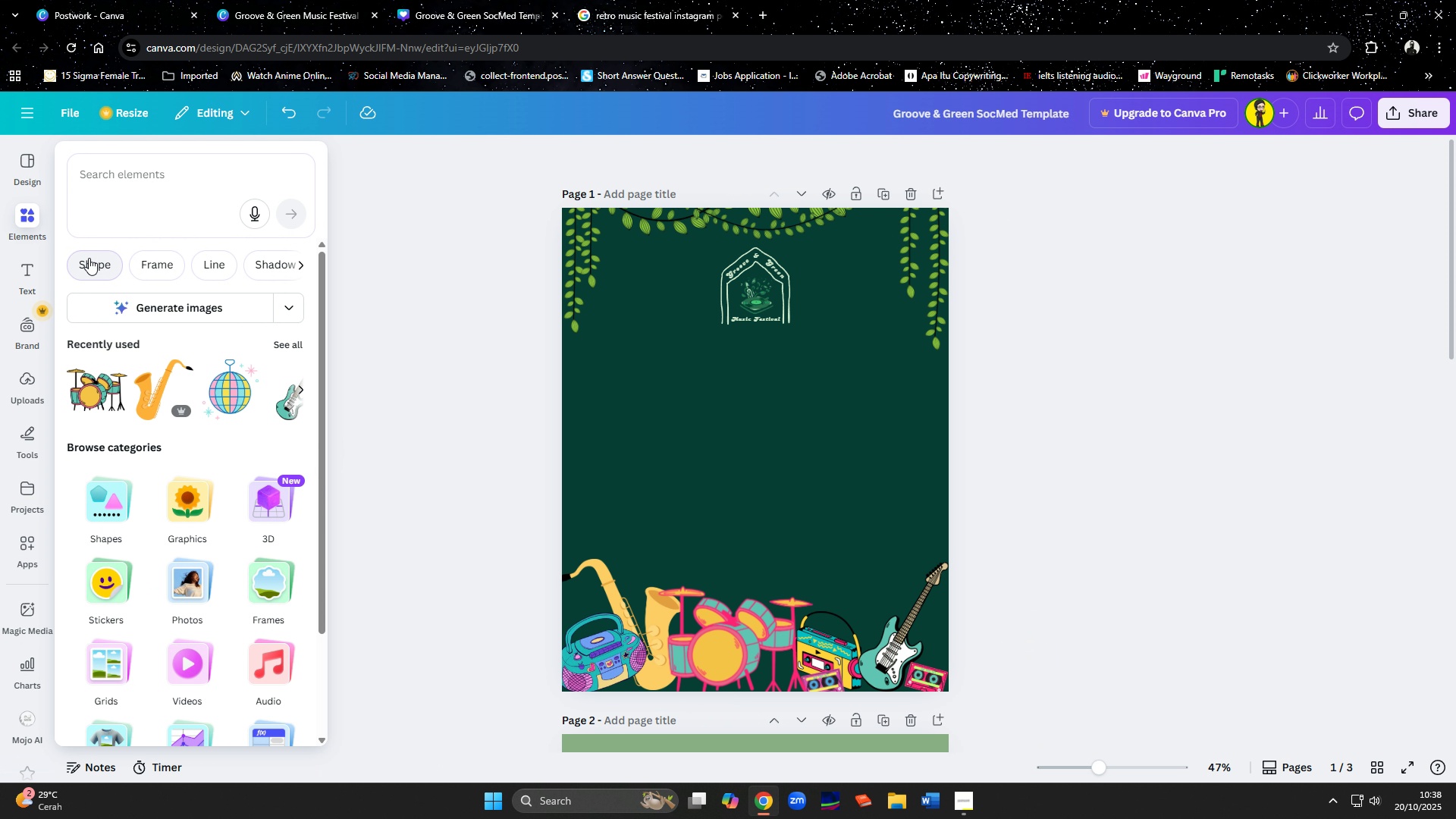 
left_click([89, 258])
 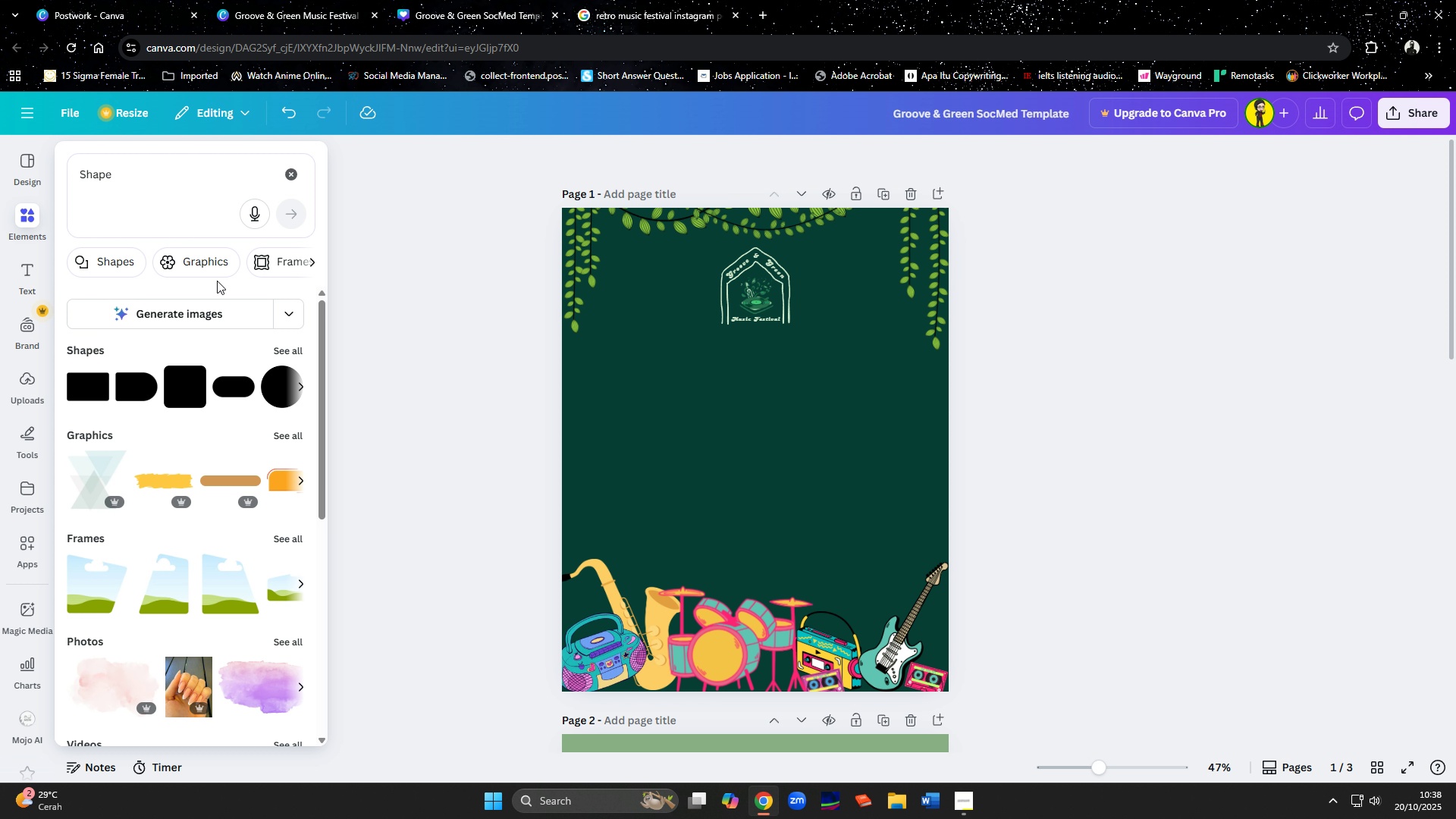 
wait(5.24)
 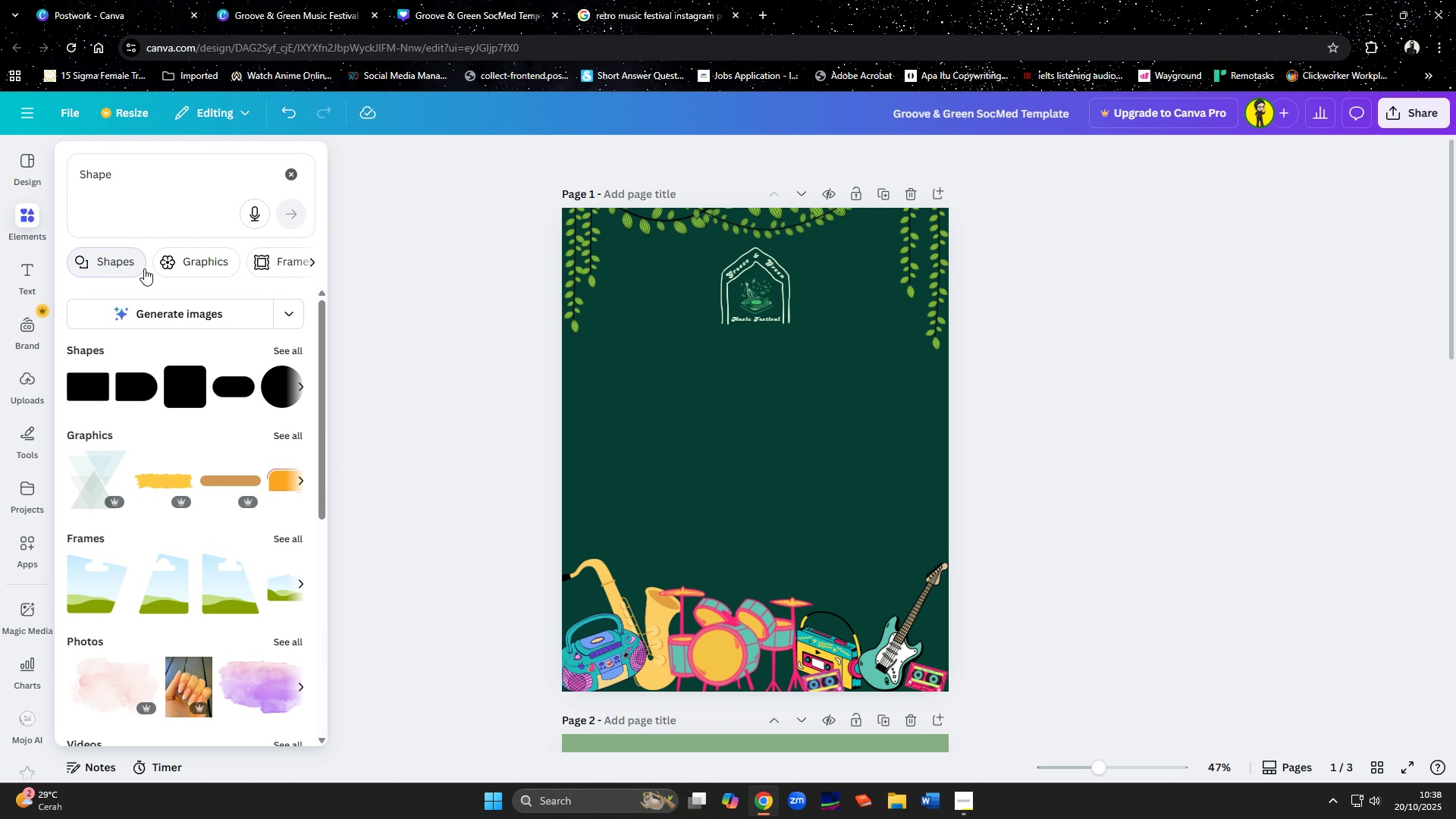 
left_click([281, 344])
 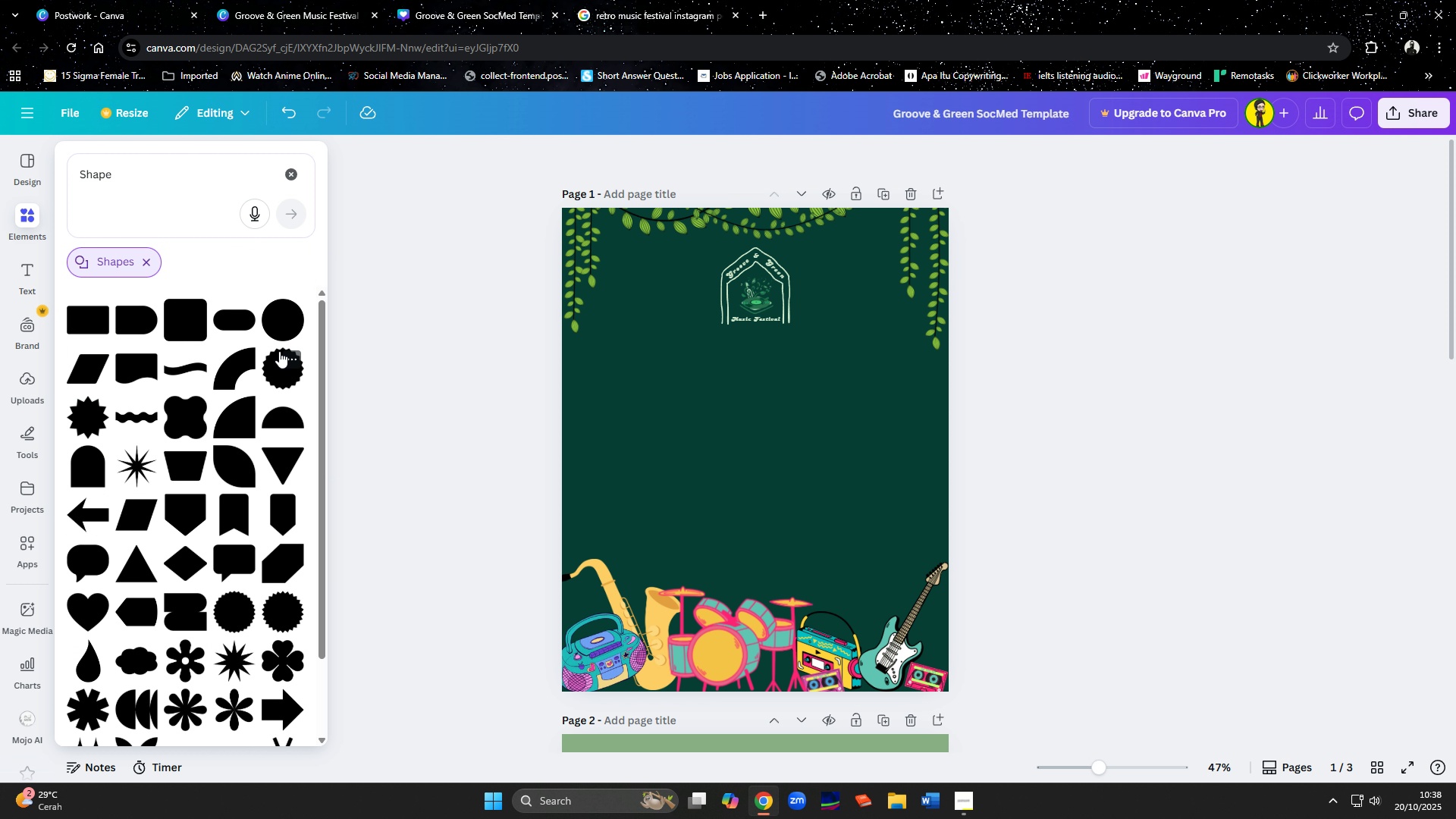 
scroll: coordinate [259, 502], scroll_direction: down, amount: 10.0
 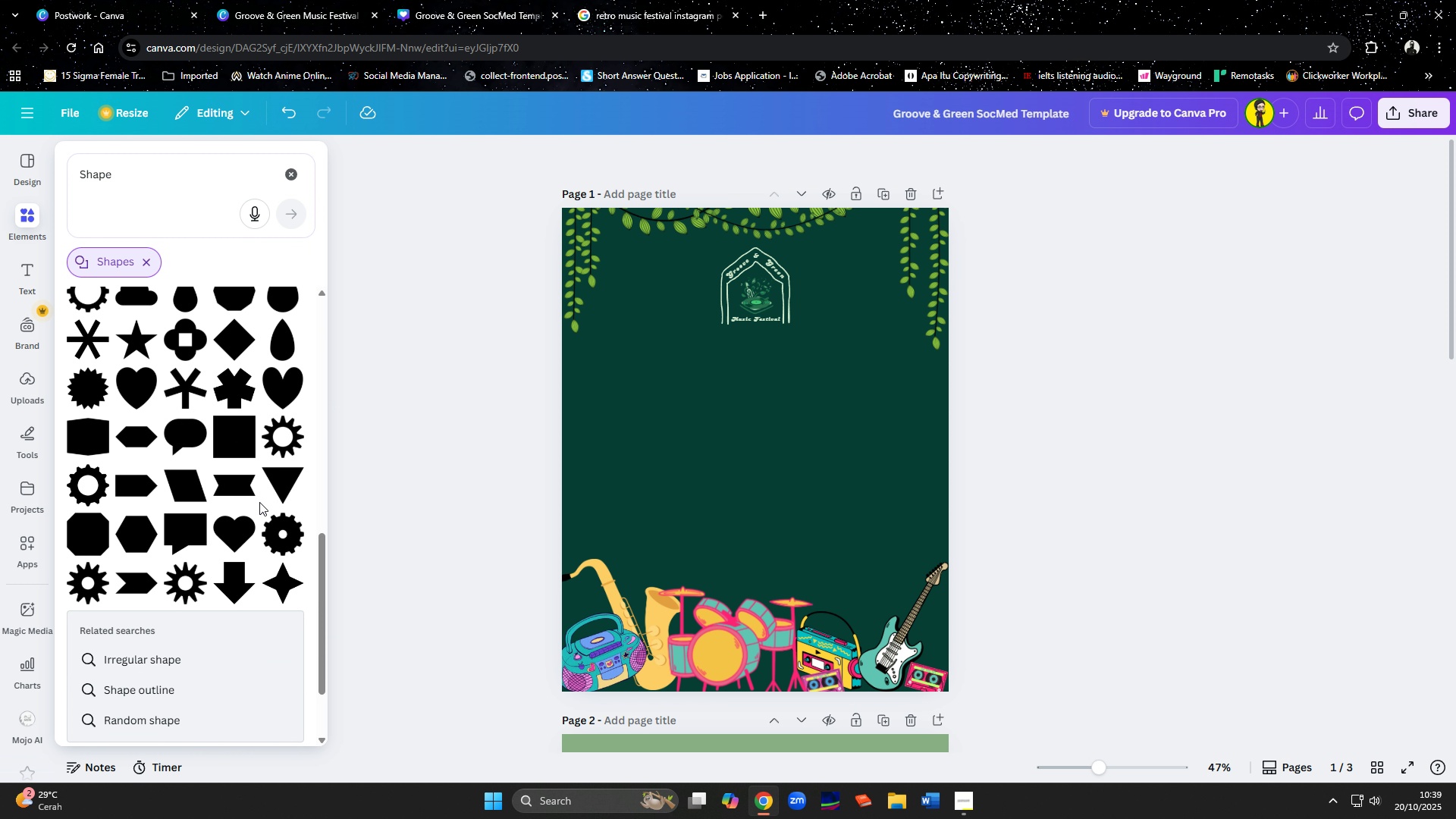 
scroll: coordinate [259, 502], scroll_direction: up, amount: 4.0
 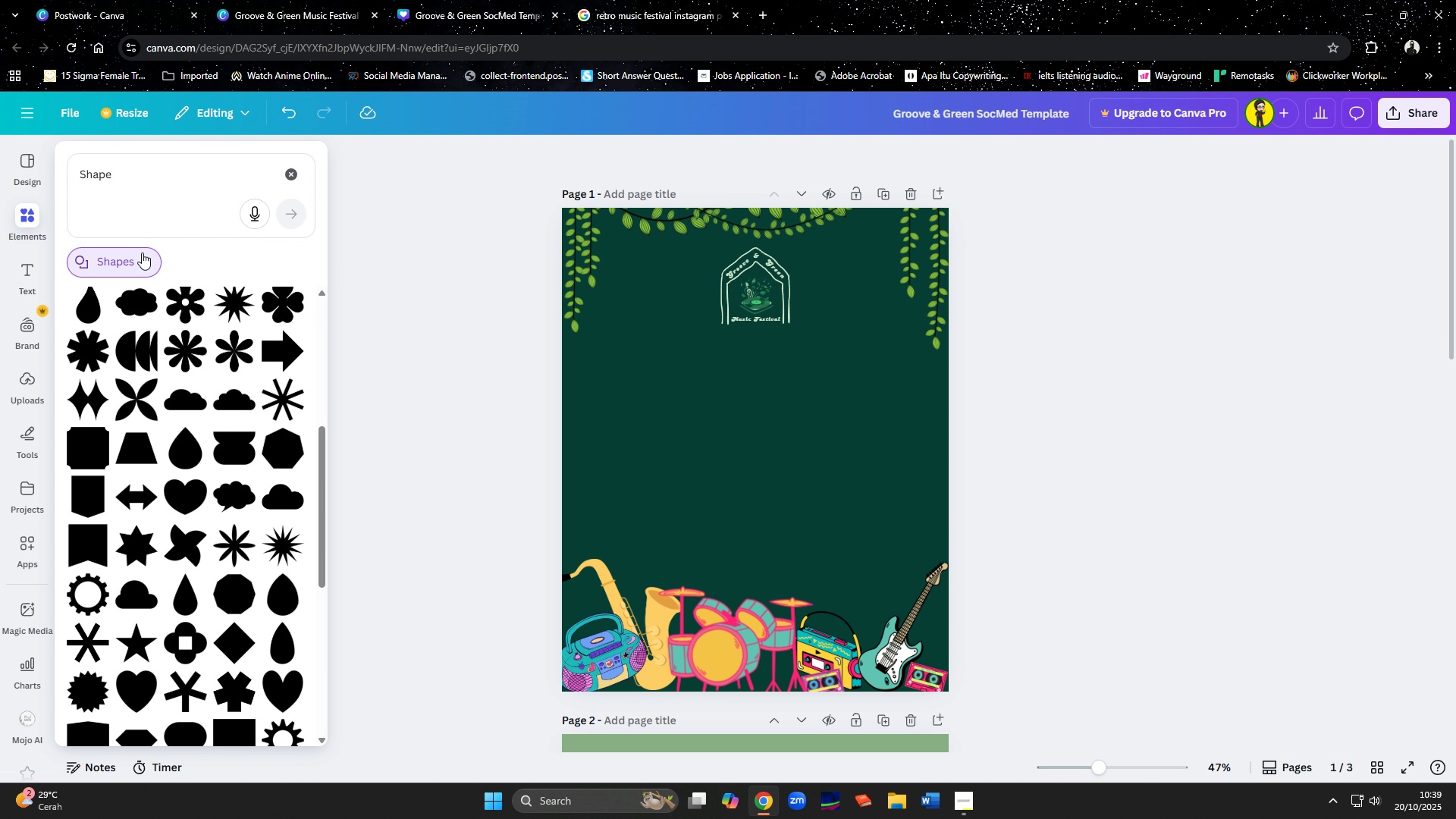 
left_click([143, 256])
 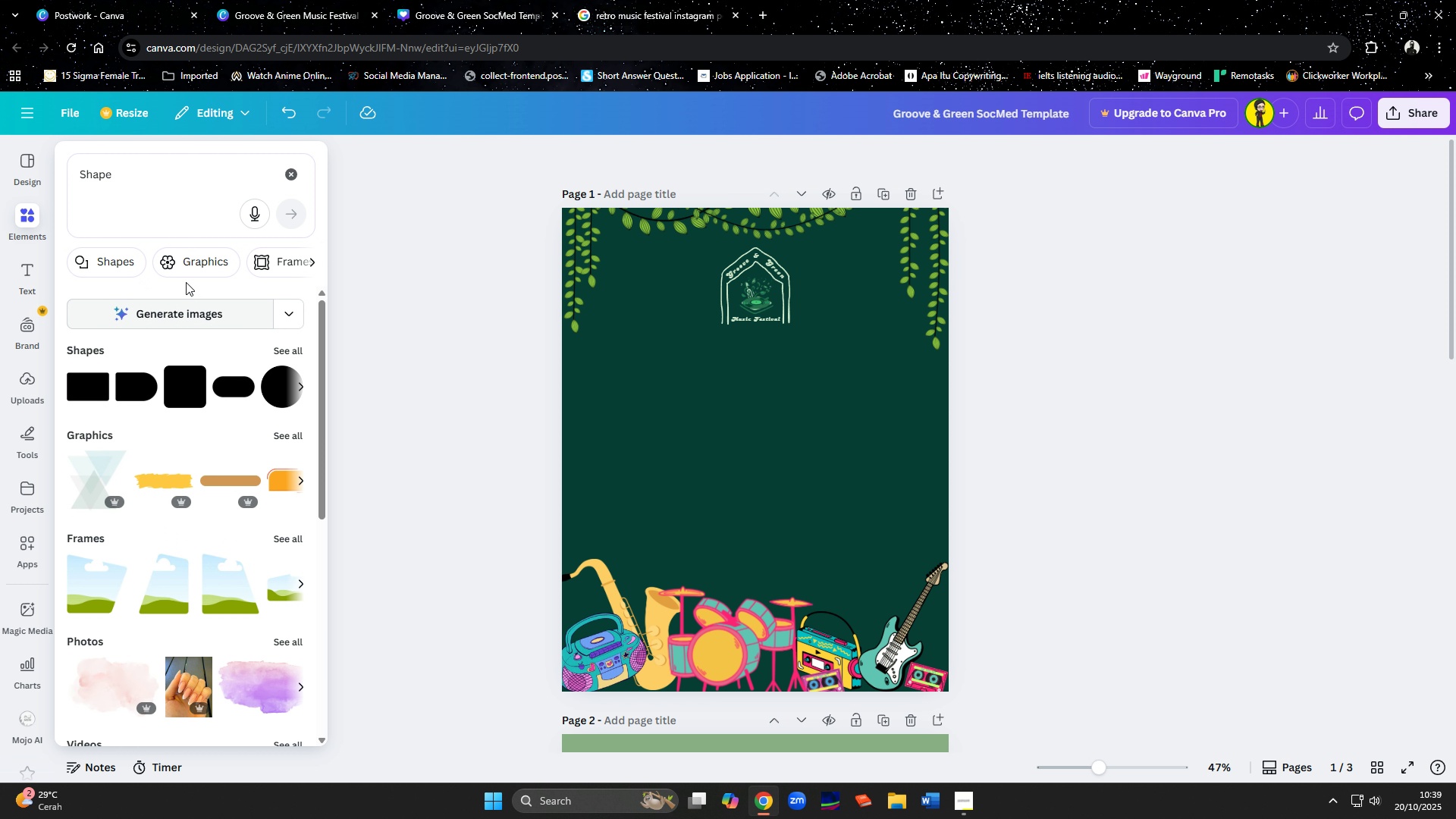 
left_click([198, 262])
 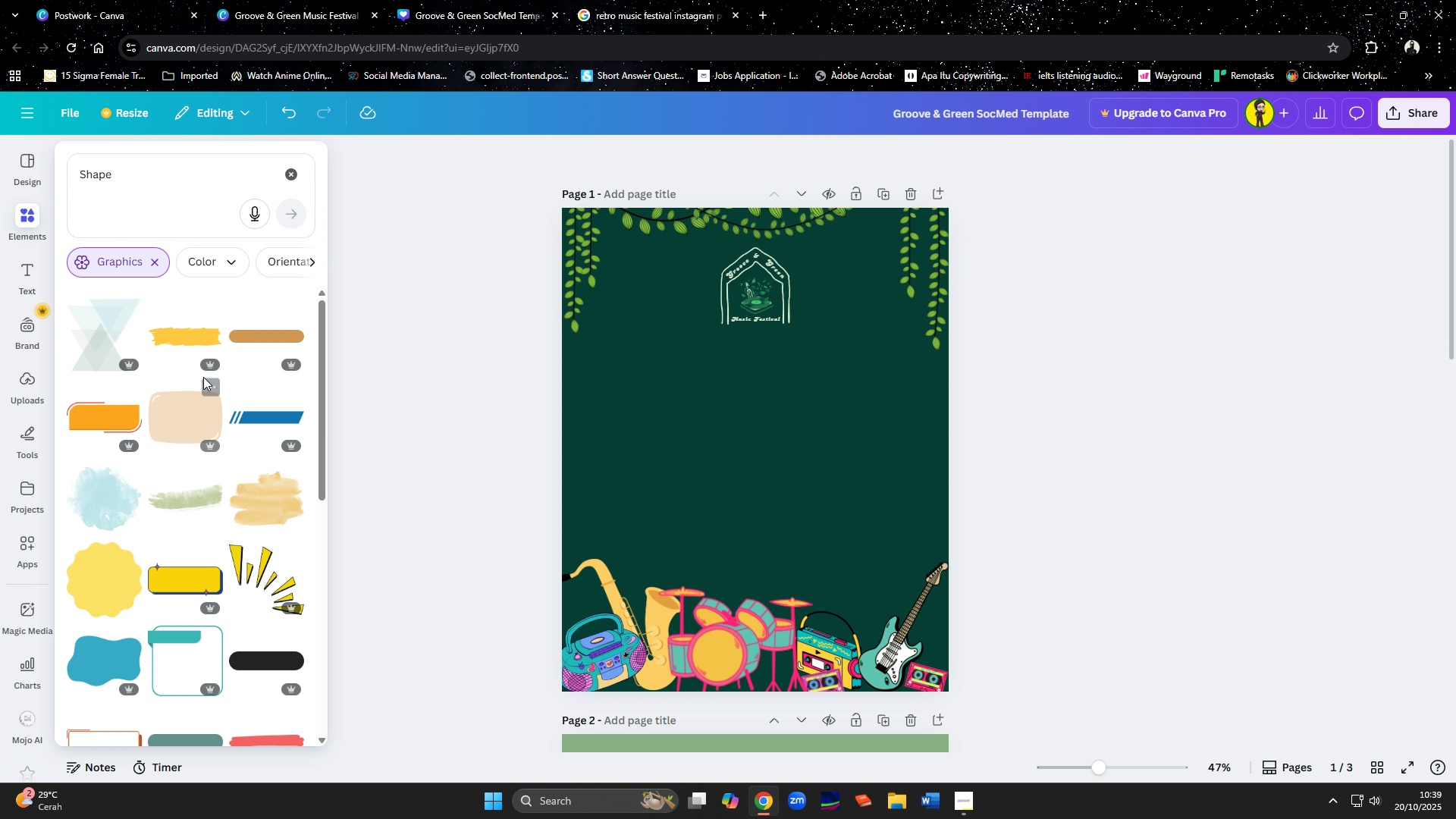 
scroll: coordinate [203, 377], scroll_direction: down, amount: 2.0
 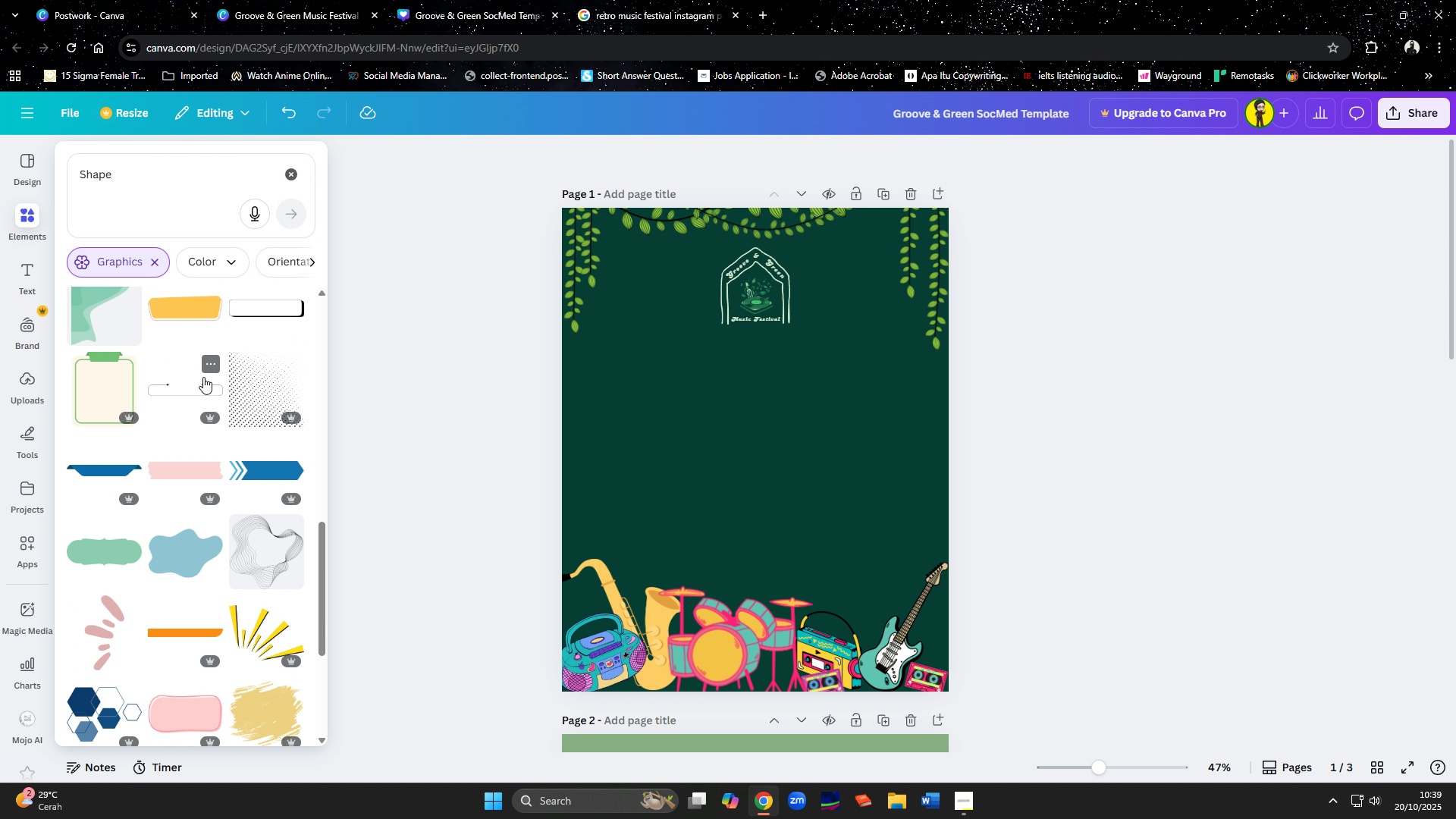 
scroll: coordinate [203, 377], scroll_direction: up, amount: 7.0
 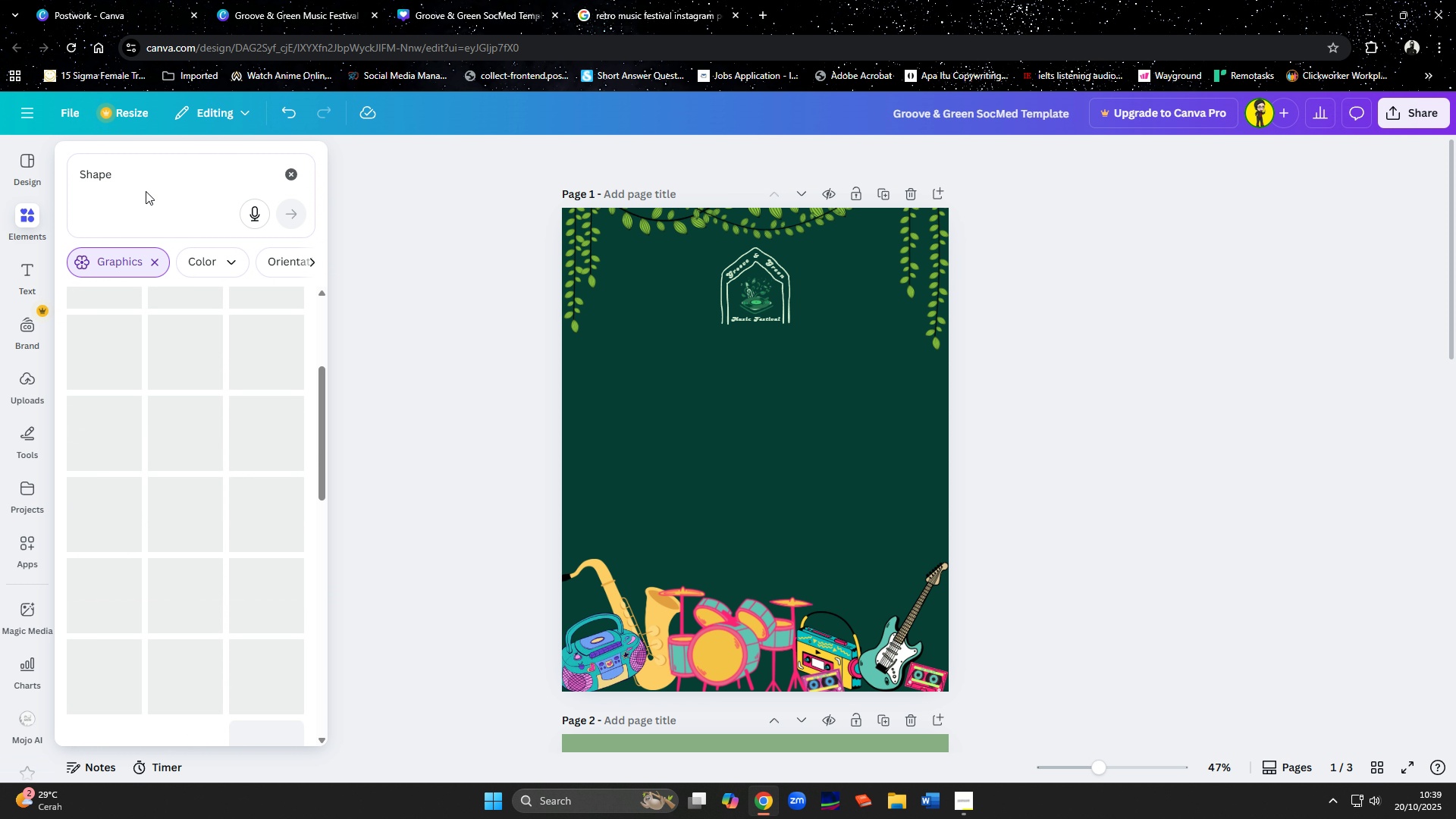 
left_click_drag(start_coordinate=[146, 191], to_coordinate=[22, 190])
 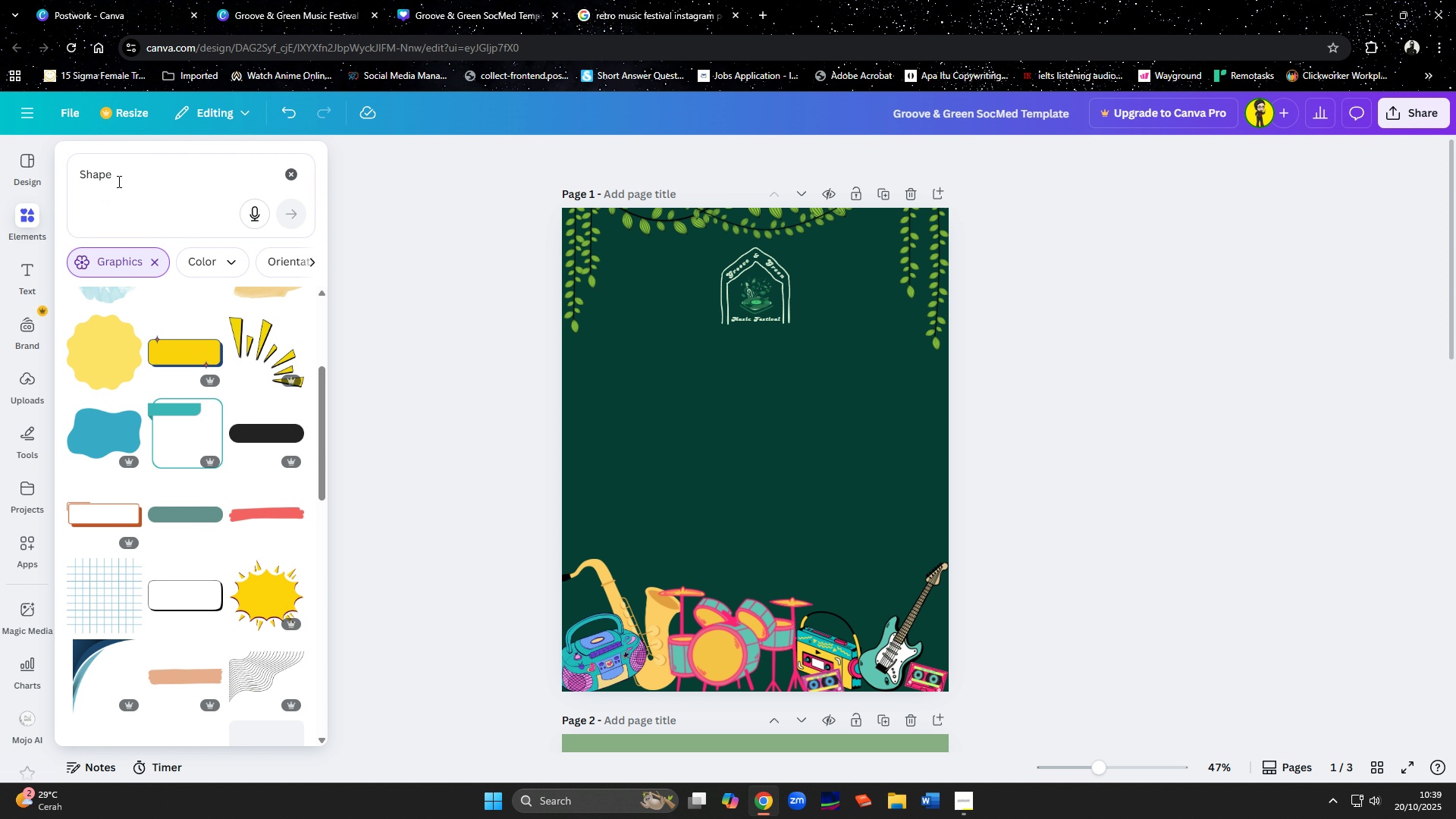 
left_click_drag(start_coordinate=[118, 181], to_coordinate=[7, 181])
 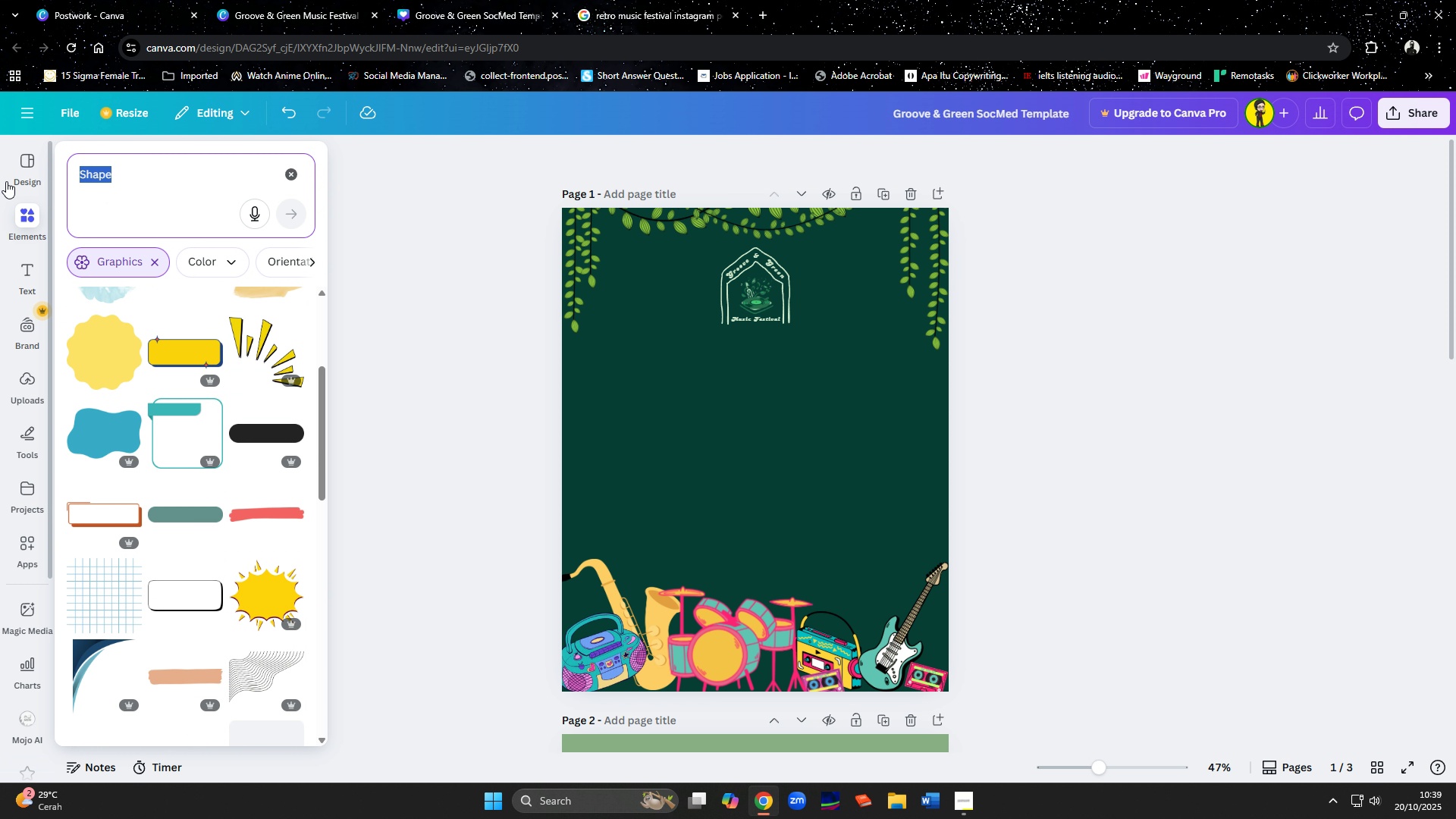 
type(wave)
 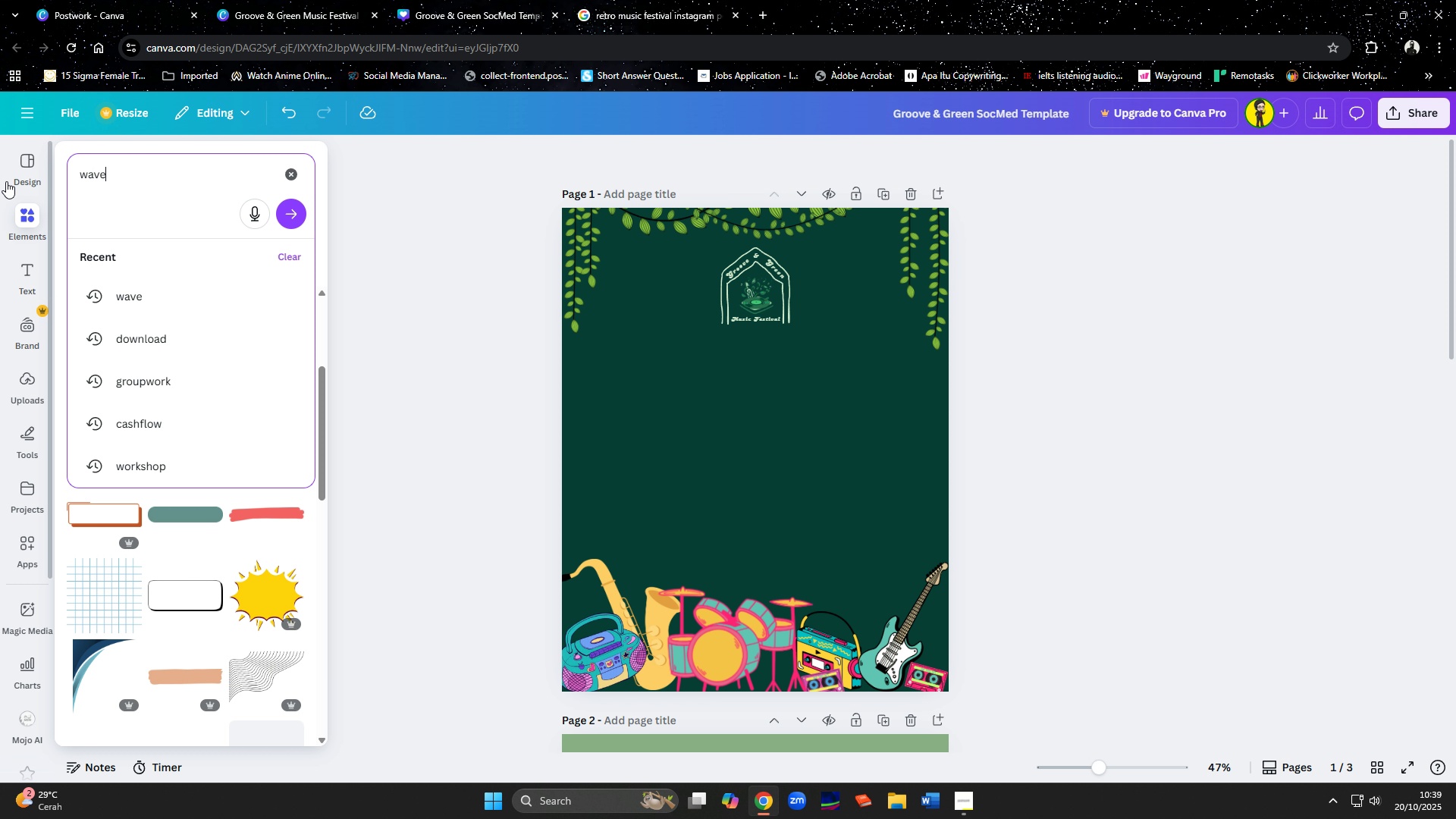 
key(Enter)
 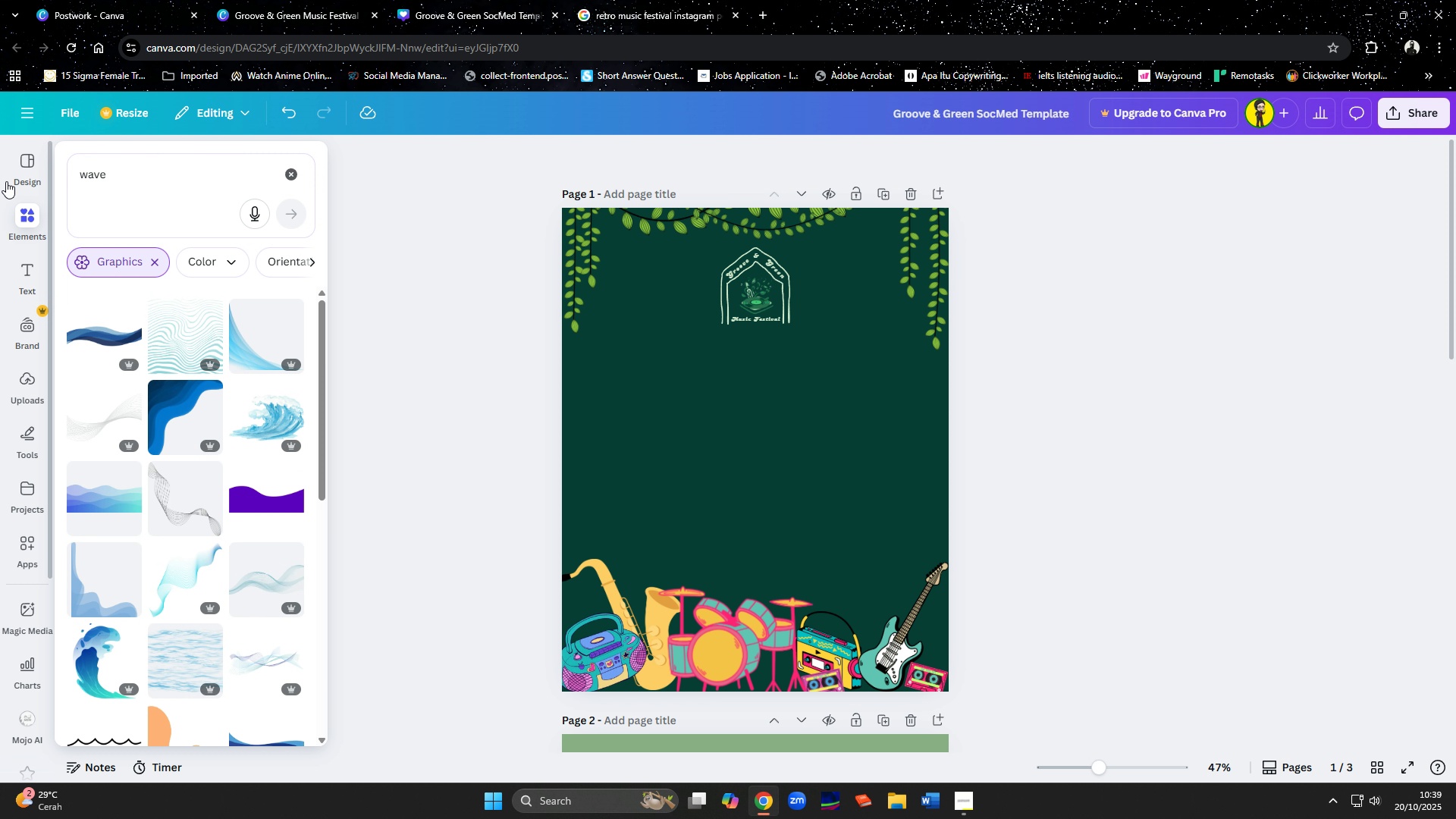 
scroll: coordinate [183, 450], scroll_direction: down, amount: 2.0
 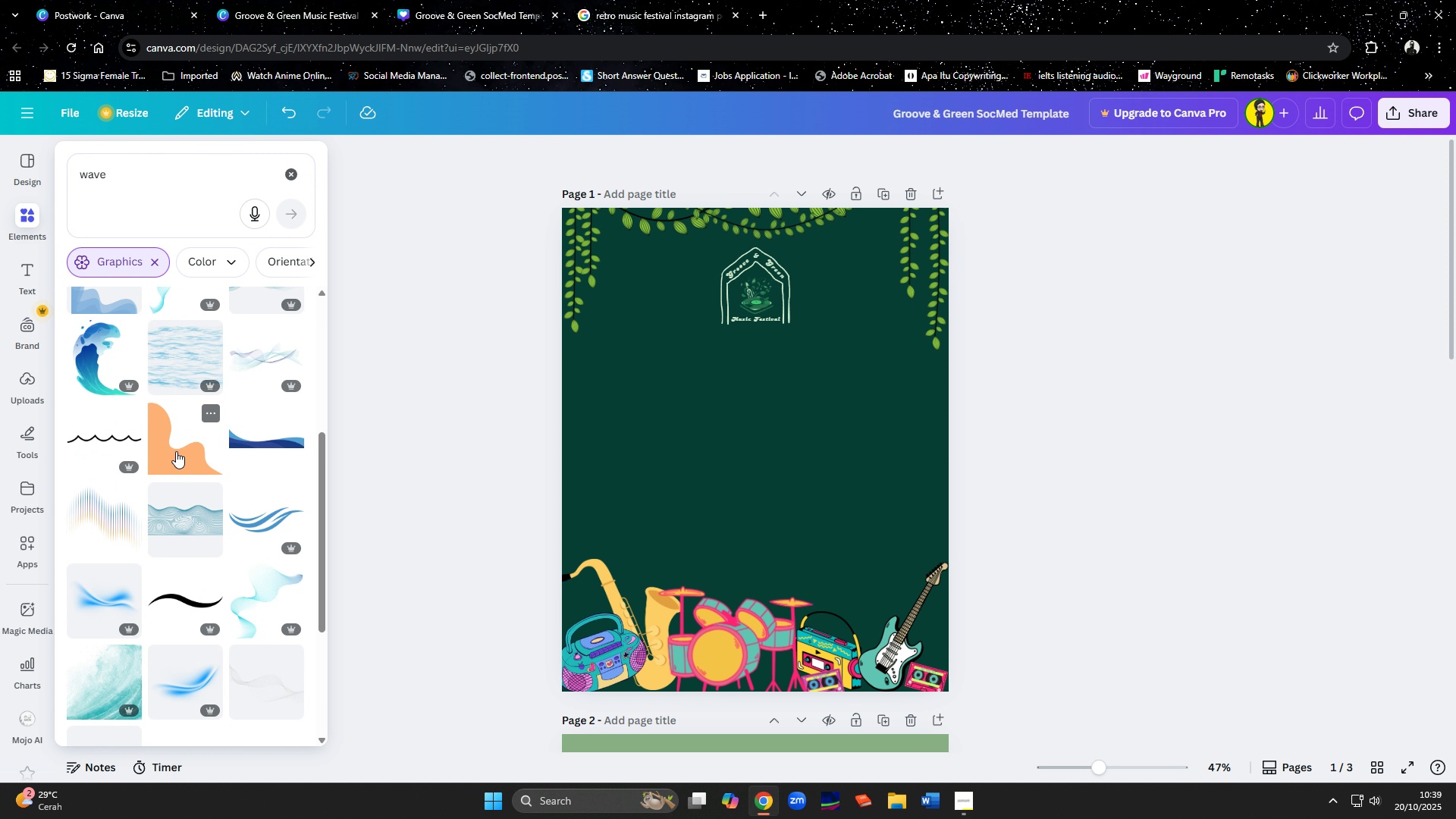 
wait(5.24)
 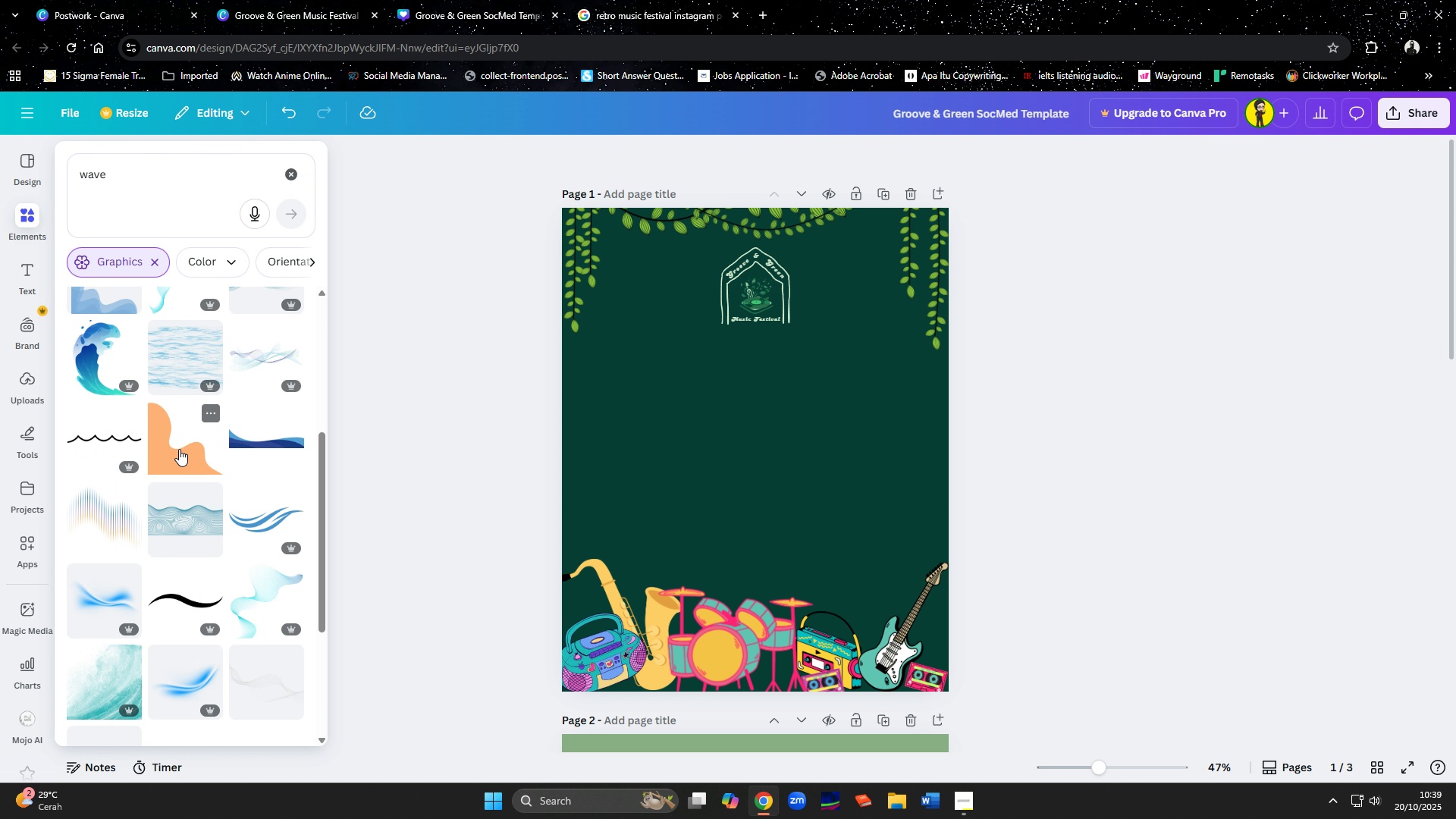 
left_click([176, 451])
 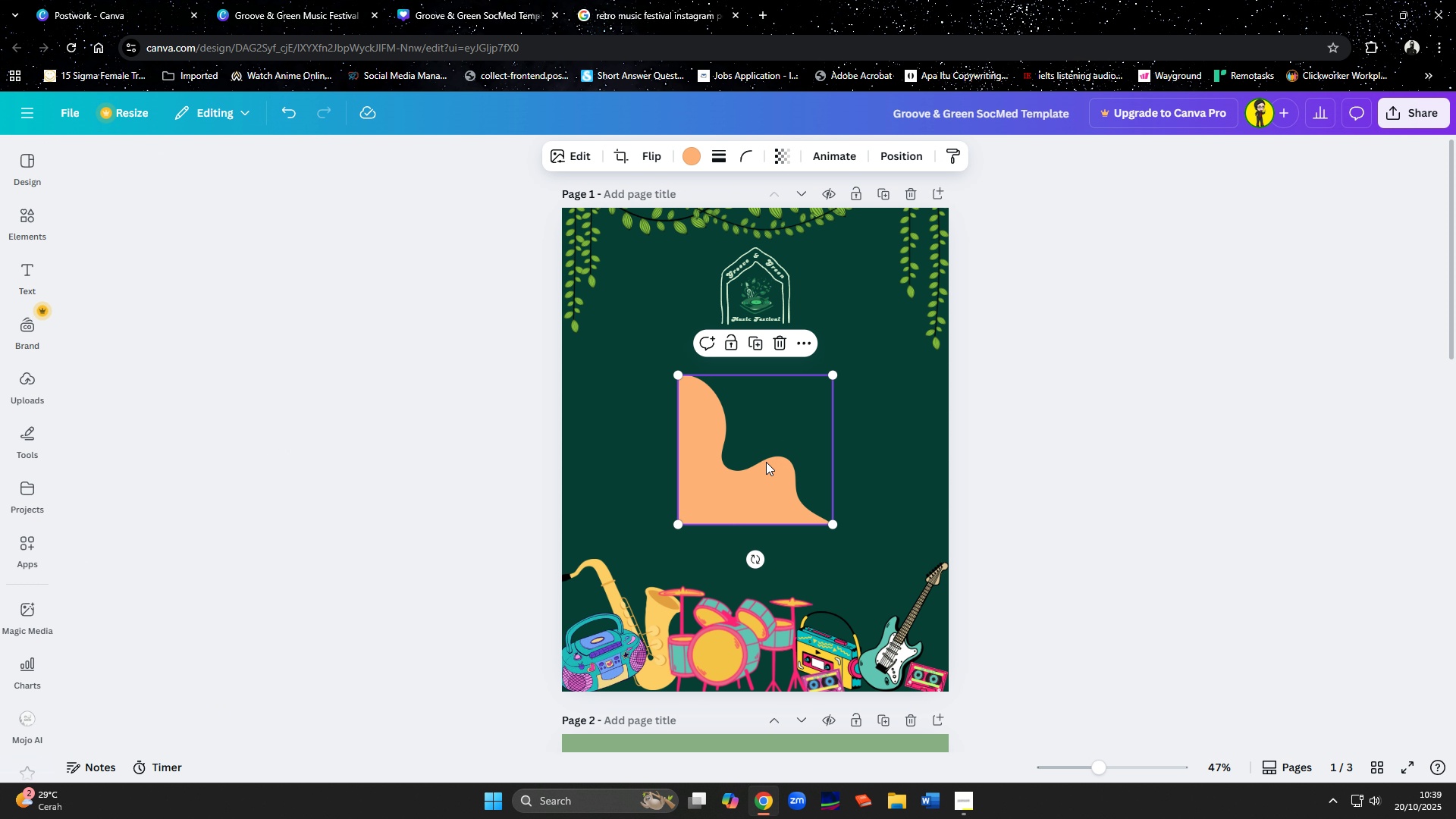 
left_click_drag(start_coordinate=[760, 466], to_coordinate=[642, 488])
 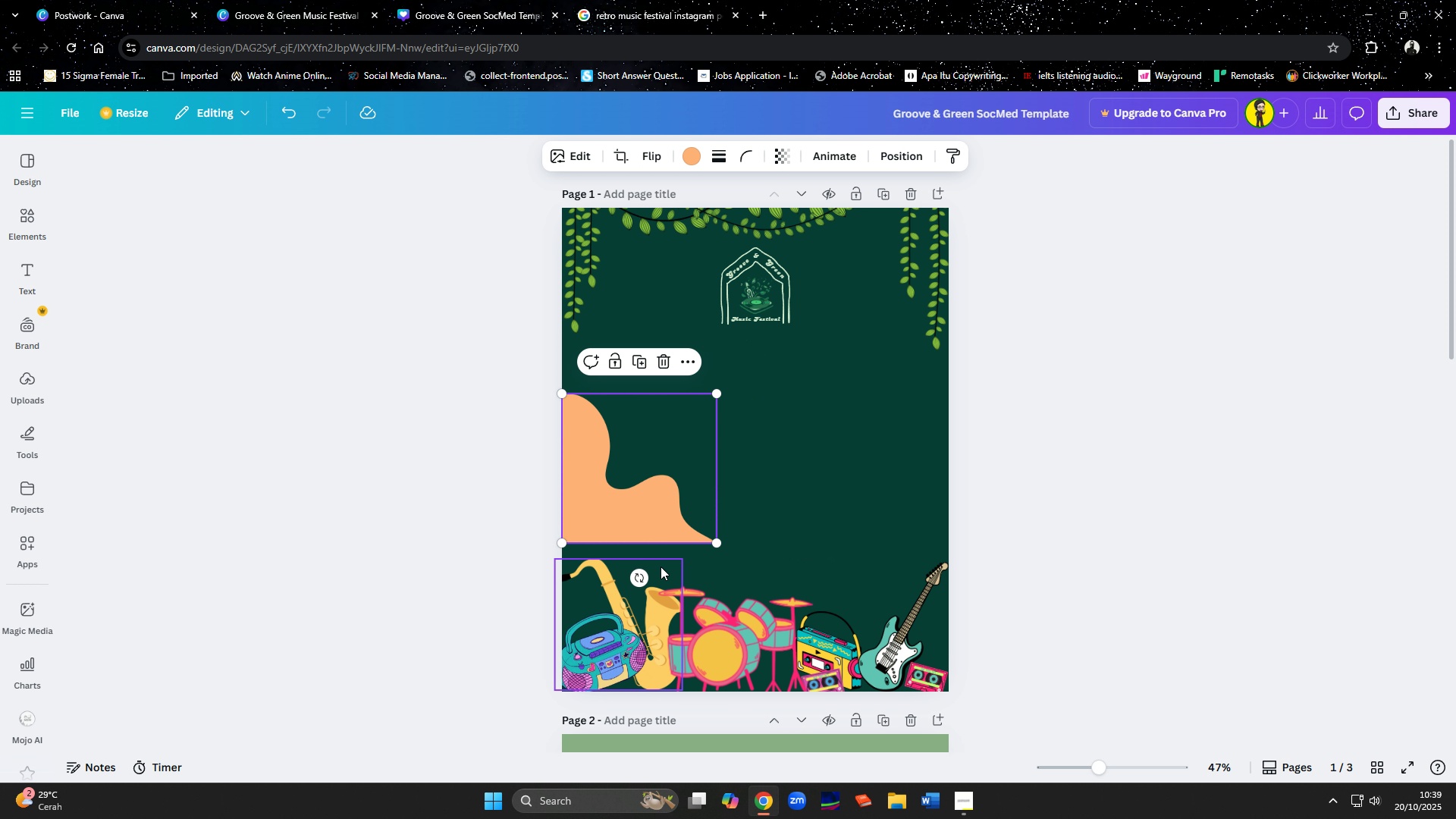 
left_click_drag(start_coordinate=[639, 579], to_coordinate=[723, 570])
 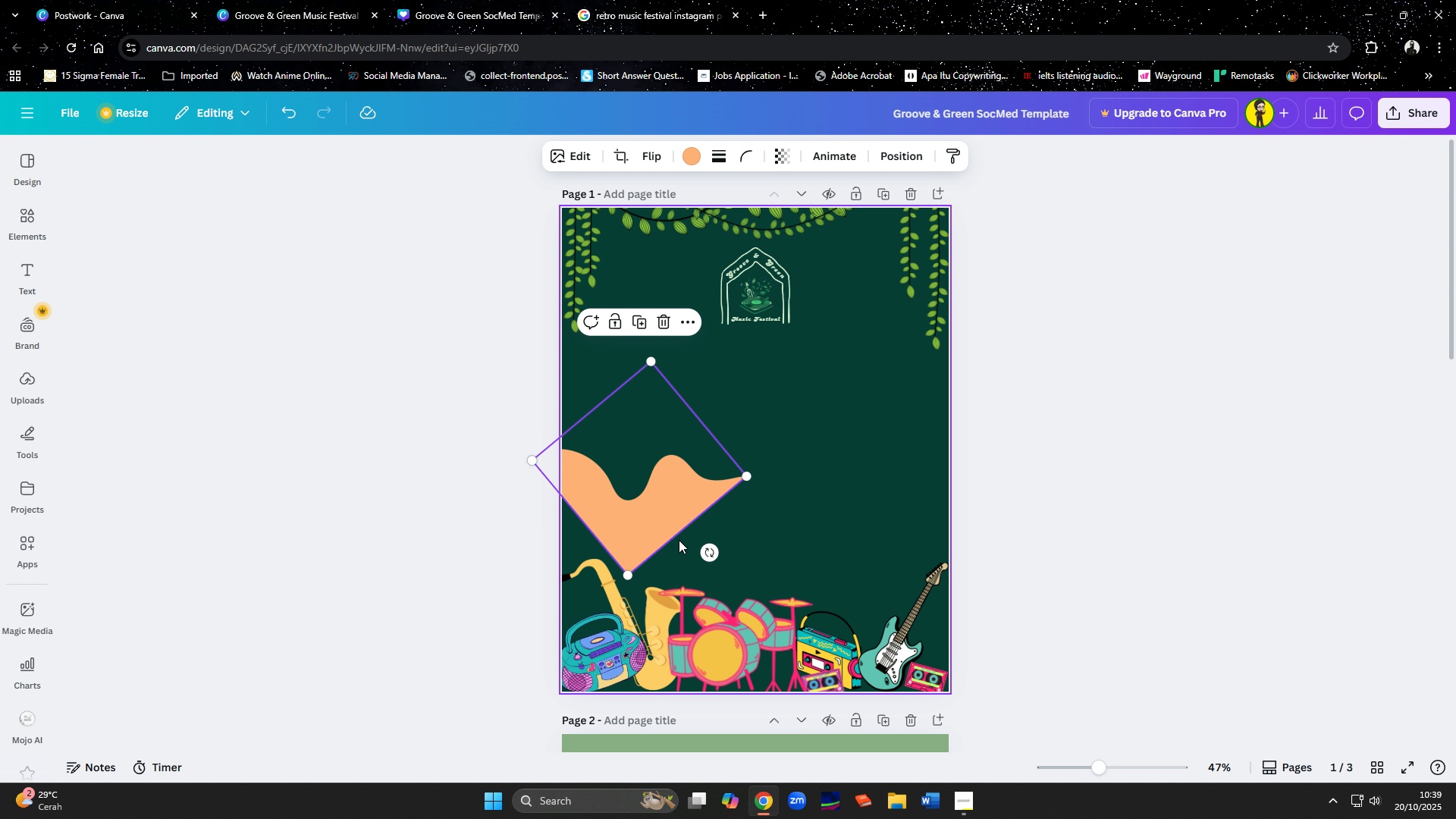 
left_click_drag(start_coordinate=[679, 540], to_coordinate=[711, 535])
 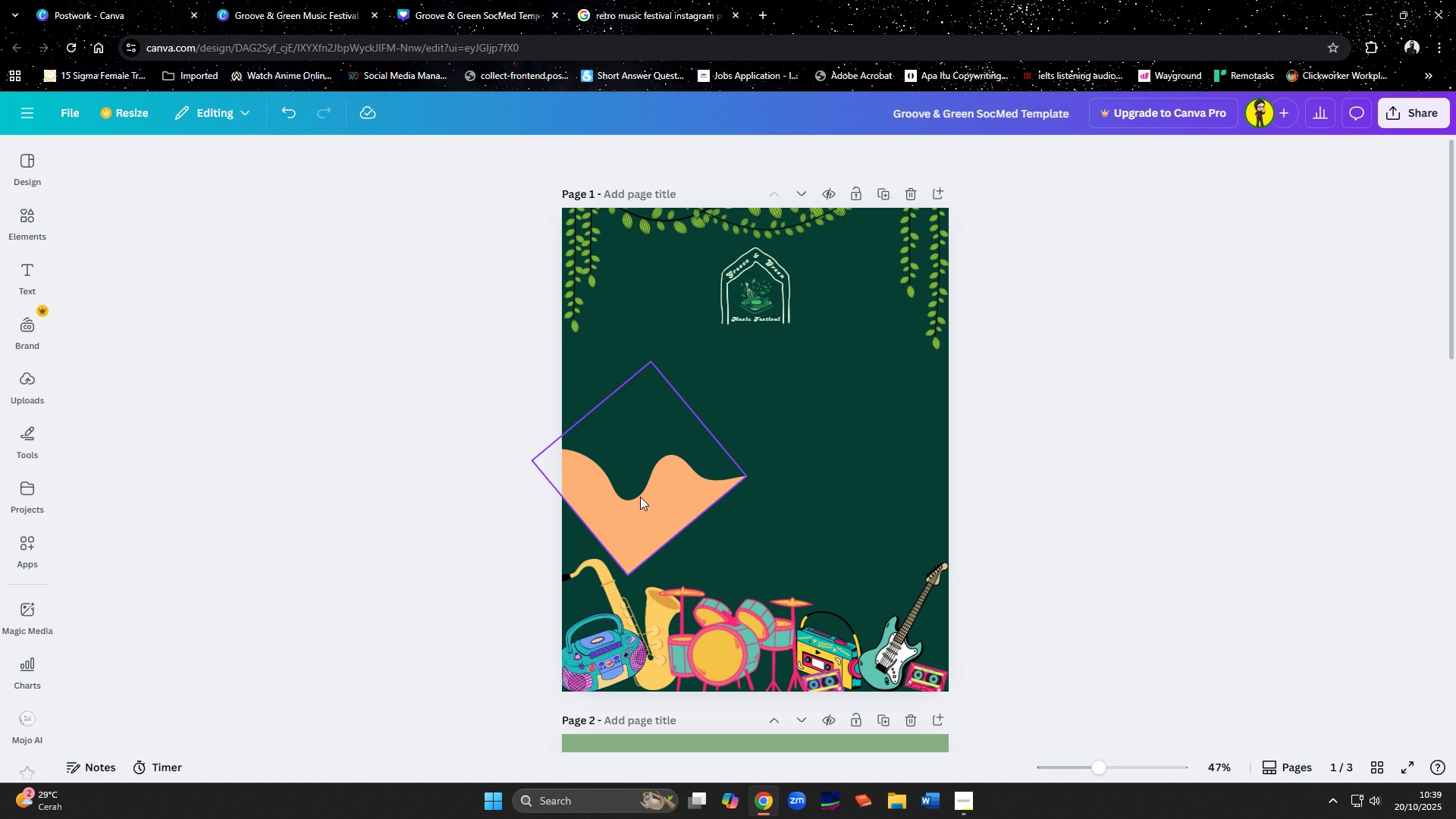 
left_click_drag(start_coordinate=[655, 500], to_coordinate=[738, 500])
 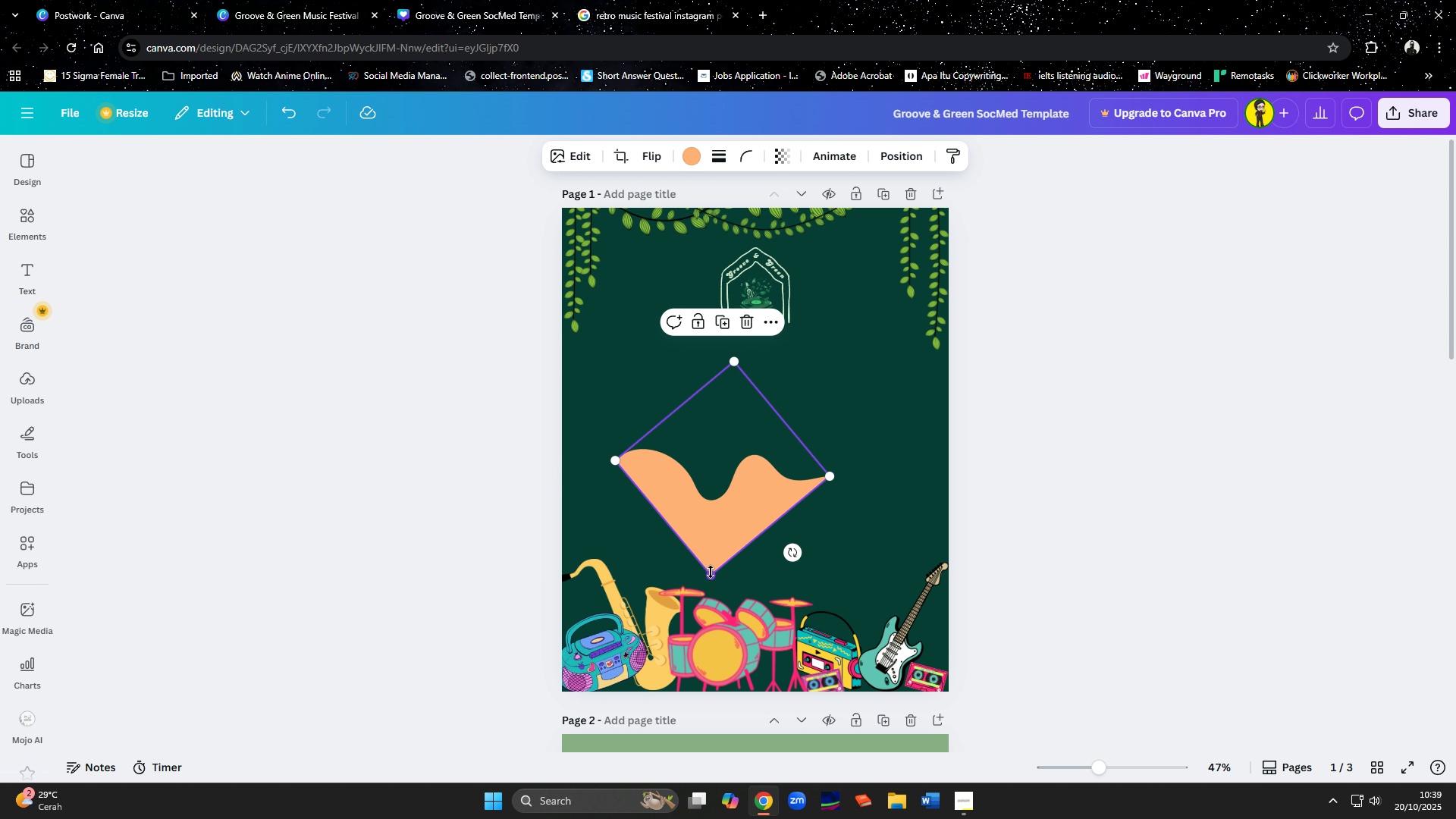 
left_click_drag(start_coordinate=[711, 572], to_coordinate=[747, 575])
 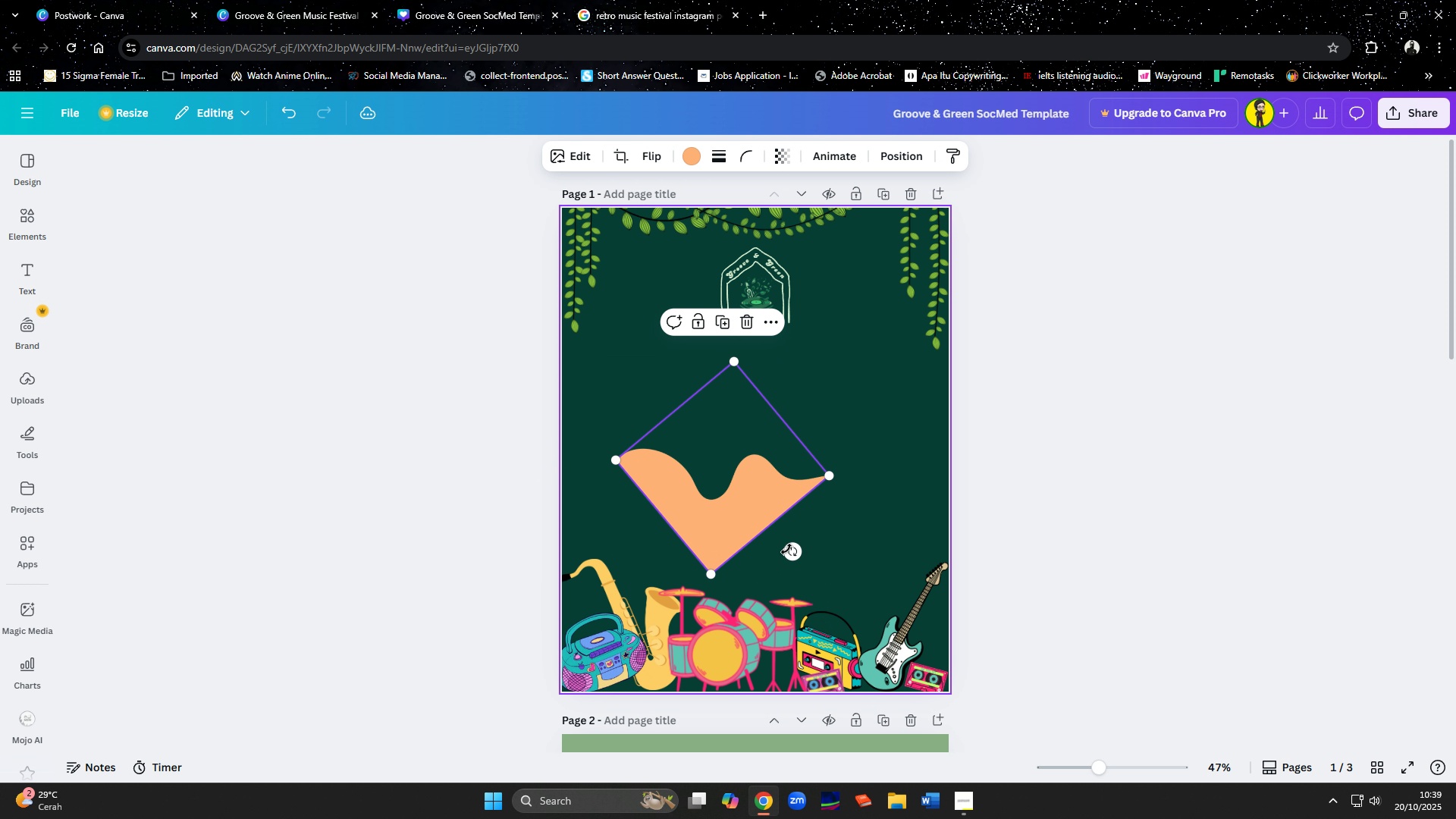 
left_click_drag(start_coordinate=[786, 549], to_coordinate=[799, 550])
 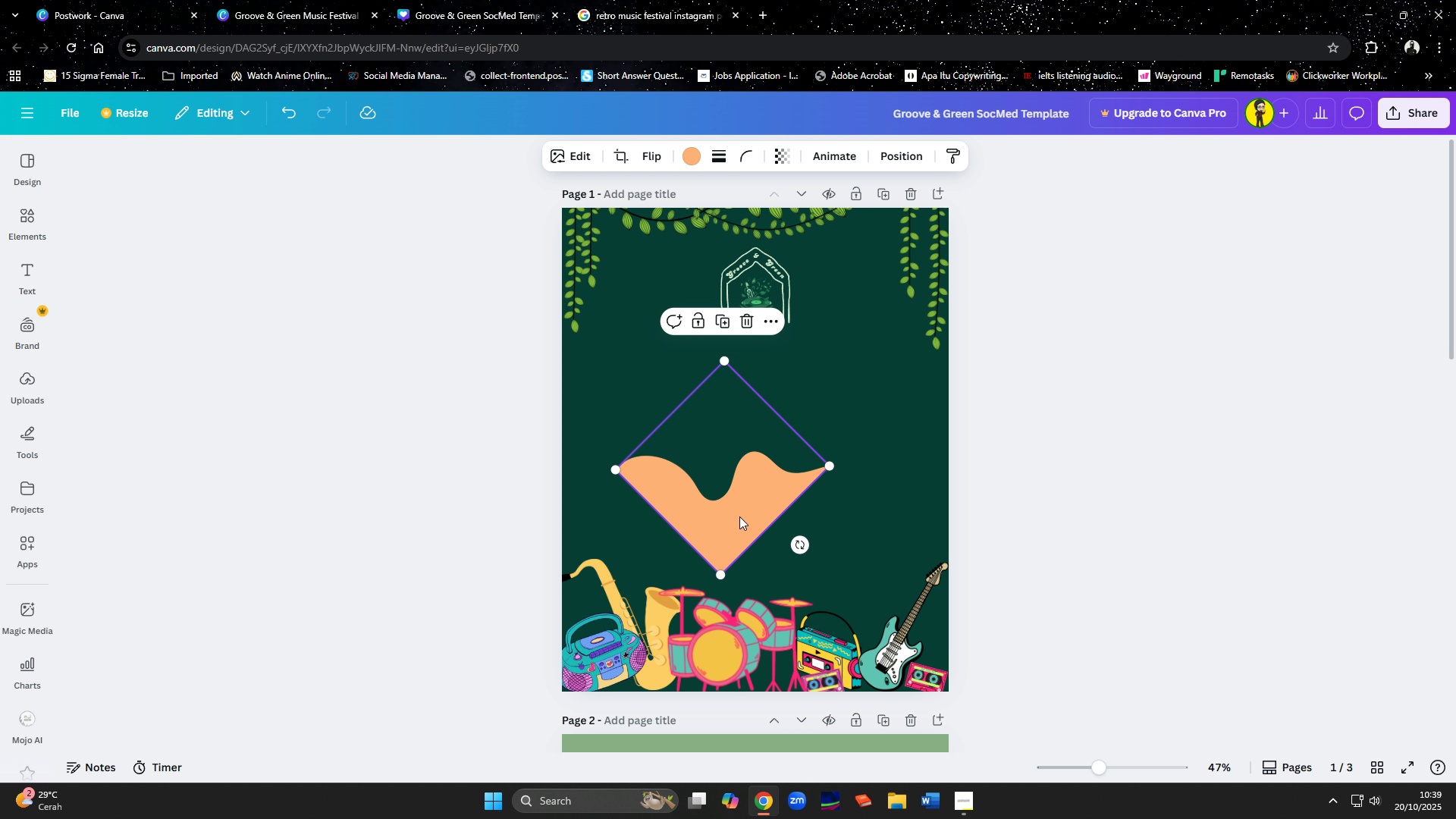 
double_click([739, 516])
 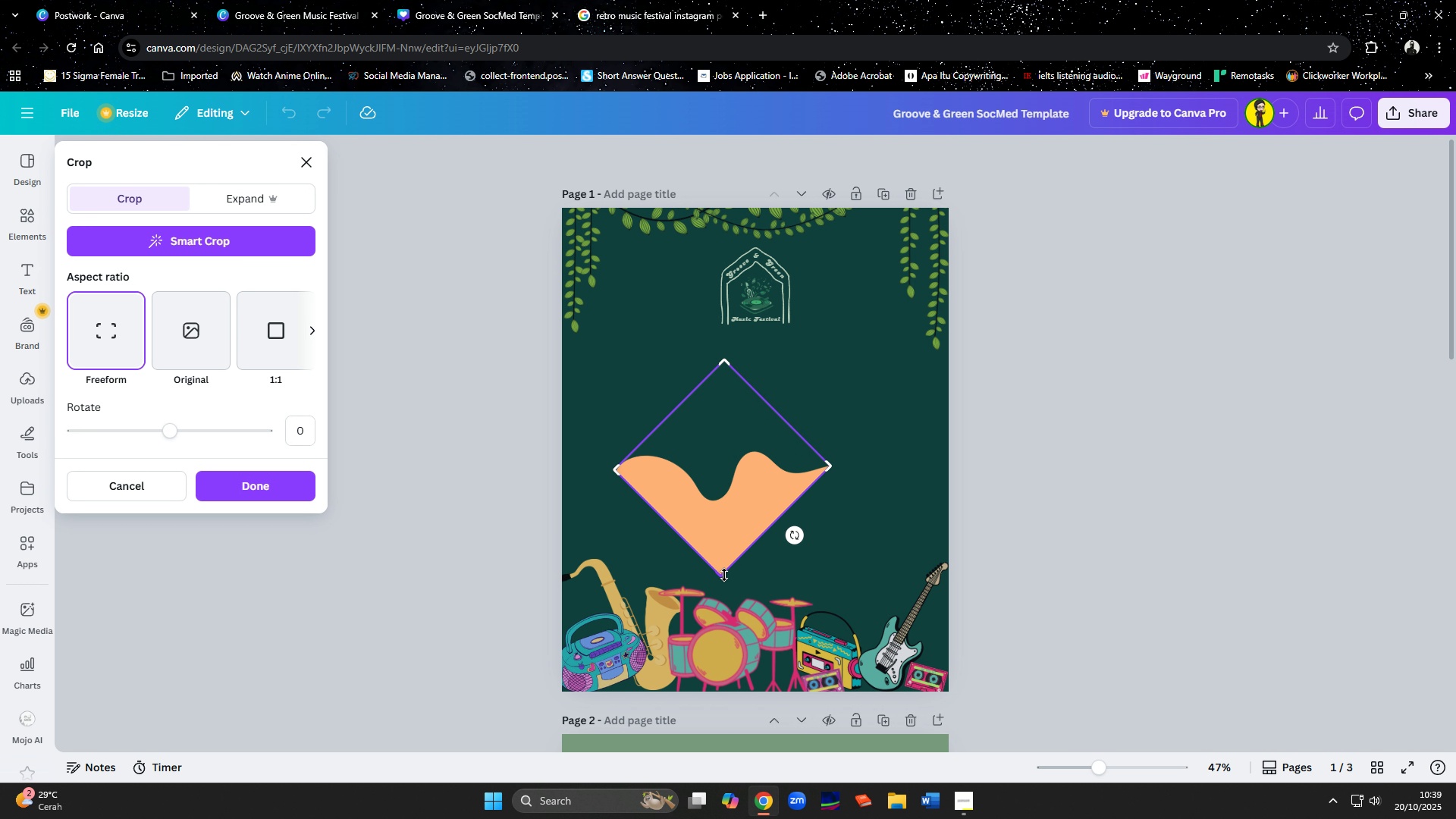 
left_click_drag(start_coordinate=[724, 575], to_coordinate=[718, 604])
 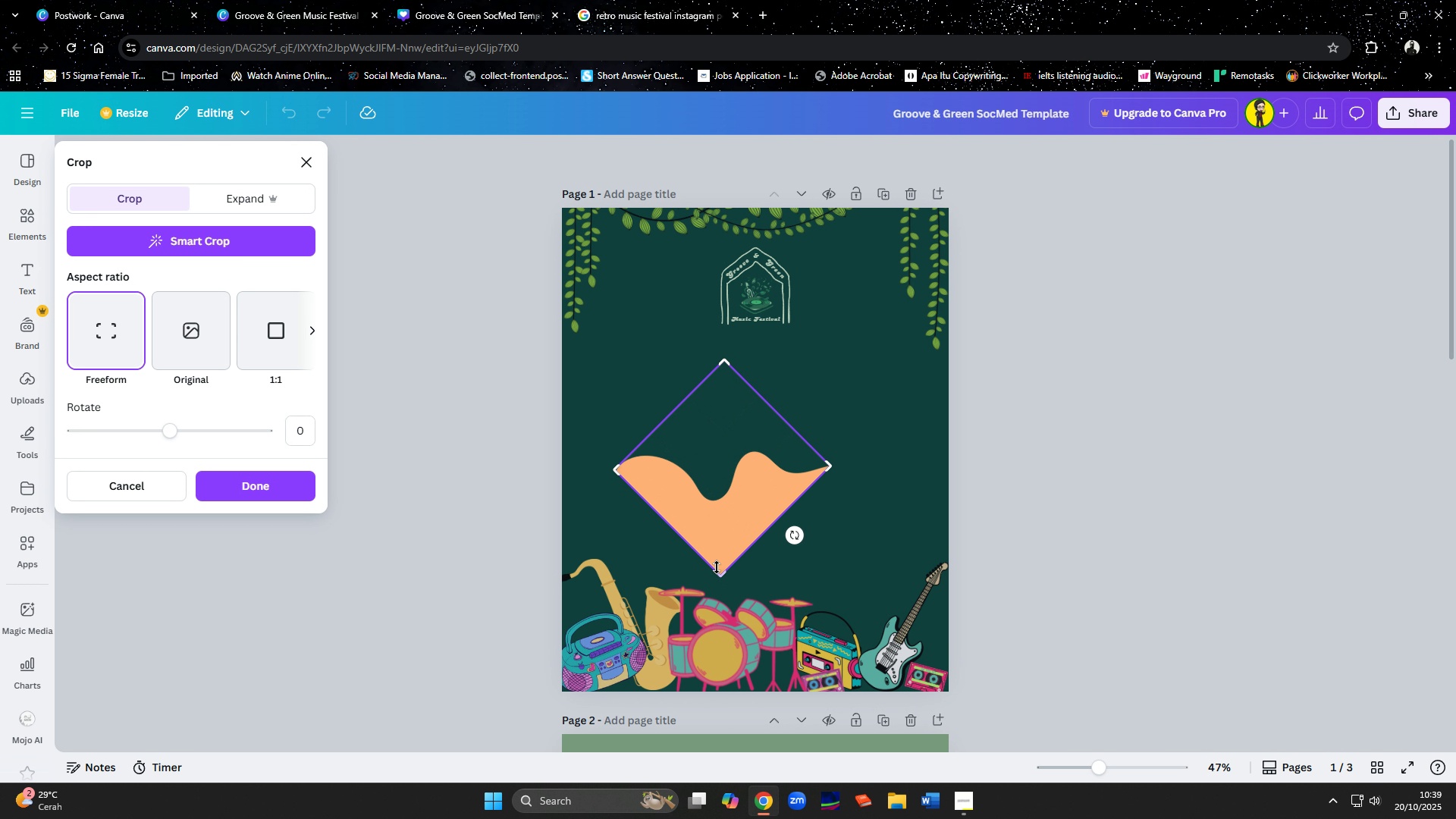 
left_click_drag(start_coordinate=[722, 576], to_coordinate=[770, 563])
 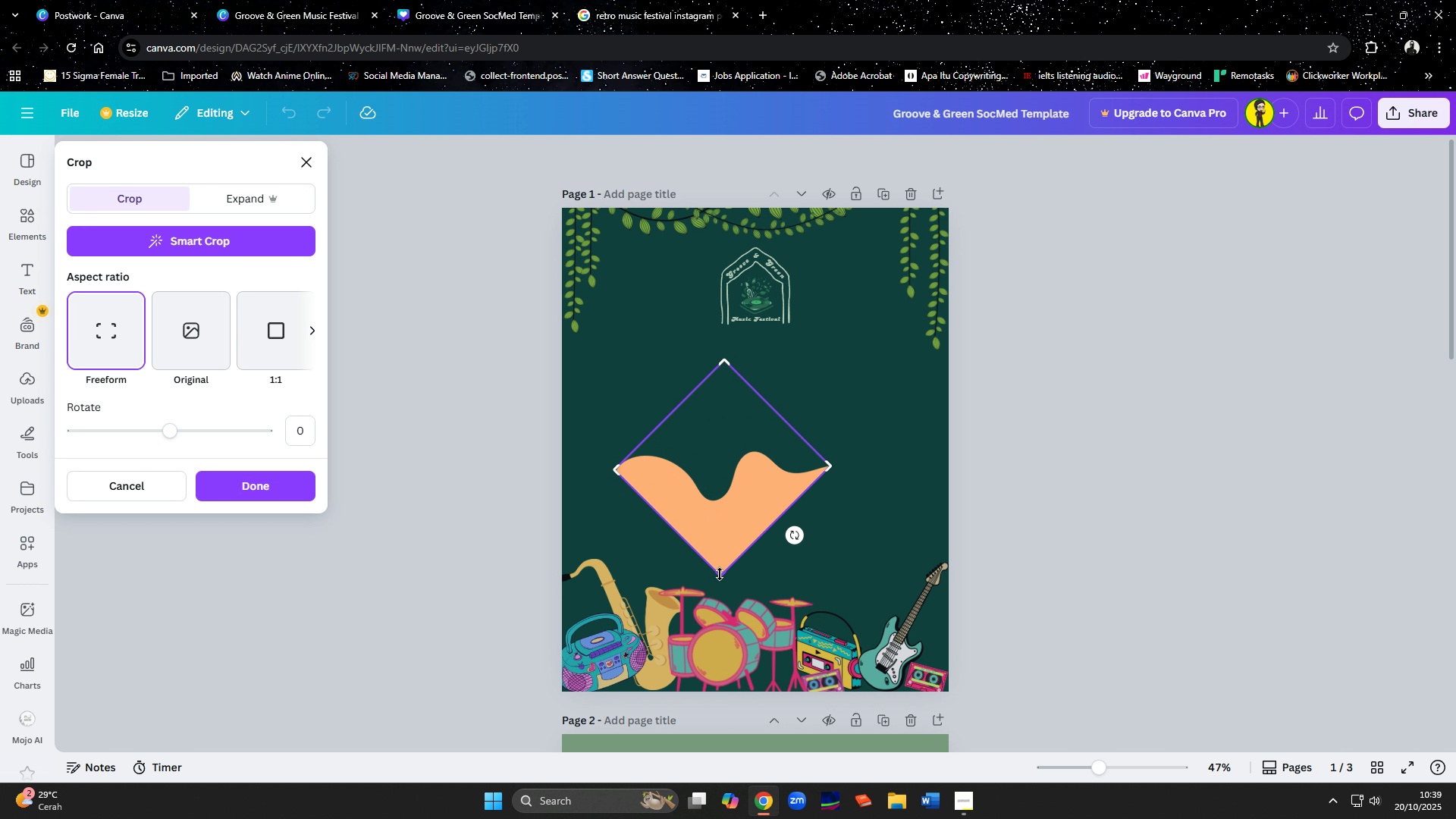 
left_click_drag(start_coordinate=[720, 574], to_coordinate=[755, 565])
 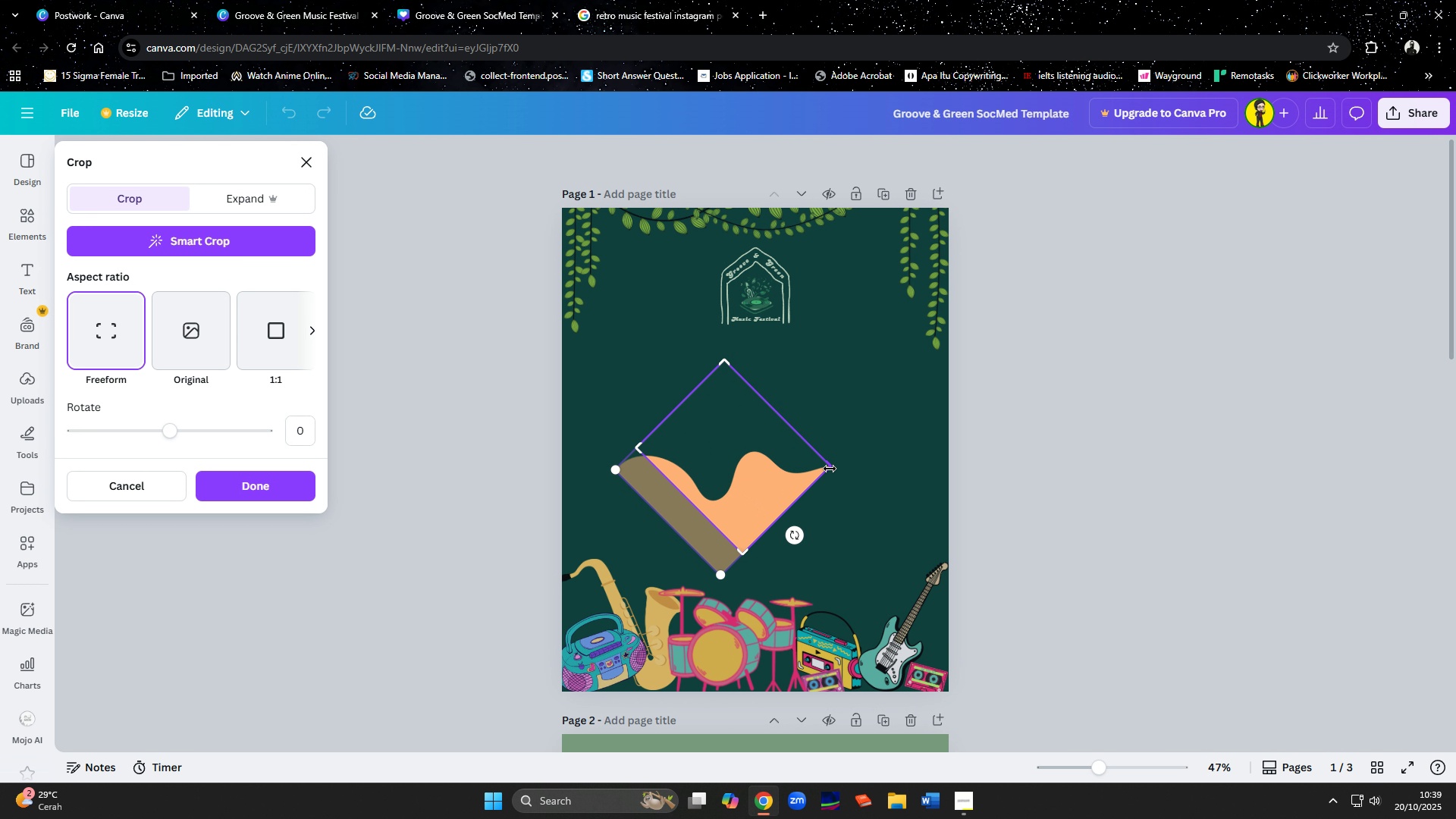 
left_click_drag(start_coordinate=[830, 469], to_coordinate=[795, 450])
 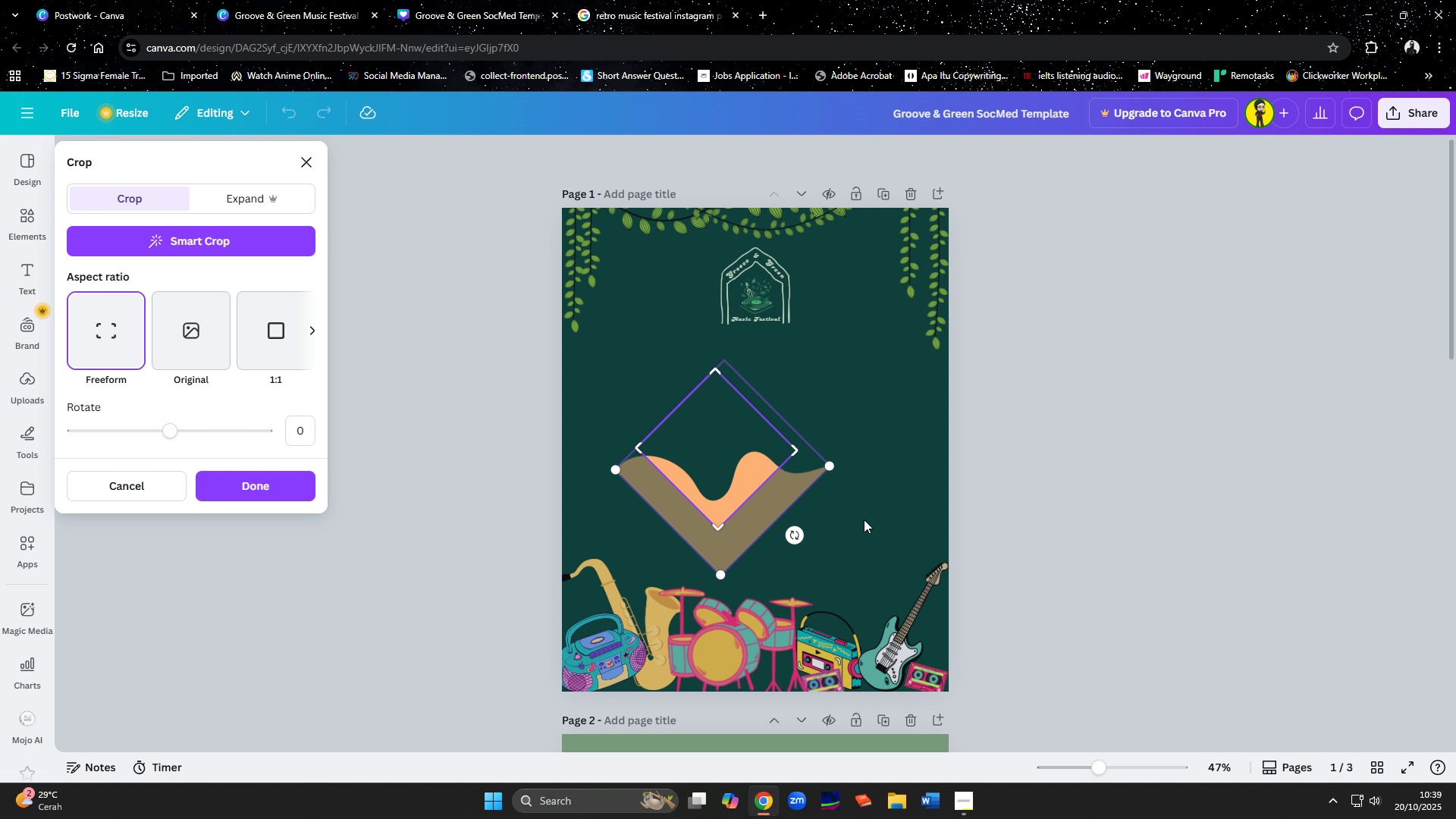 
left_click([864, 519])
 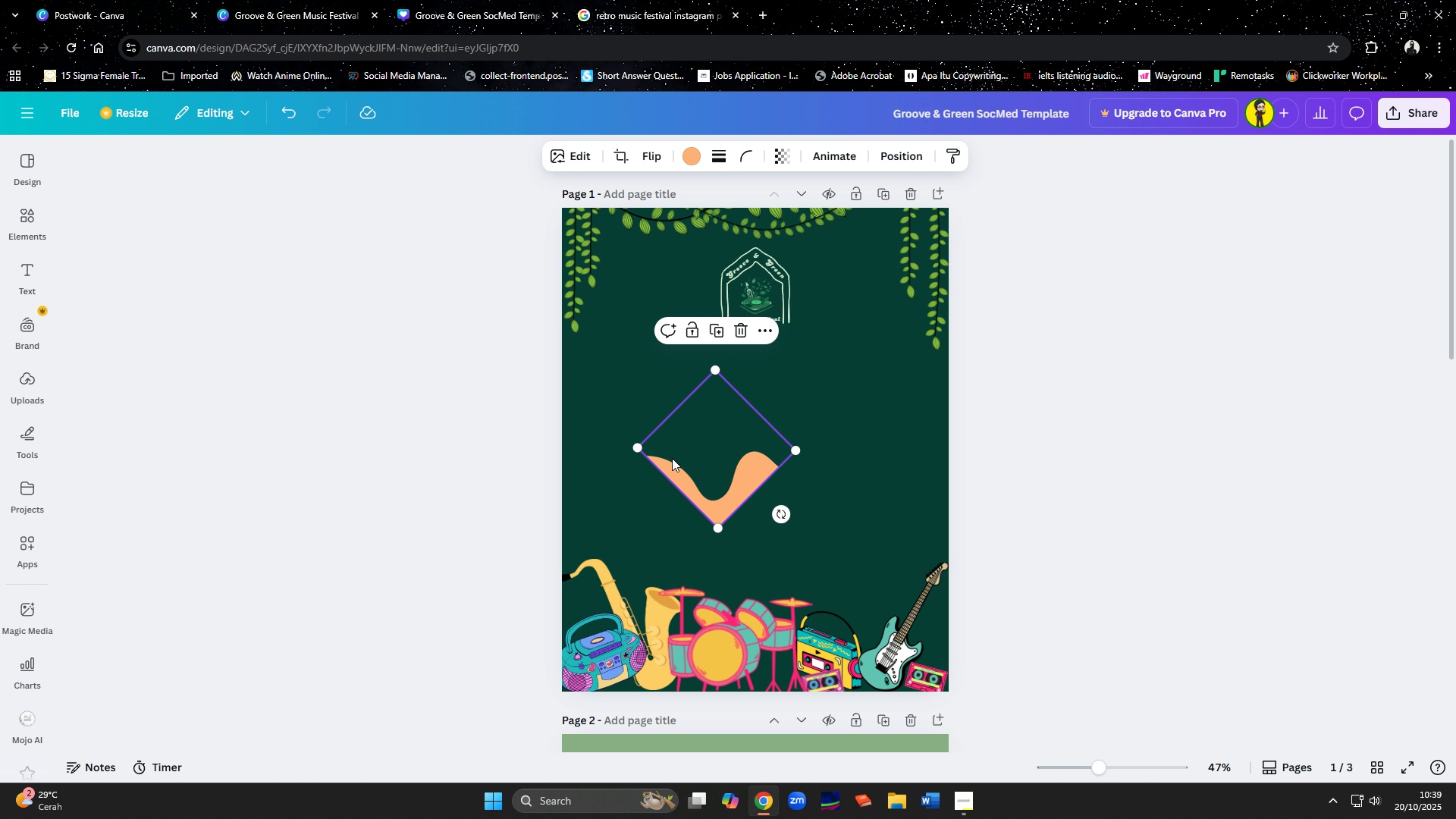 
left_click([672, 458])
 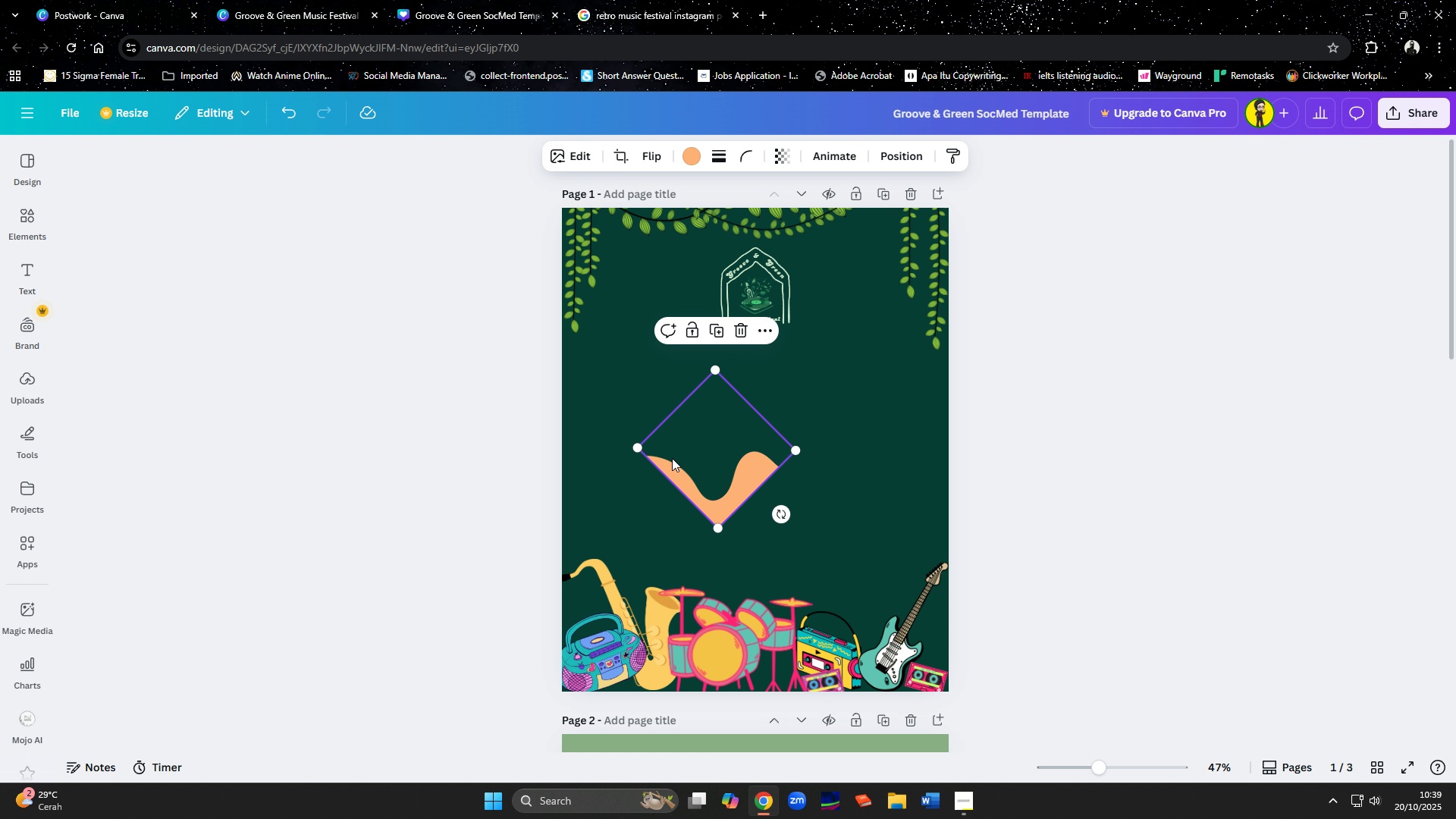 
key(Delete)
 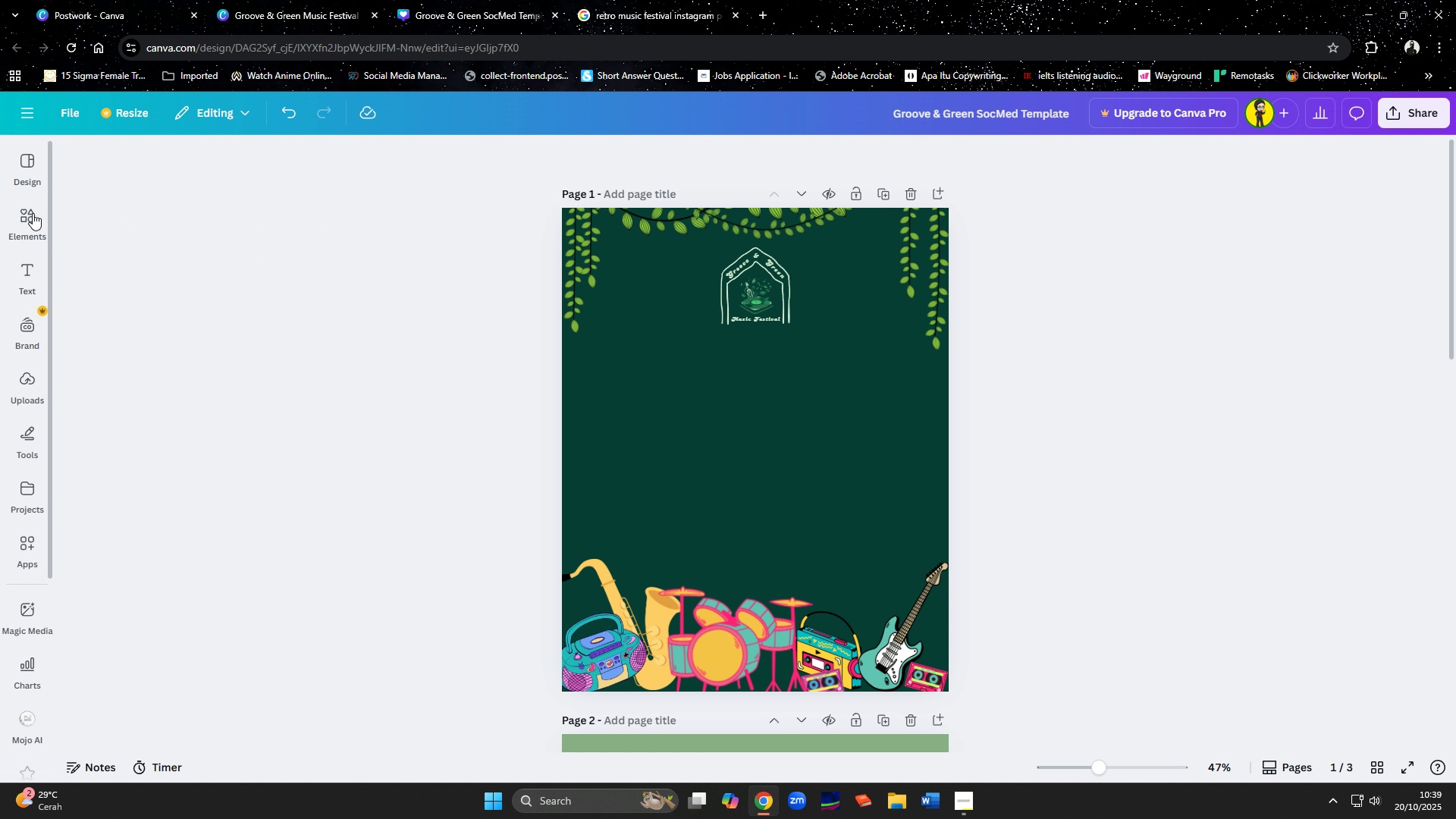 
left_click([29, 212])
 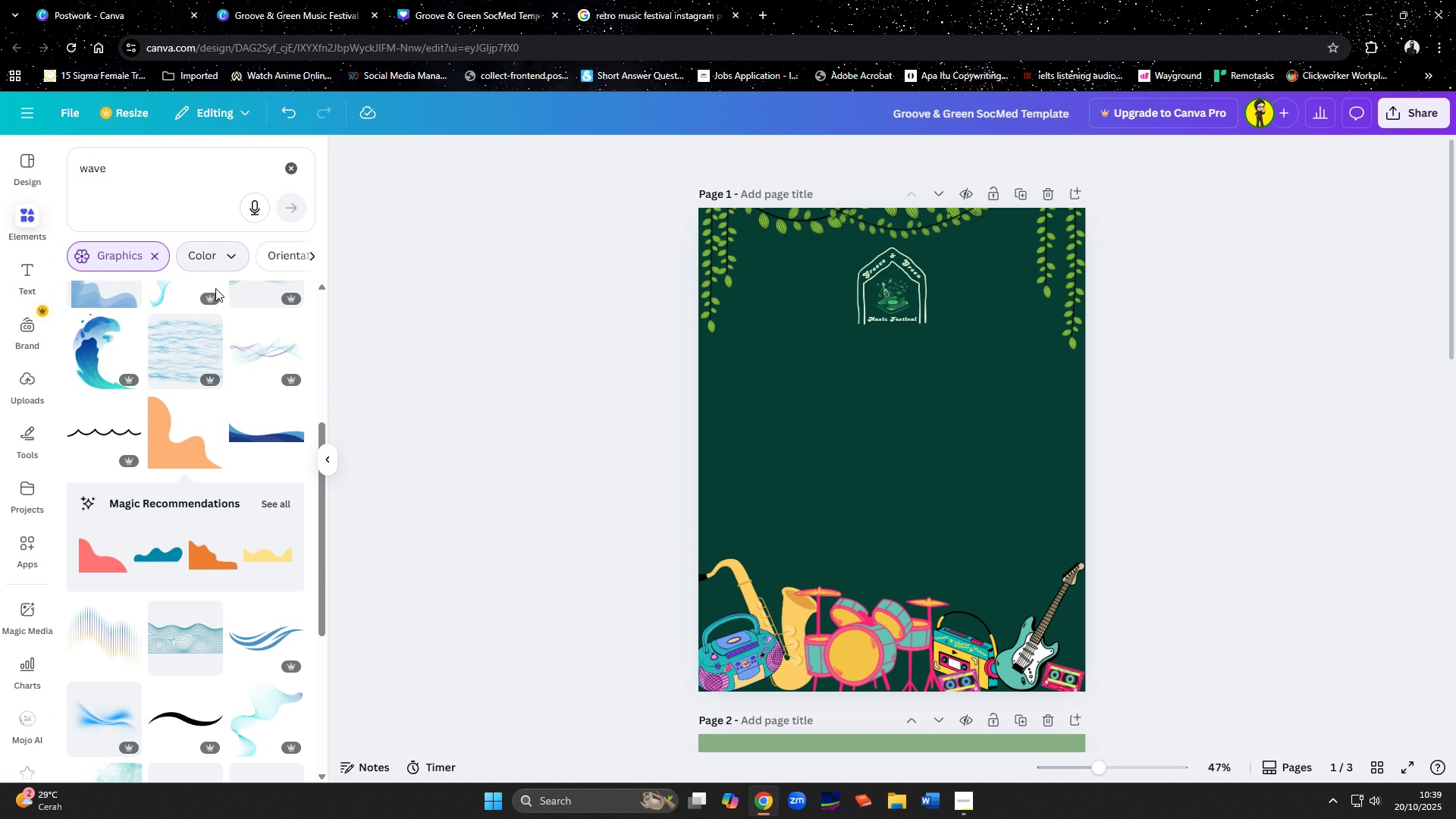 
scroll: coordinate [211, 374], scroll_direction: down, amount: 3.0
 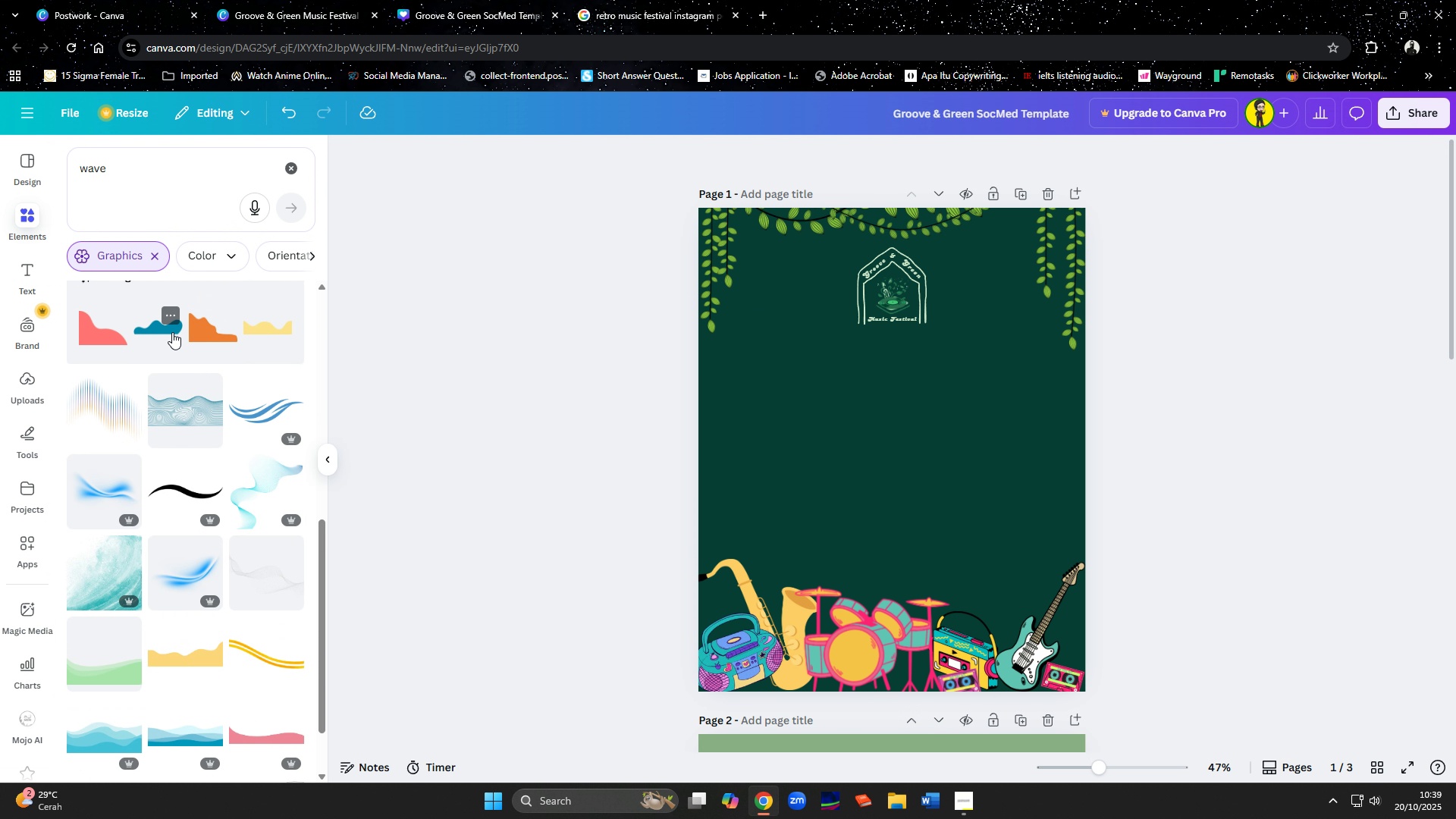 
wait(8.04)
 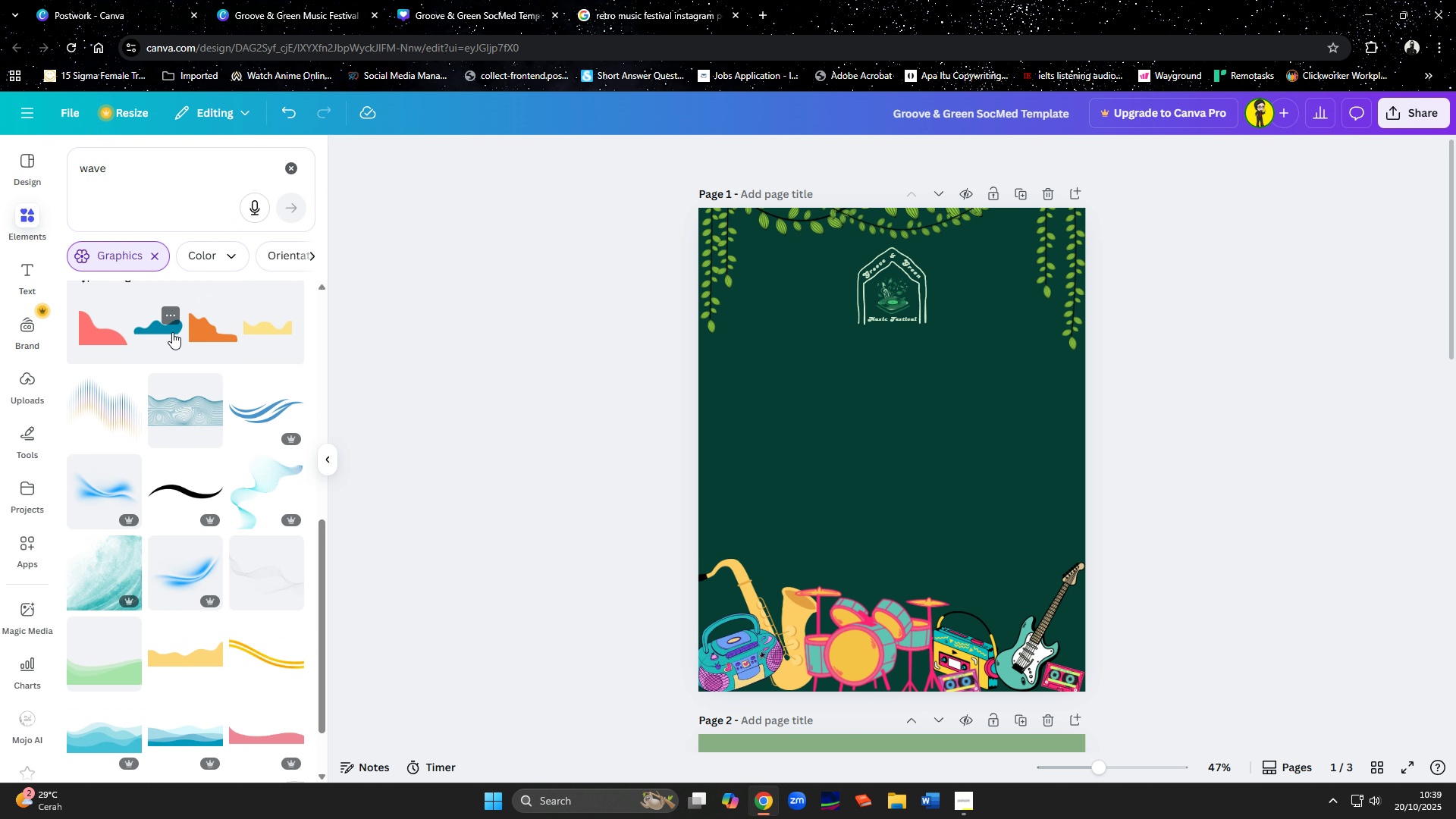 
left_click([190, 657])
 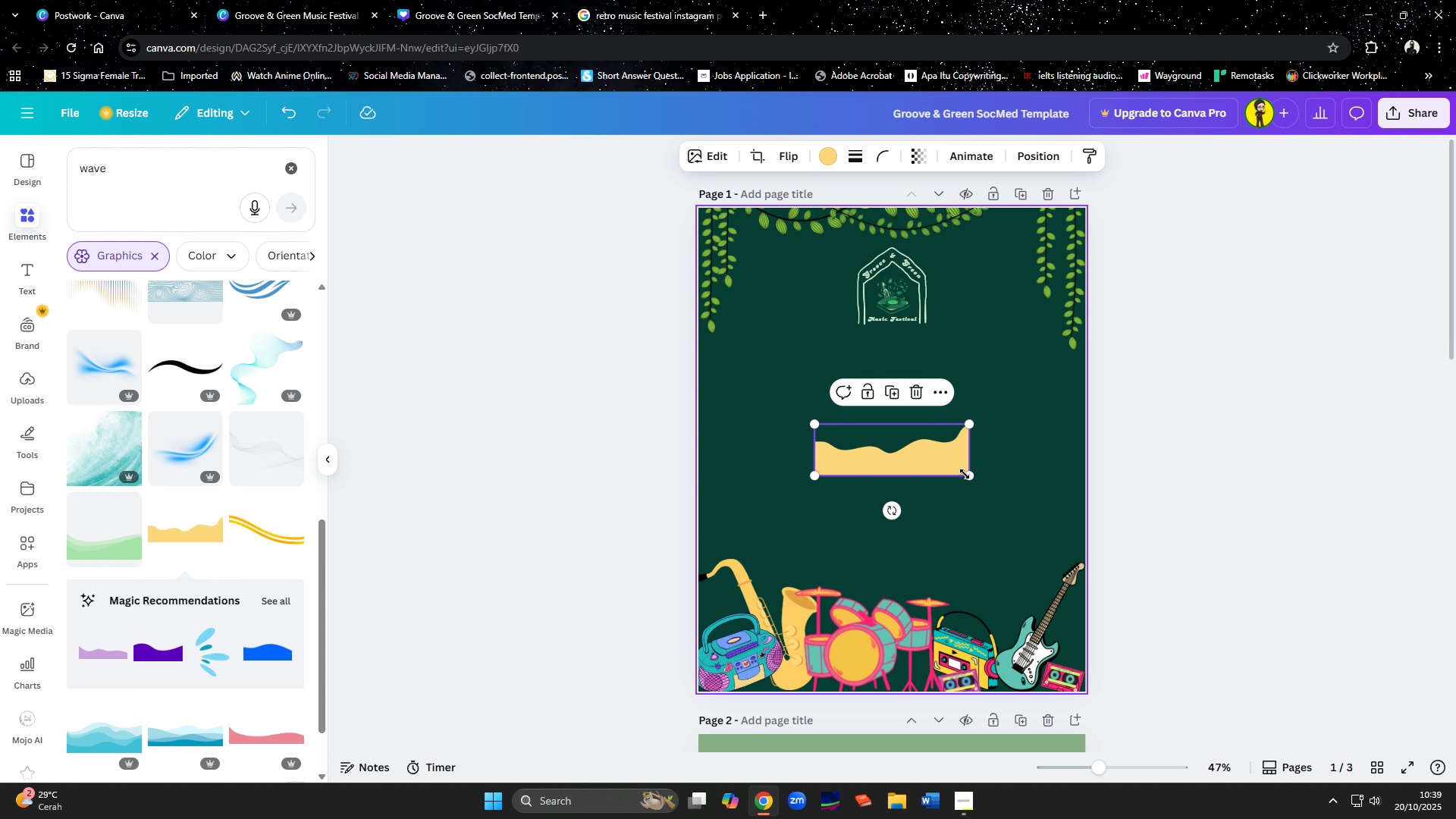 
left_click_drag(start_coordinate=[968, 472], to_coordinate=[1099, 514])
 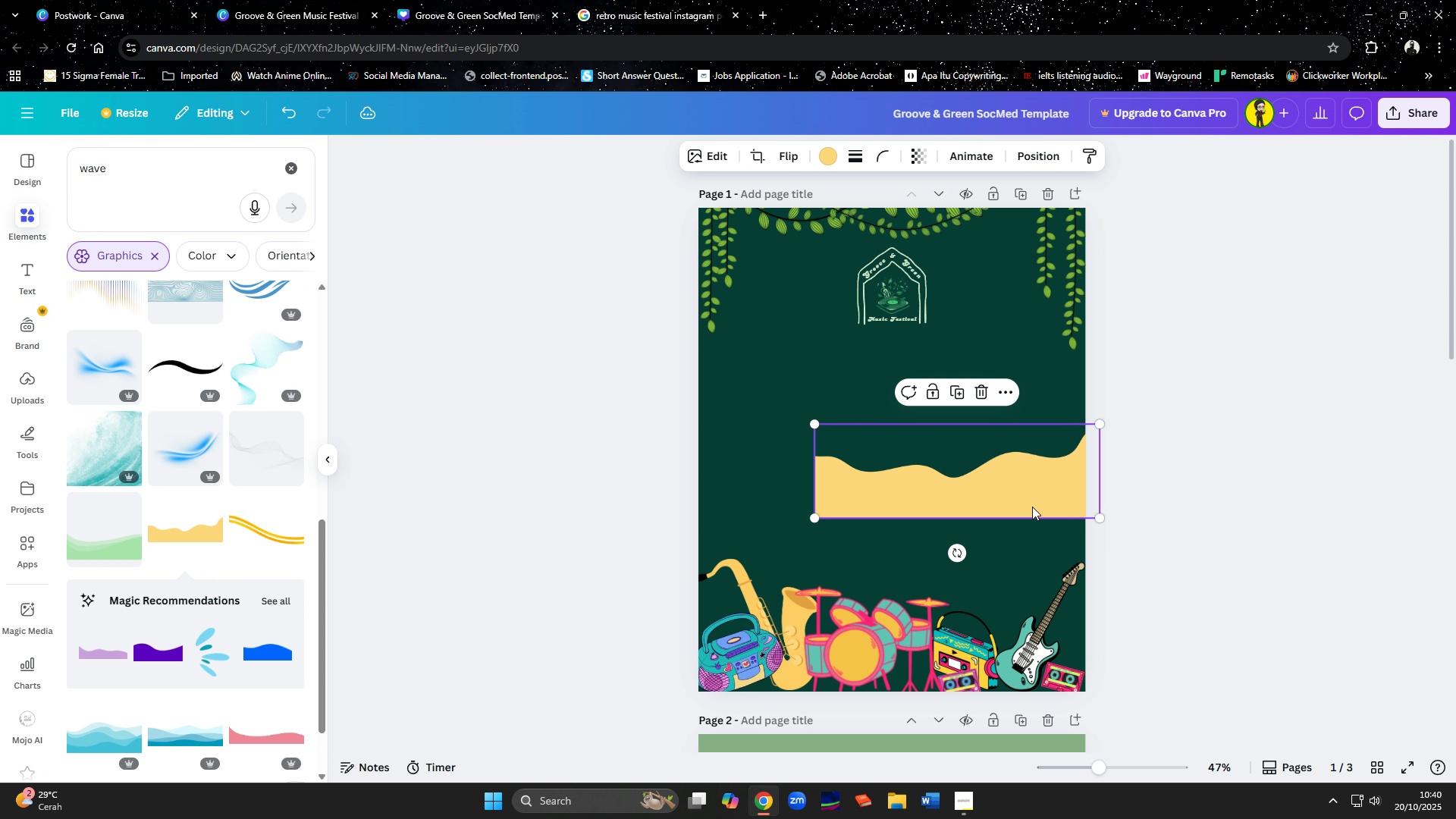 
left_click_drag(start_coordinate=[1026, 507], to_coordinate=[946, 513])
 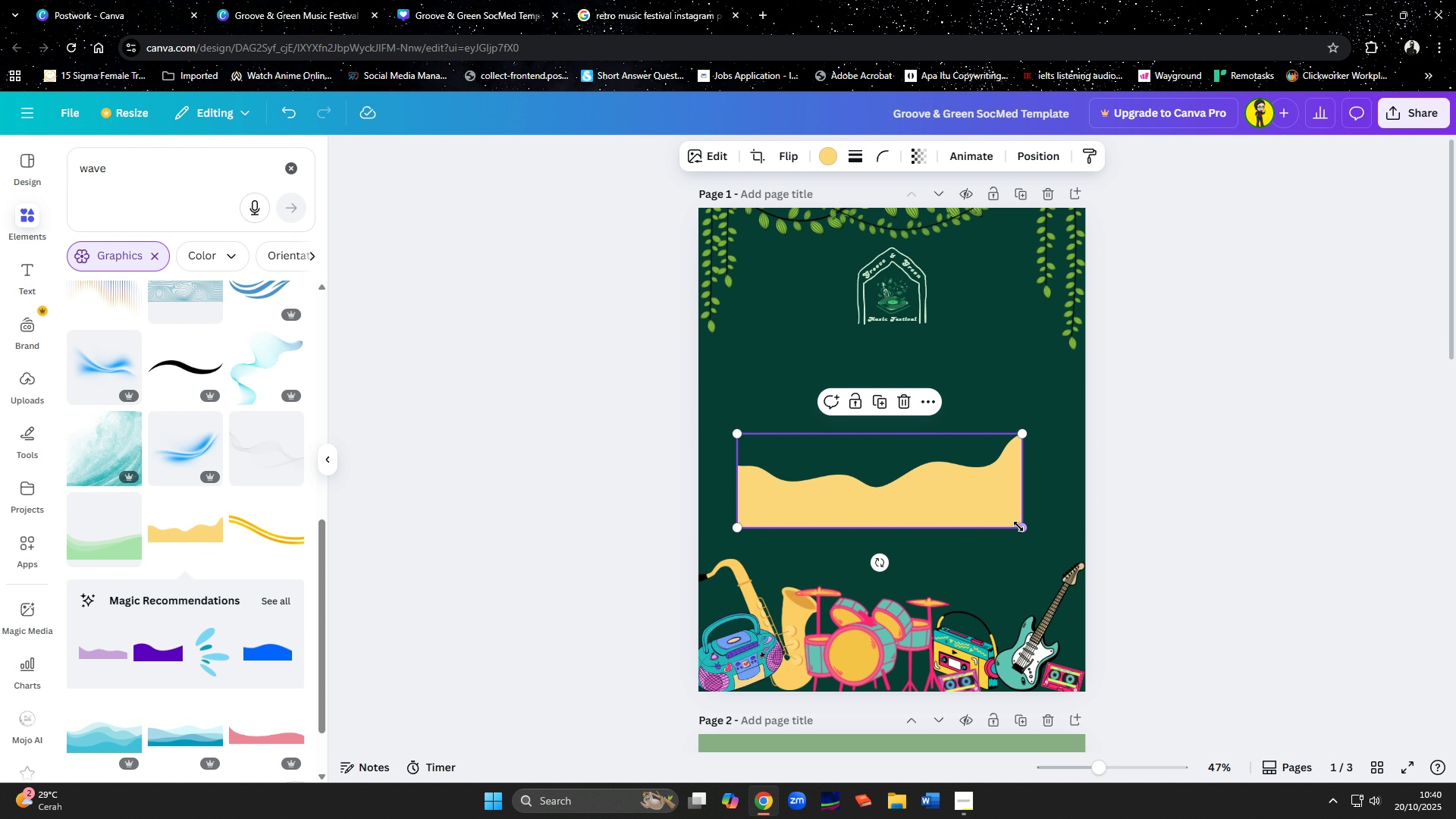 
left_click_drag(start_coordinate=[1021, 526], to_coordinate=[1050, 532])
 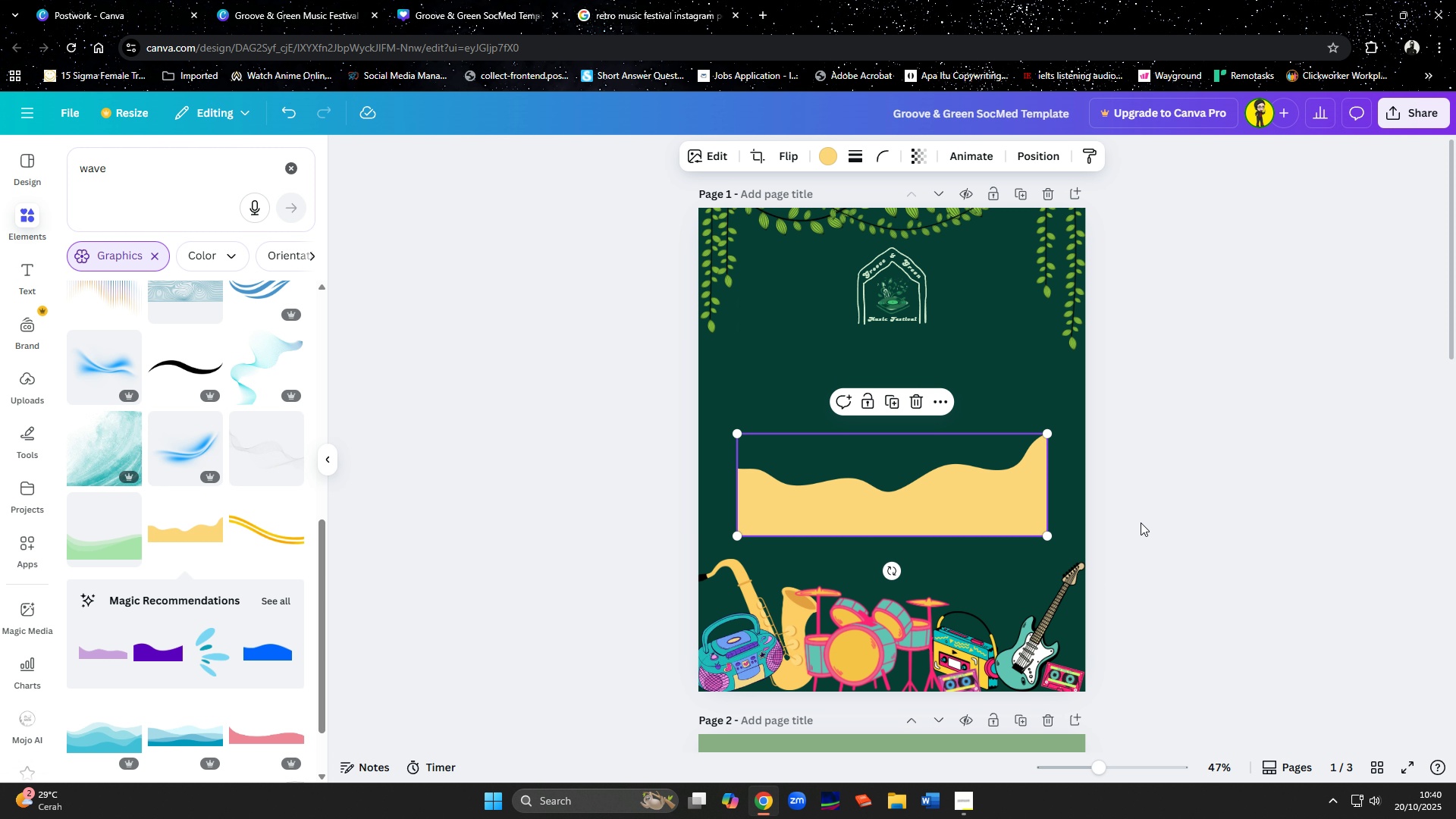 
left_click([1141, 522])
 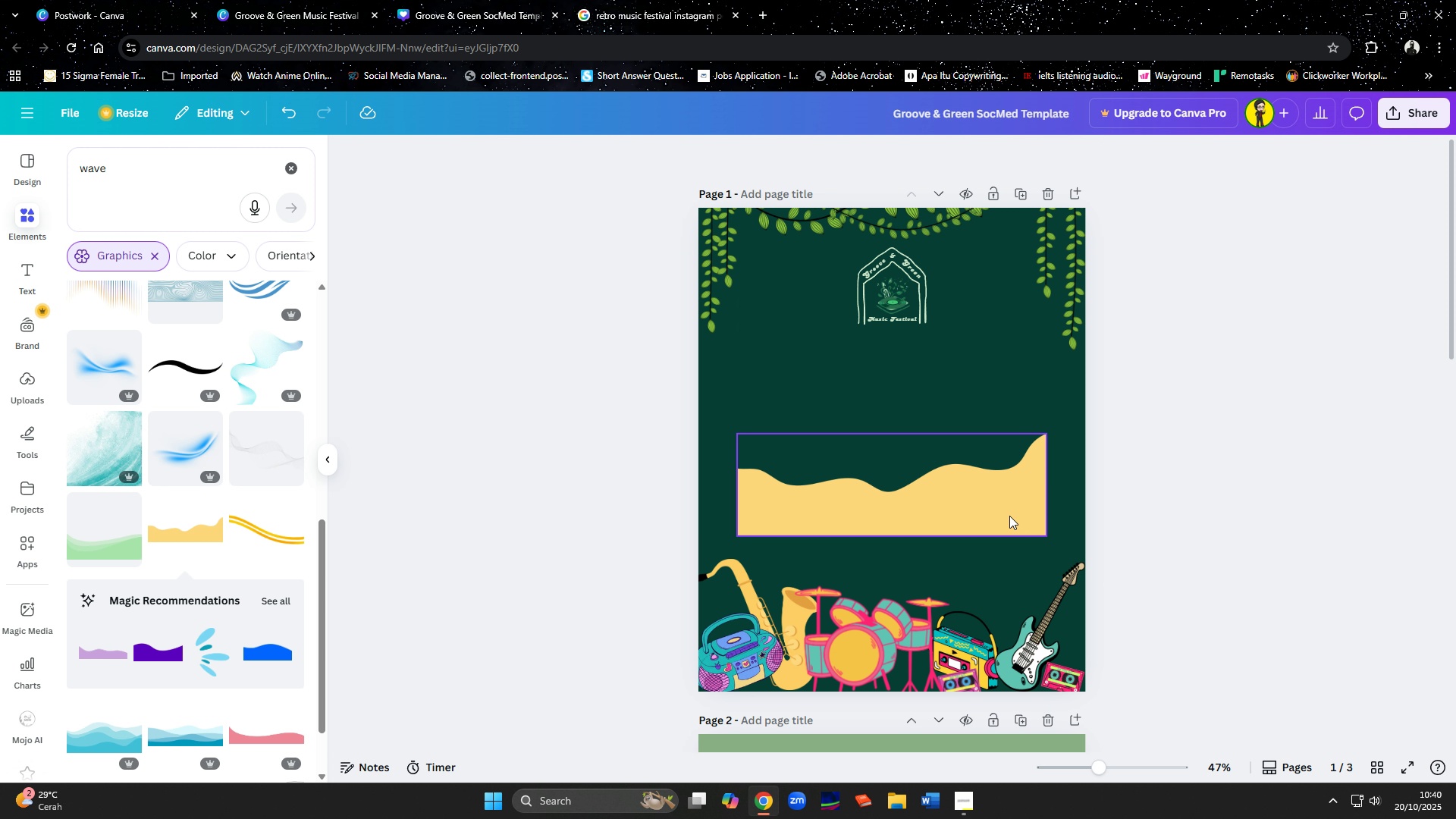 
left_click_drag(start_coordinate=[1009, 516], to_coordinate=[1007, 532])
 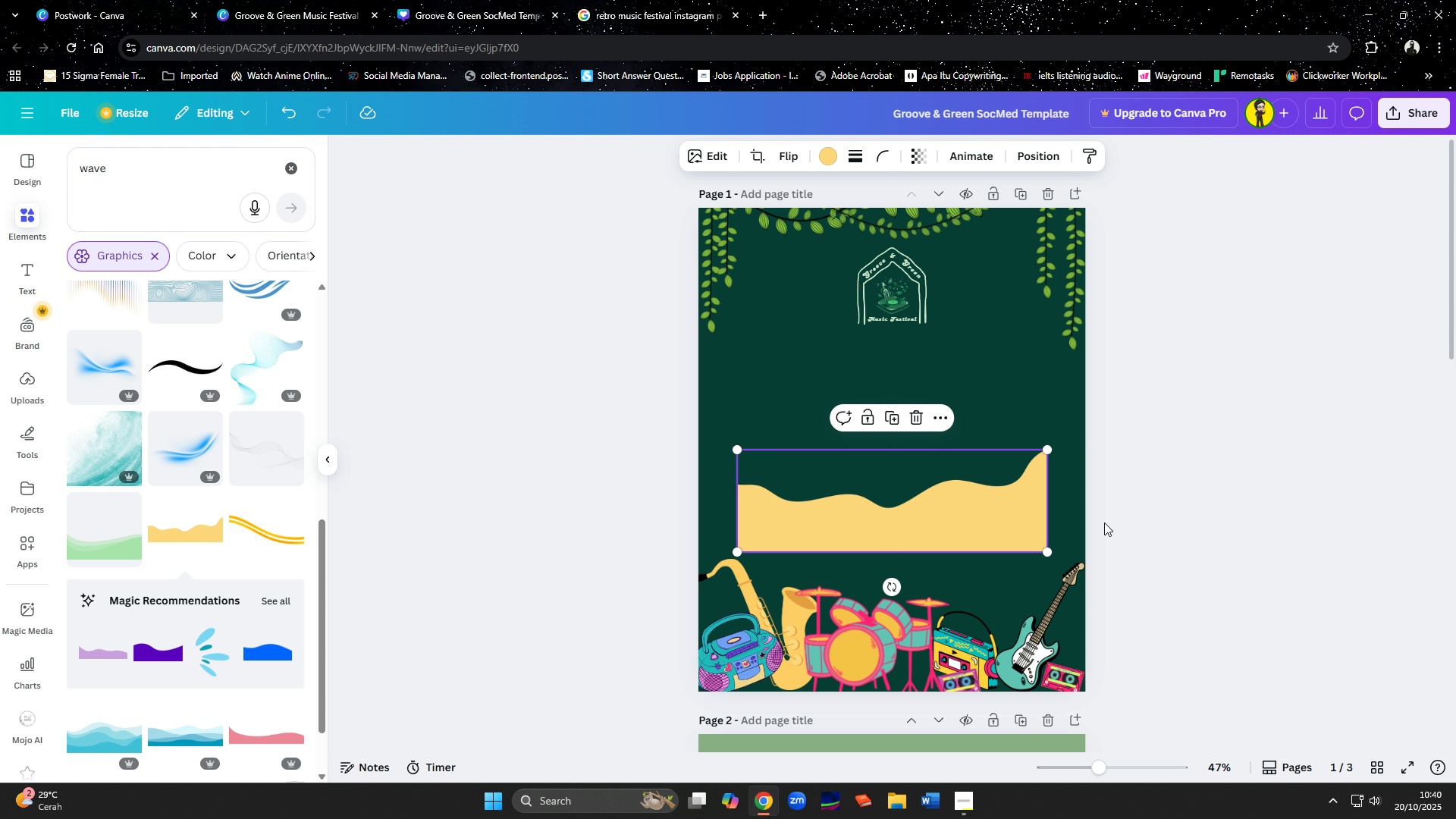 
left_click([1104, 522])
 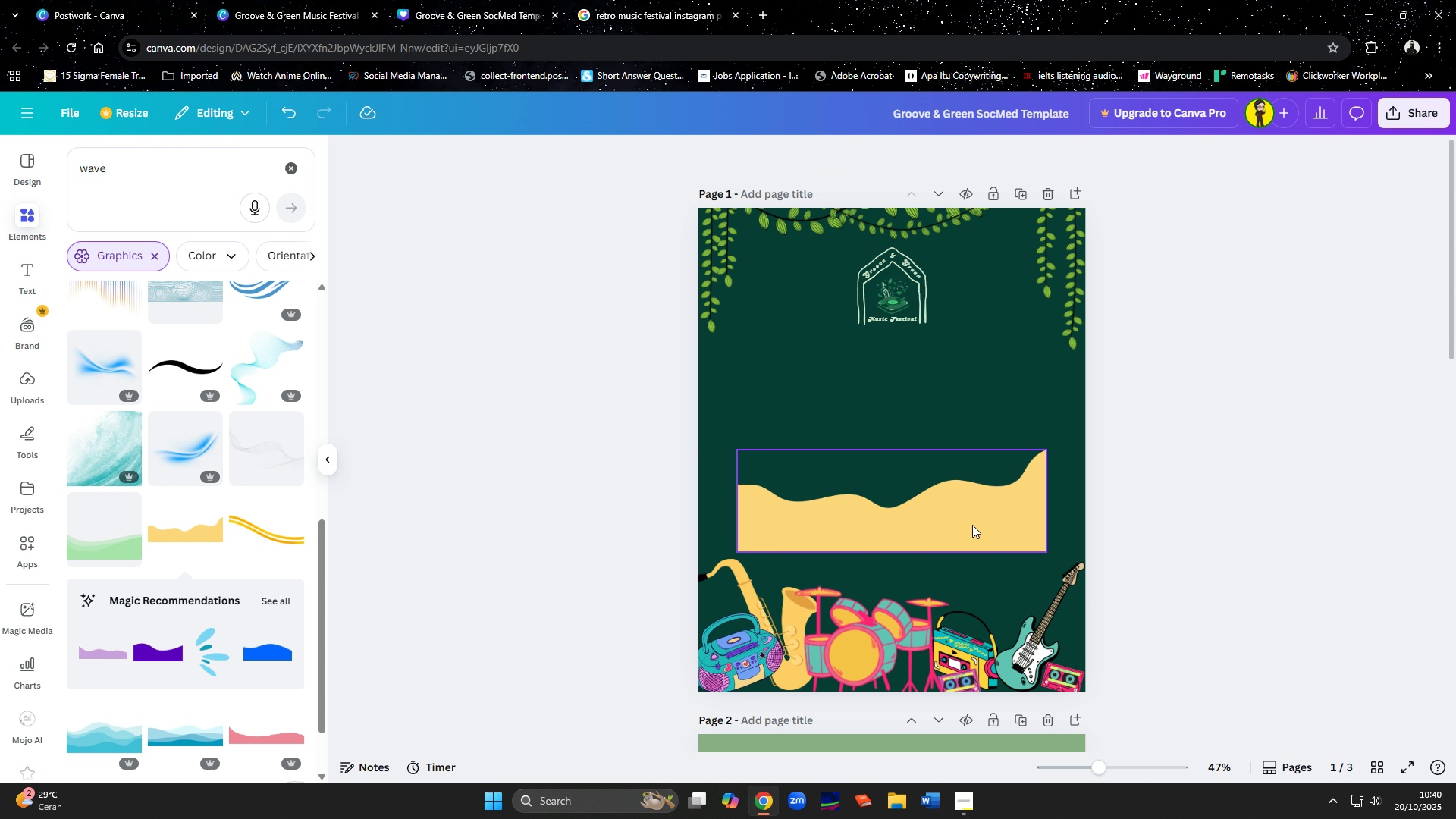 
left_click([972, 525])
 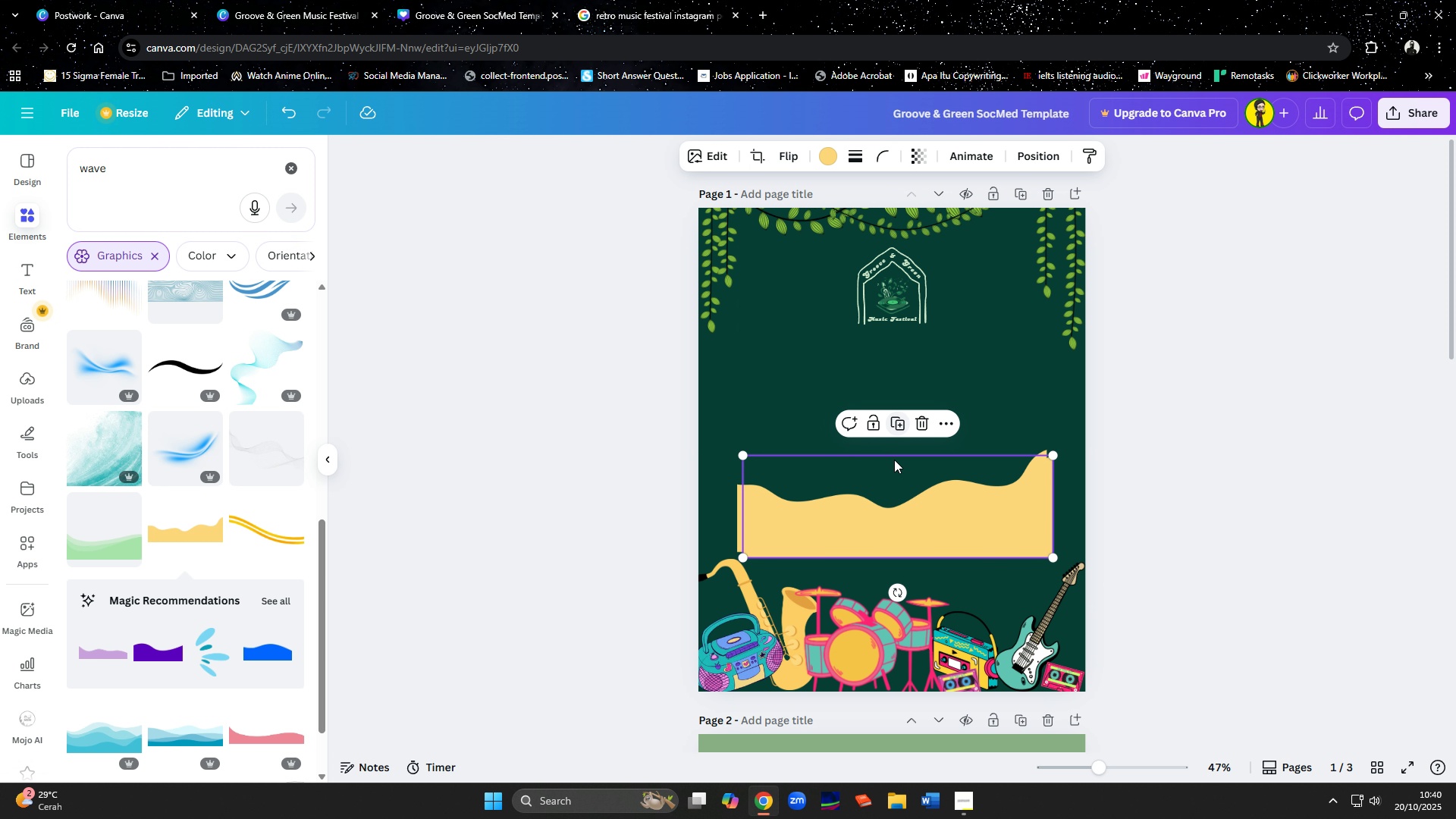 
left_click_drag(start_coordinate=[890, 512], to_coordinate=[888, 476])
 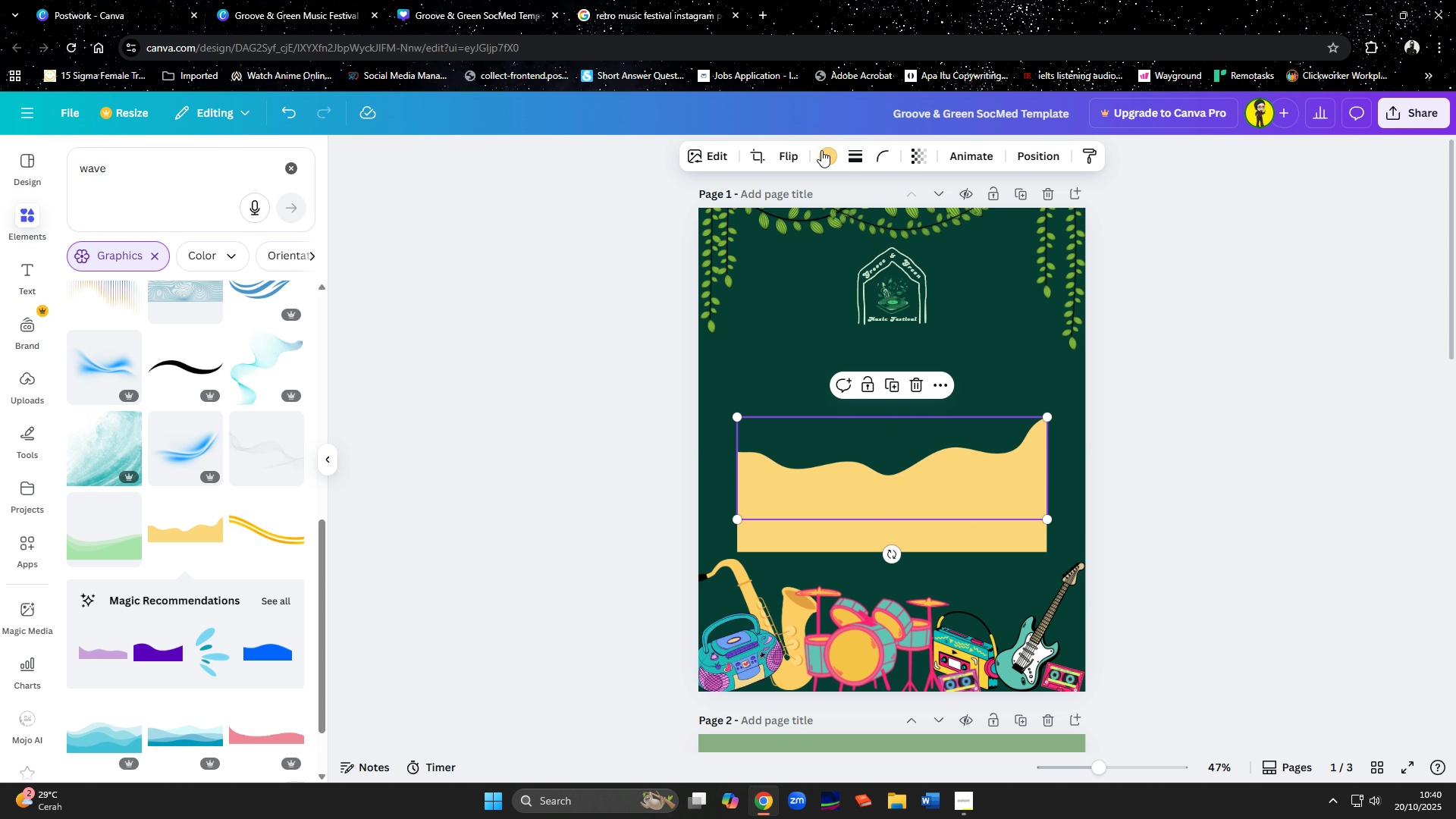 
left_click([830, 155])
 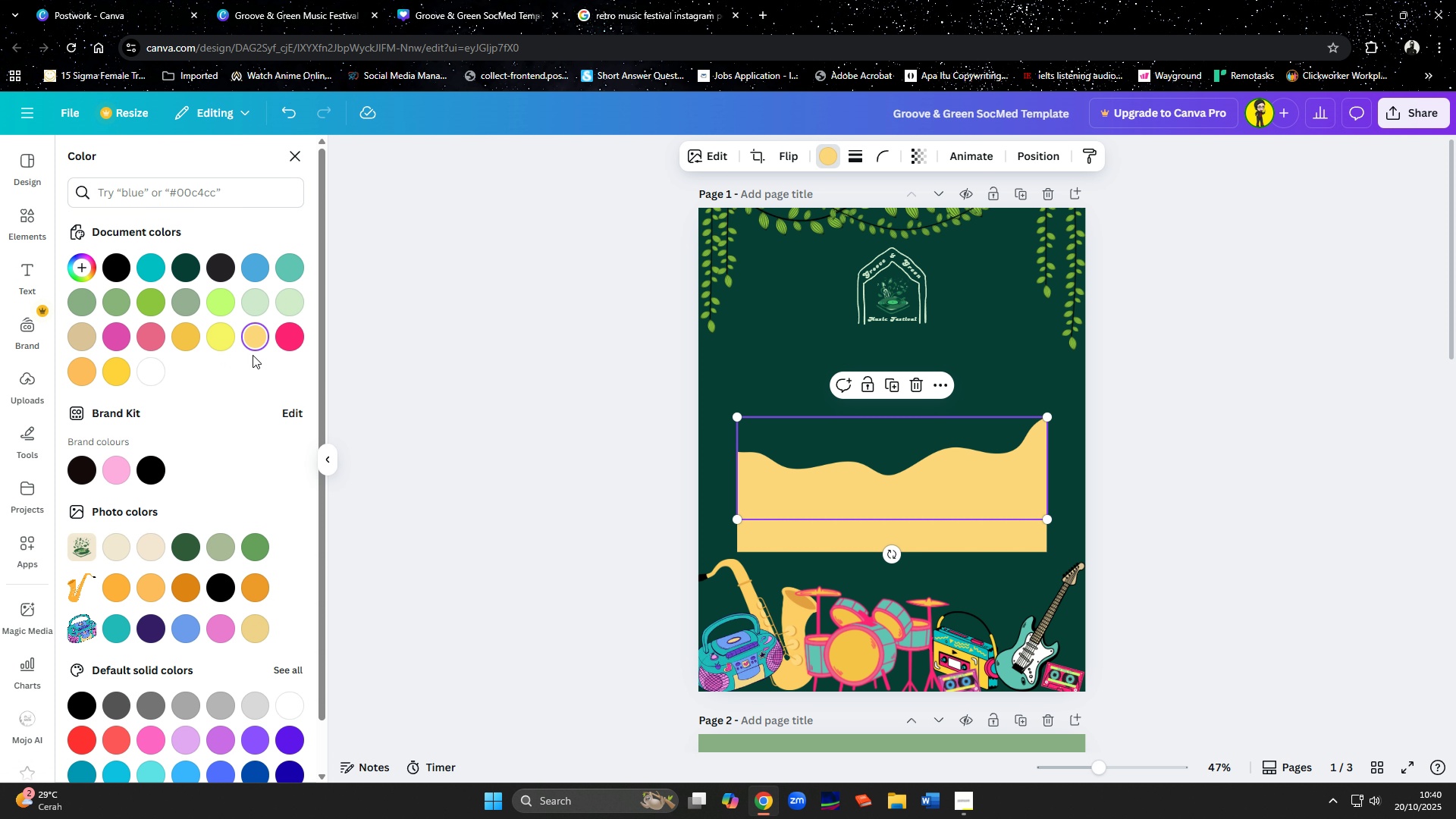 
left_click([285, 342])
 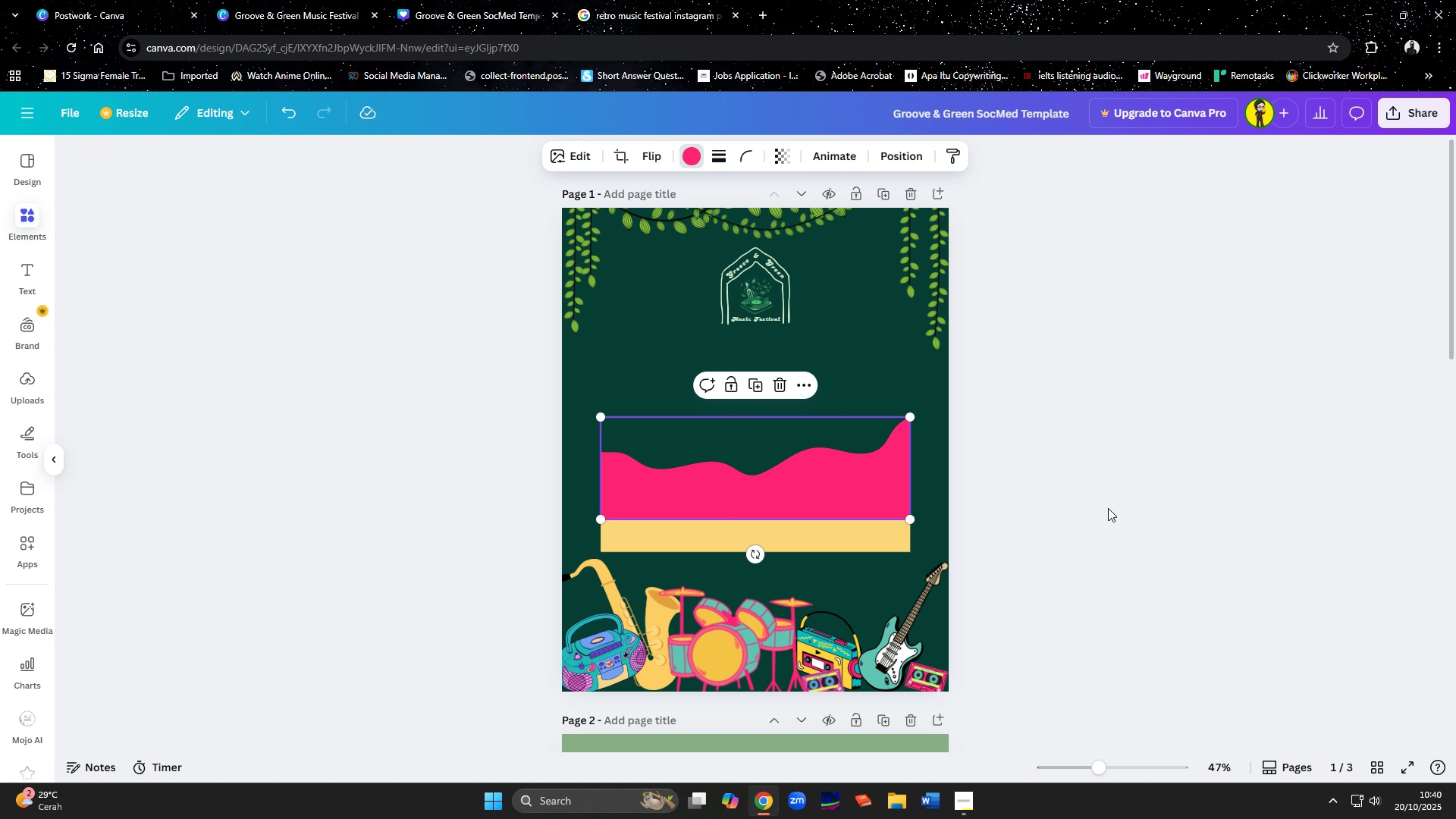 
left_click([1108, 508])
 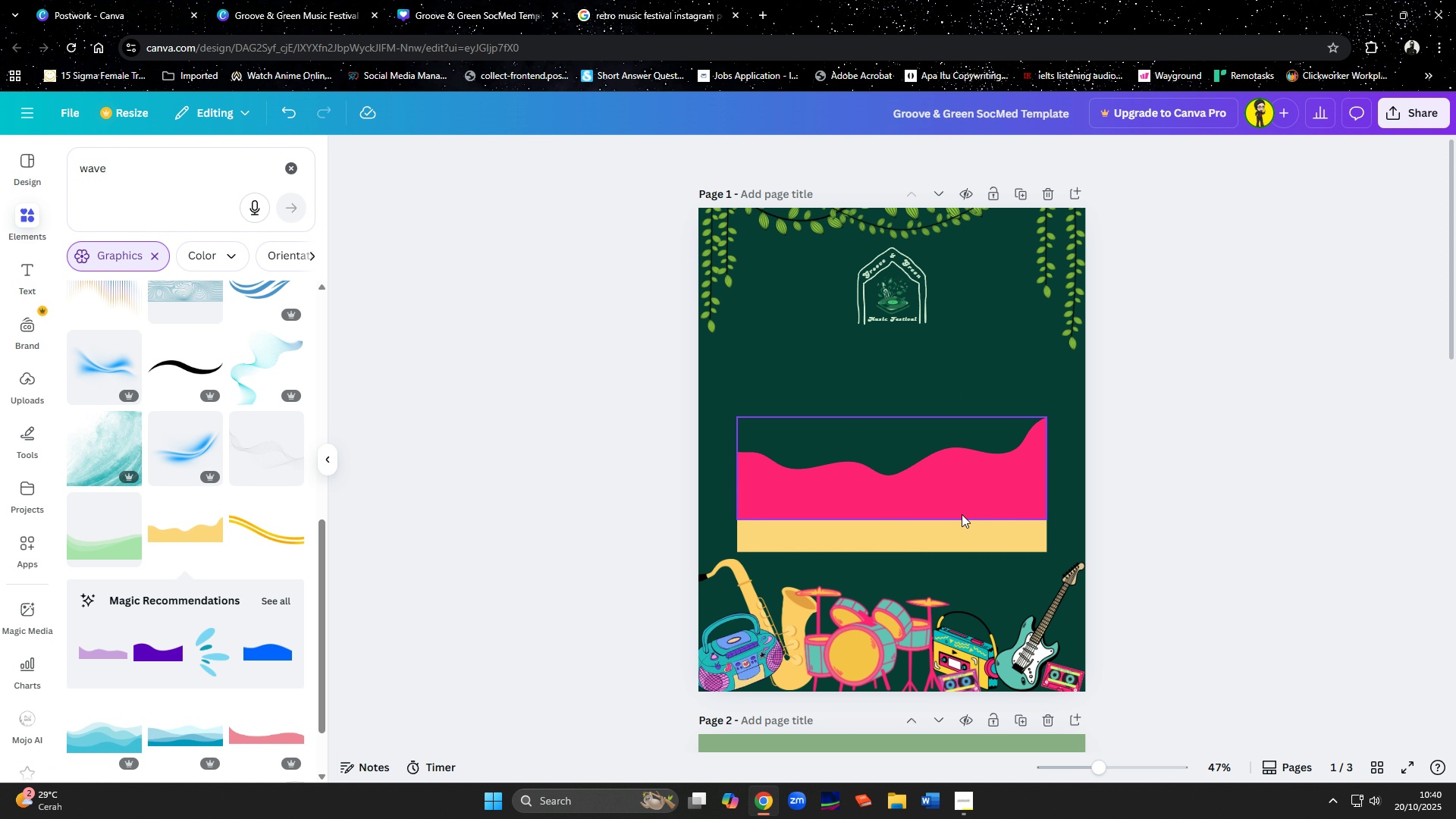 
left_click([962, 514])
 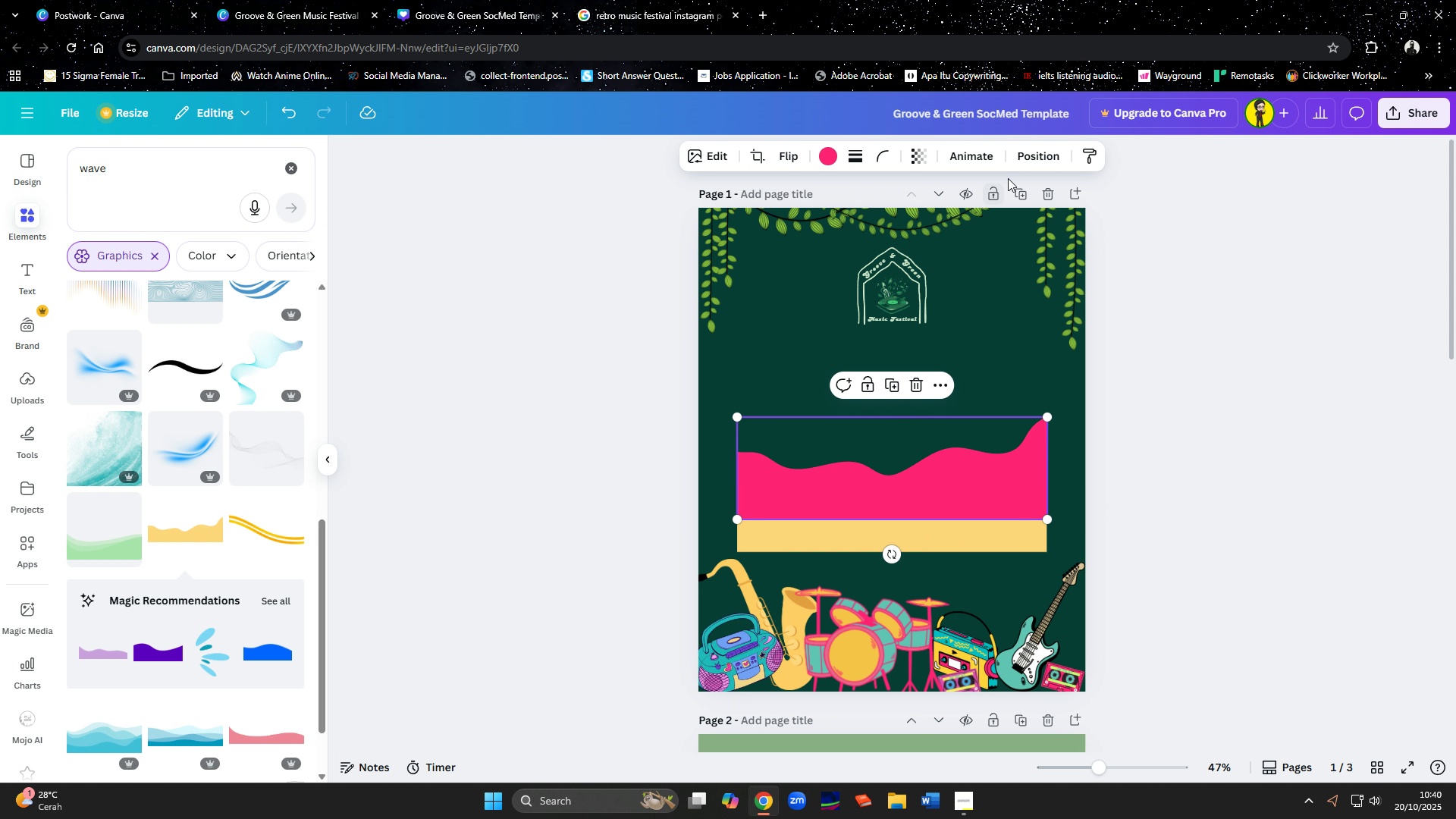 
left_click([227, 276])
 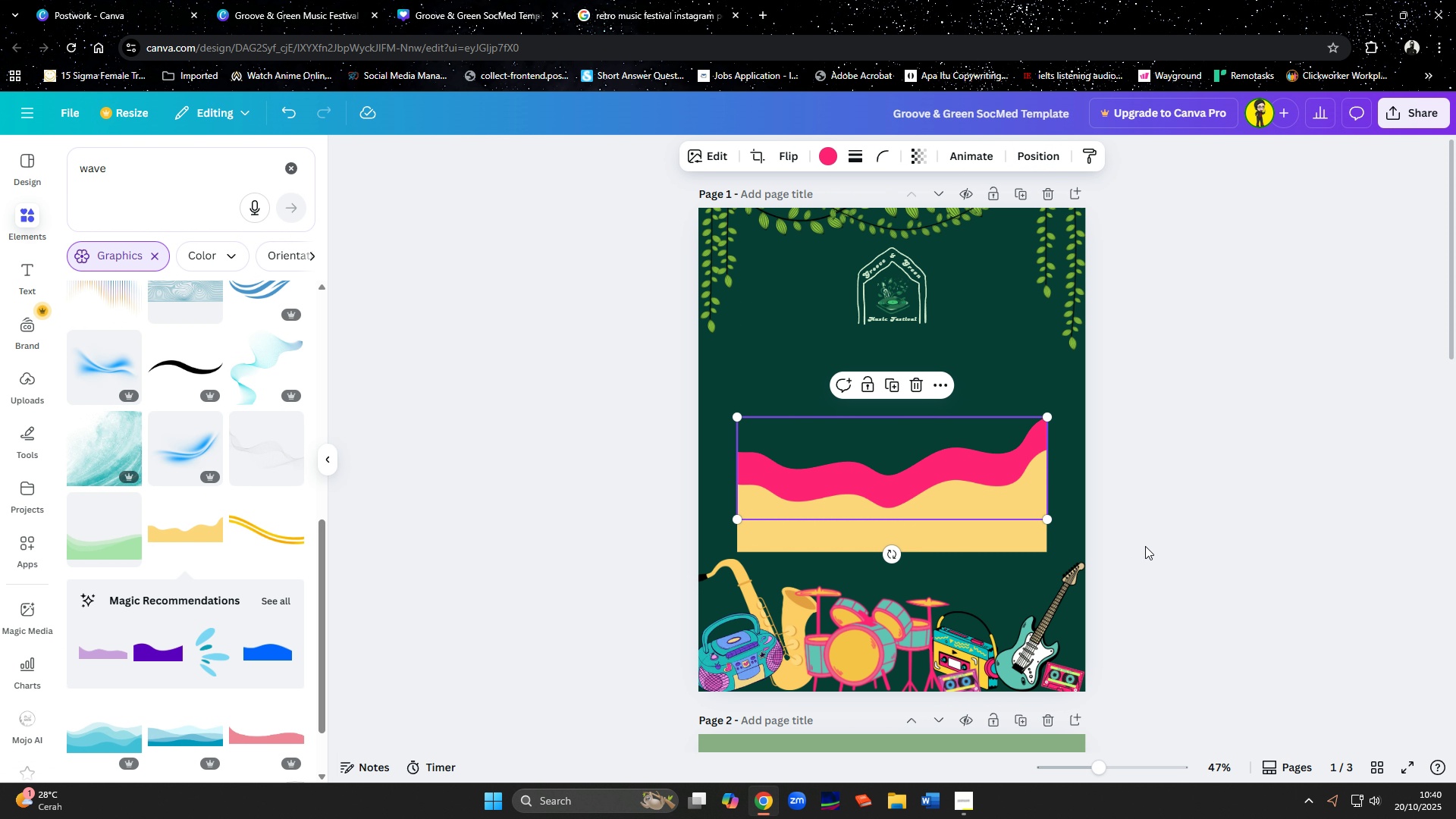 
left_click([1164, 516])
 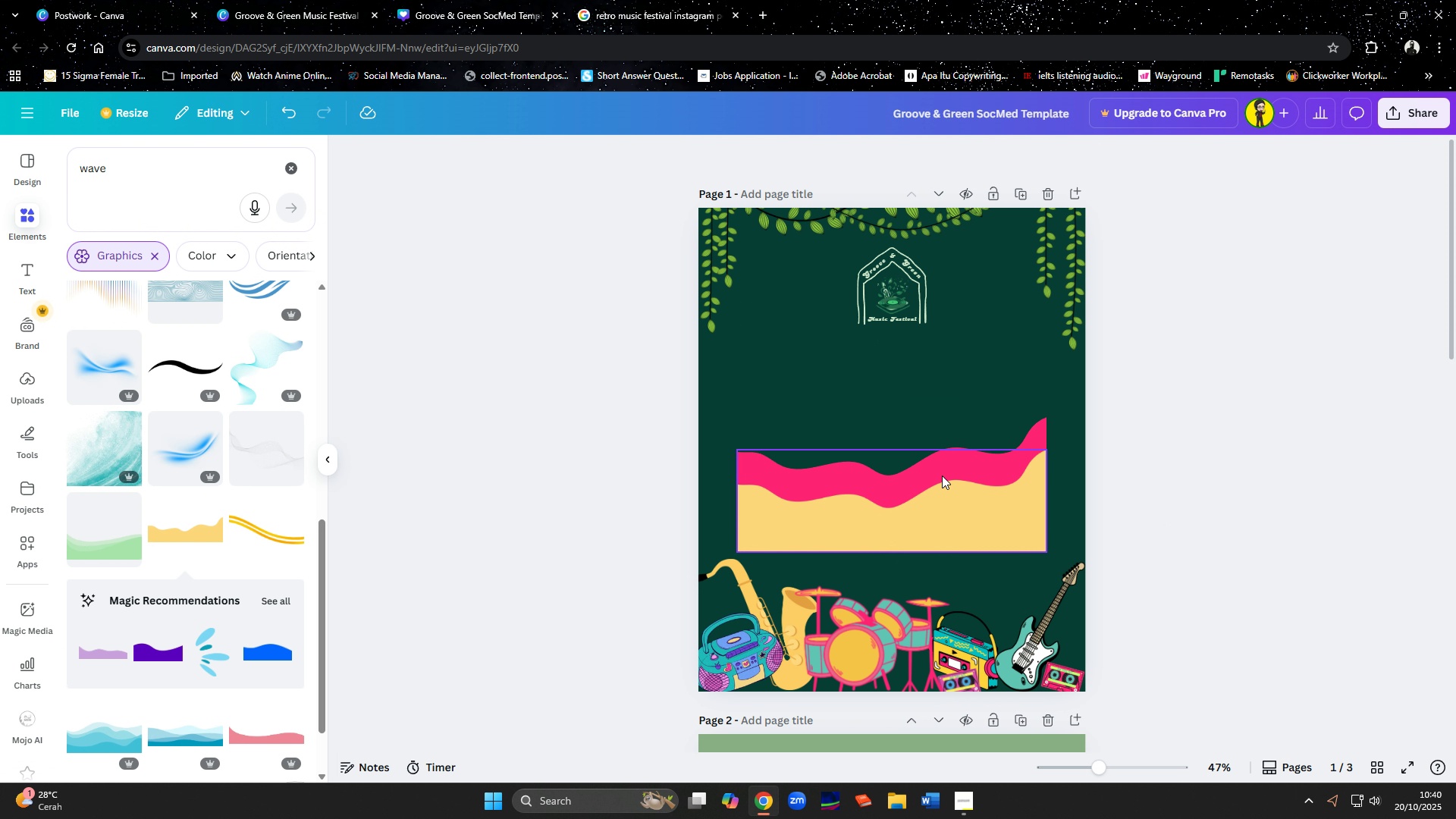 
left_click([942, 475])
 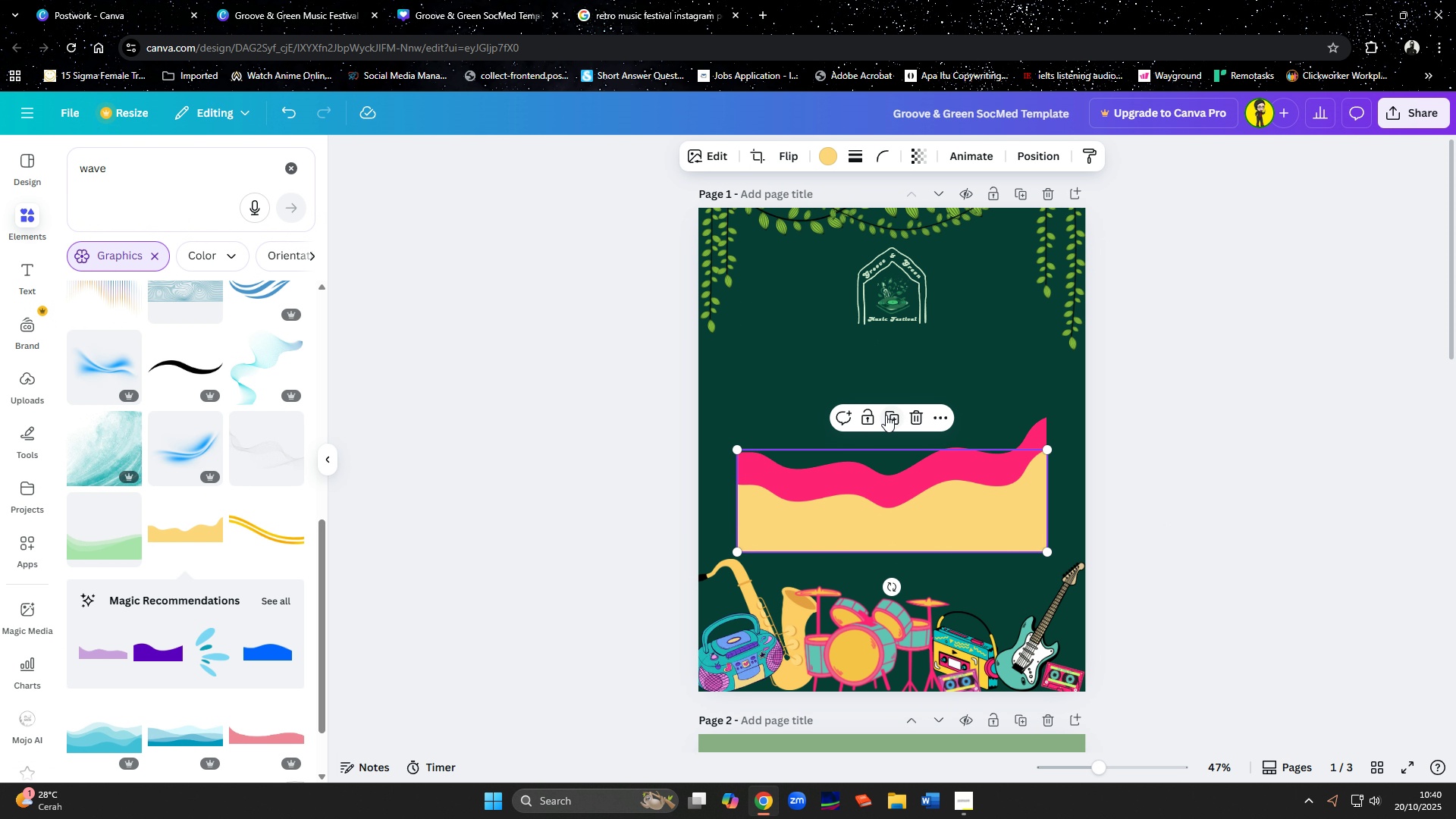 
left_click([886, 415])
 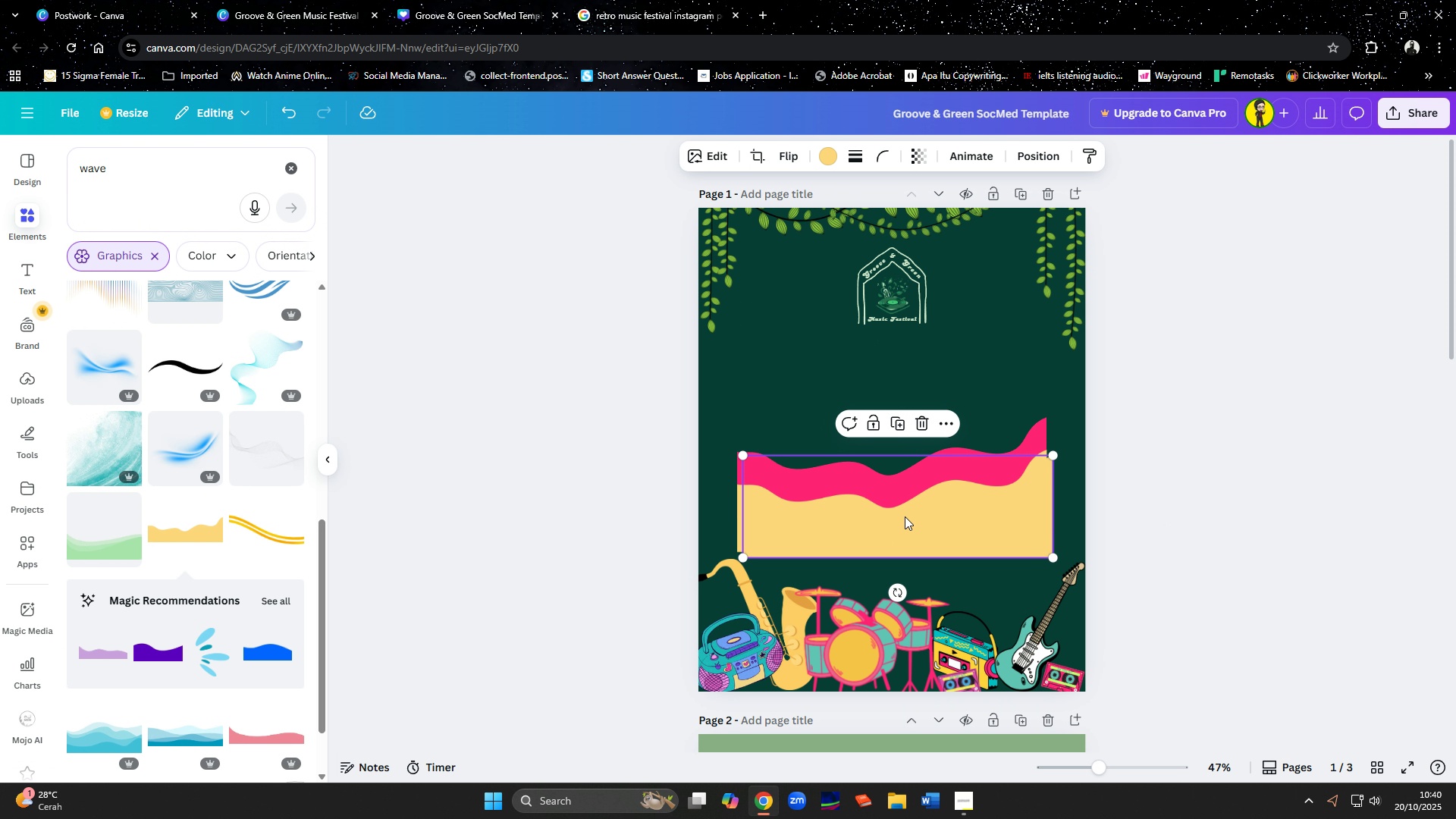 
left_click_drag(start_coordinate=[905, 516], to_coordinate=[902, 455])
 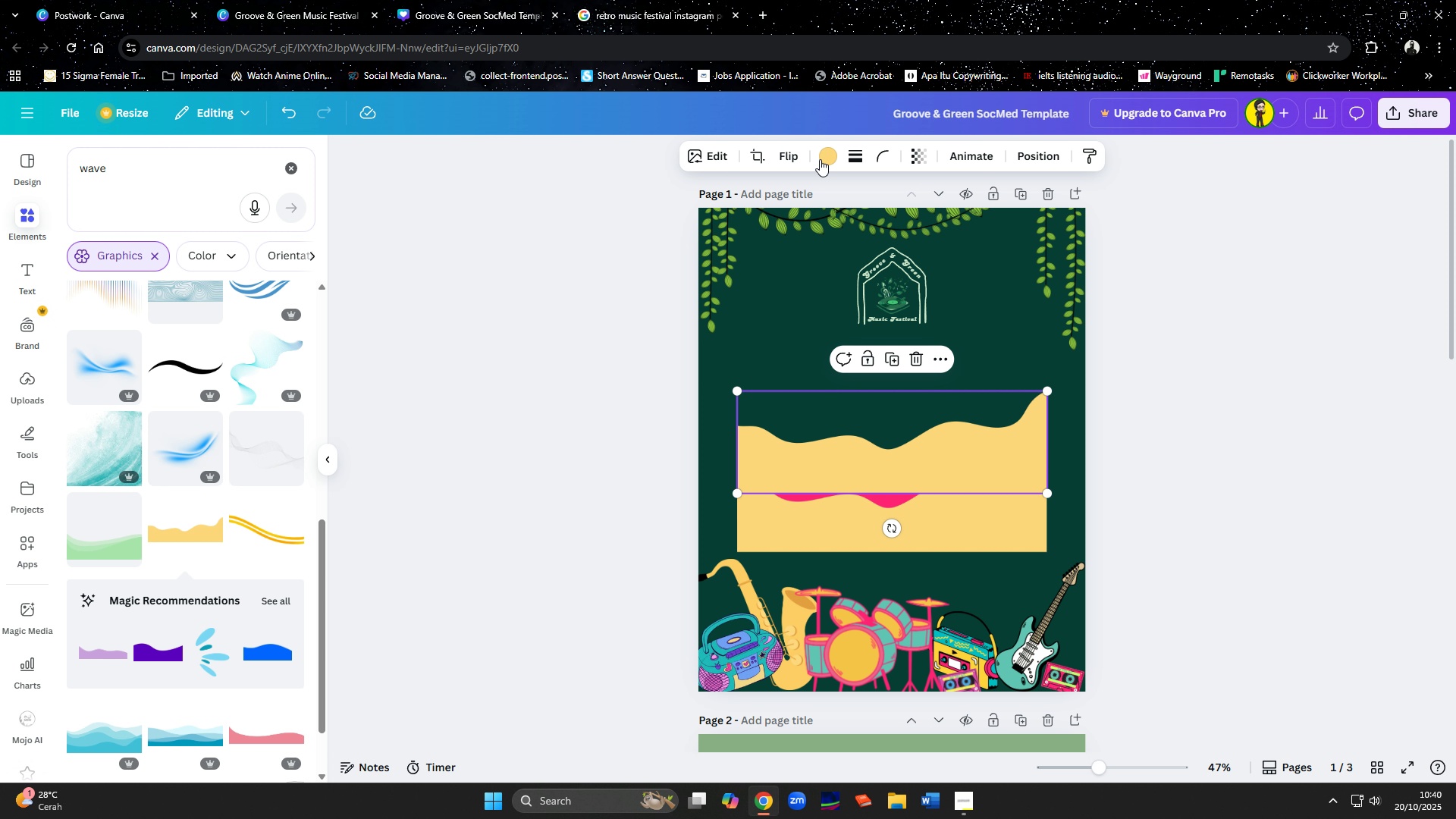 
mouse_move([89, 391])
 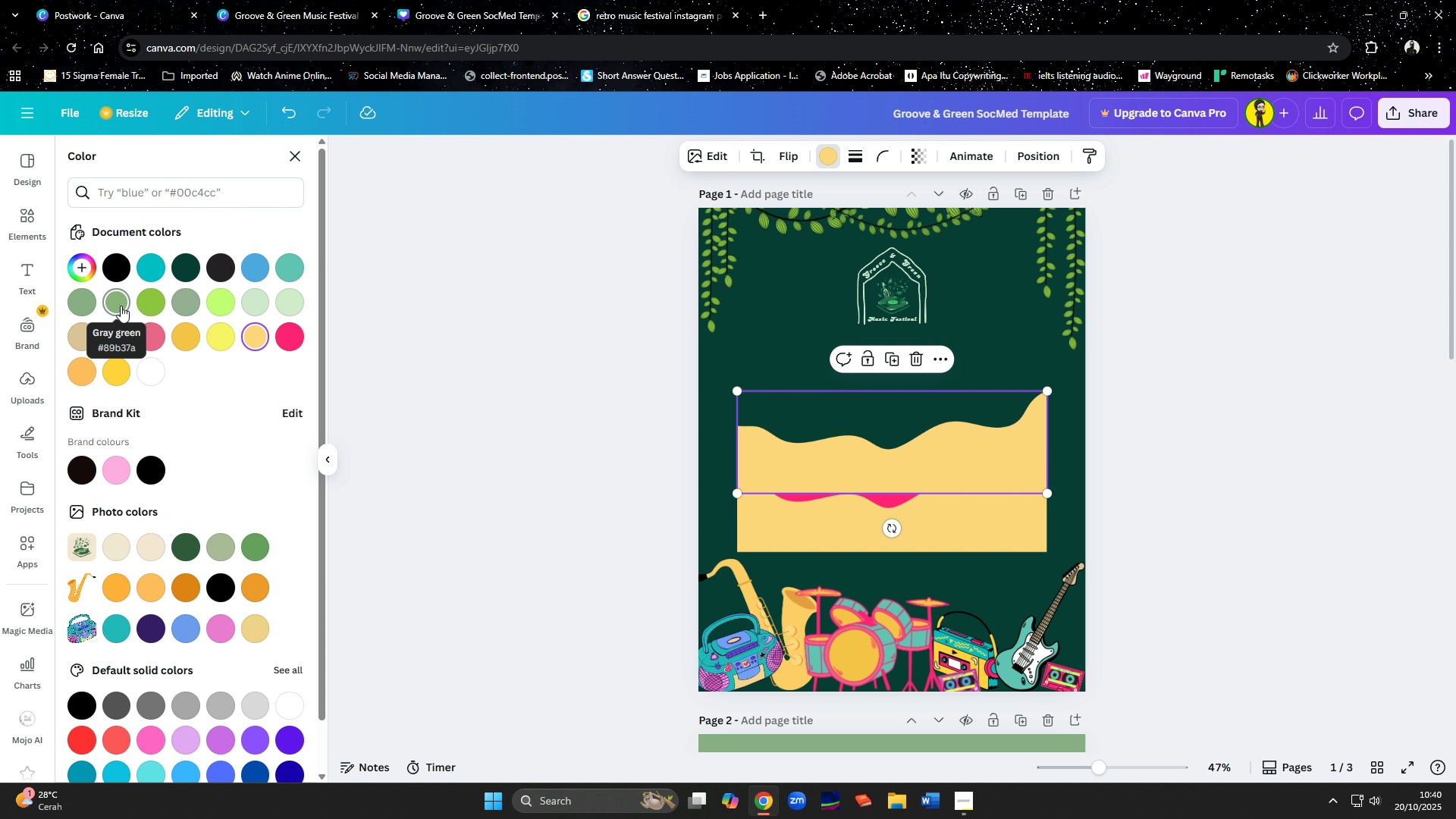 
left_click([121, 306])
 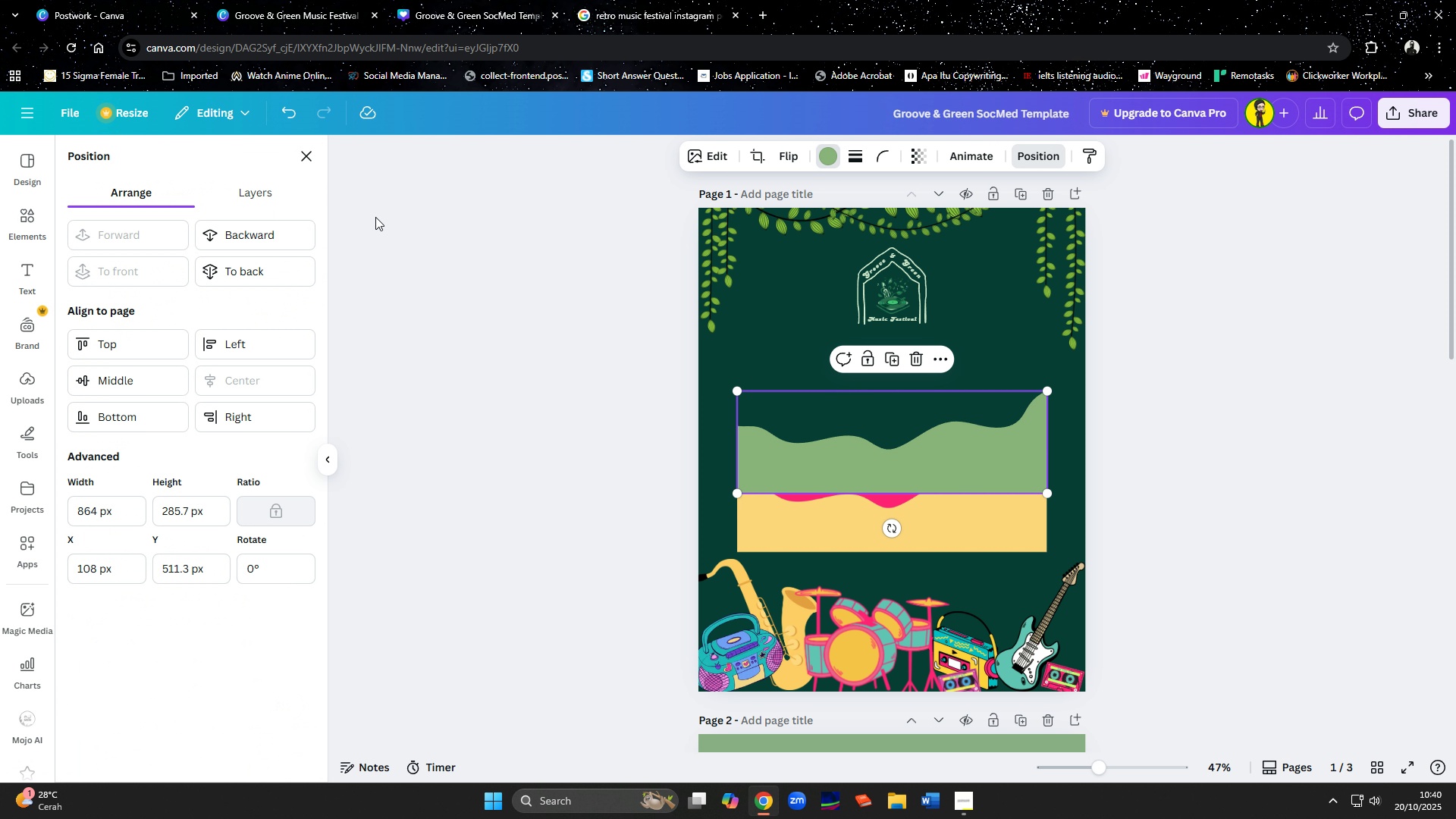 
left_click([257, 267])
 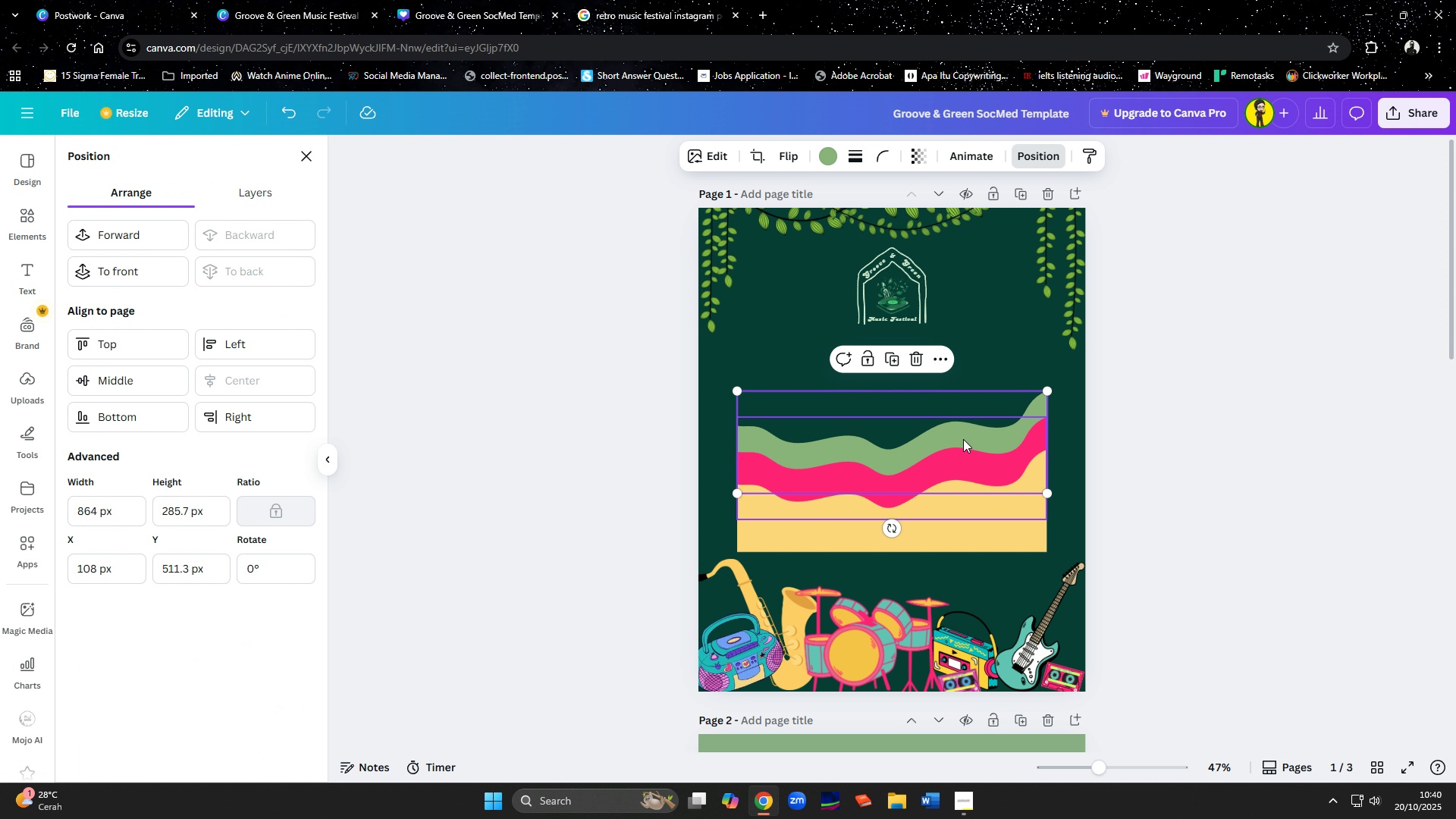 
left_click_drag(start_coordinate=[963, 439], to_coordinate=[962, 434])
 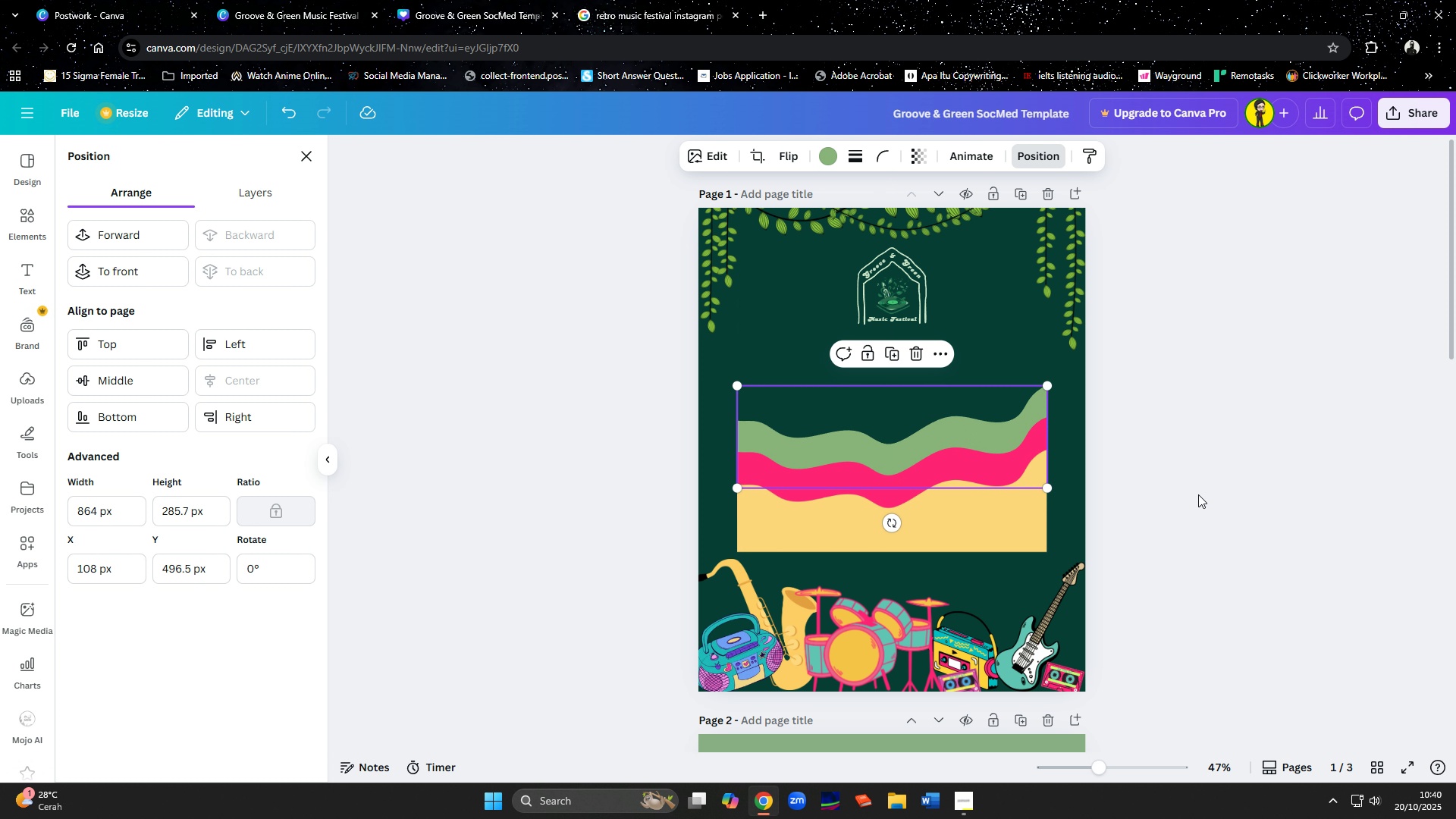 
left_click([1198, 494])
 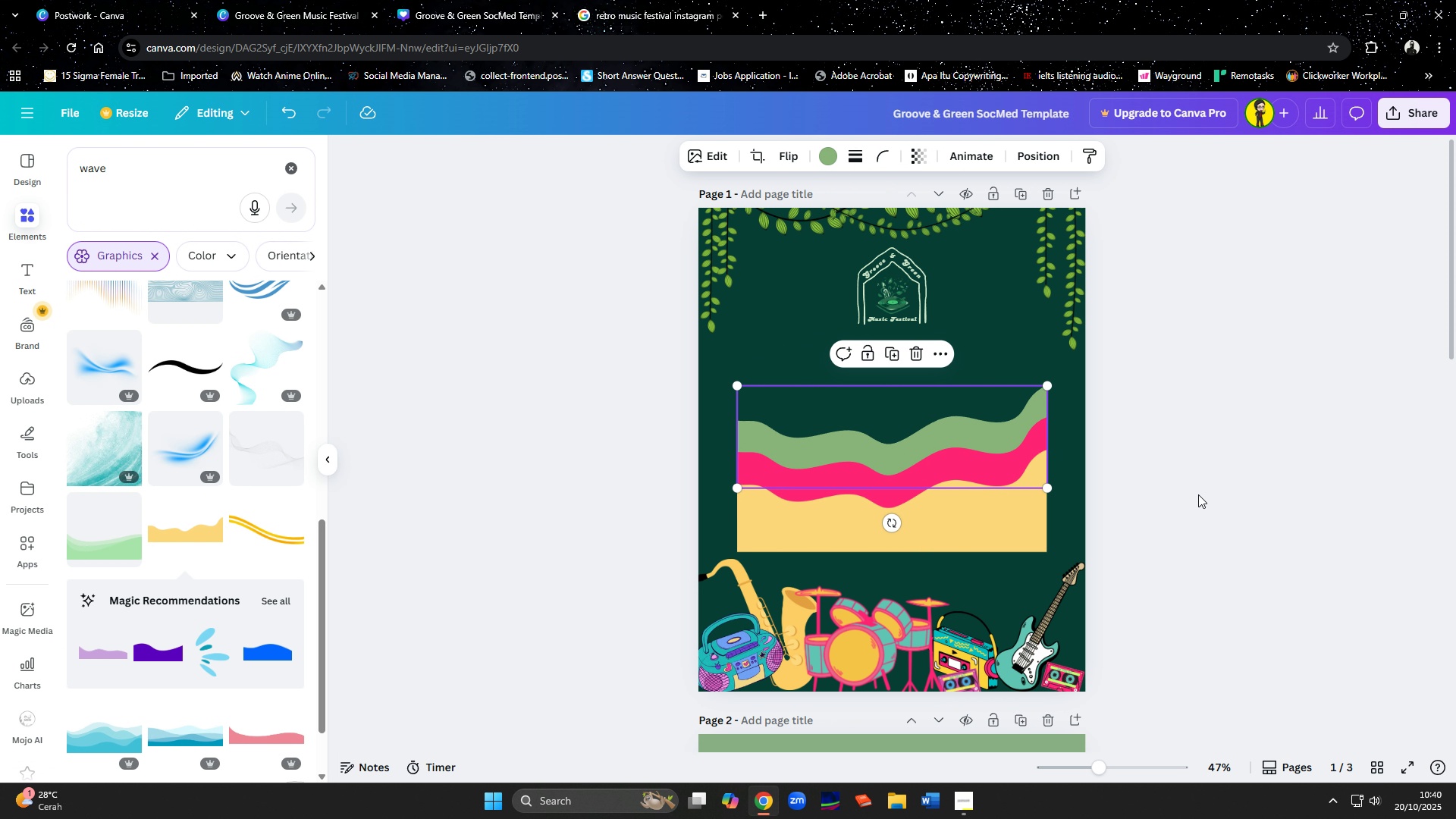 
left_click([1198, 494])
 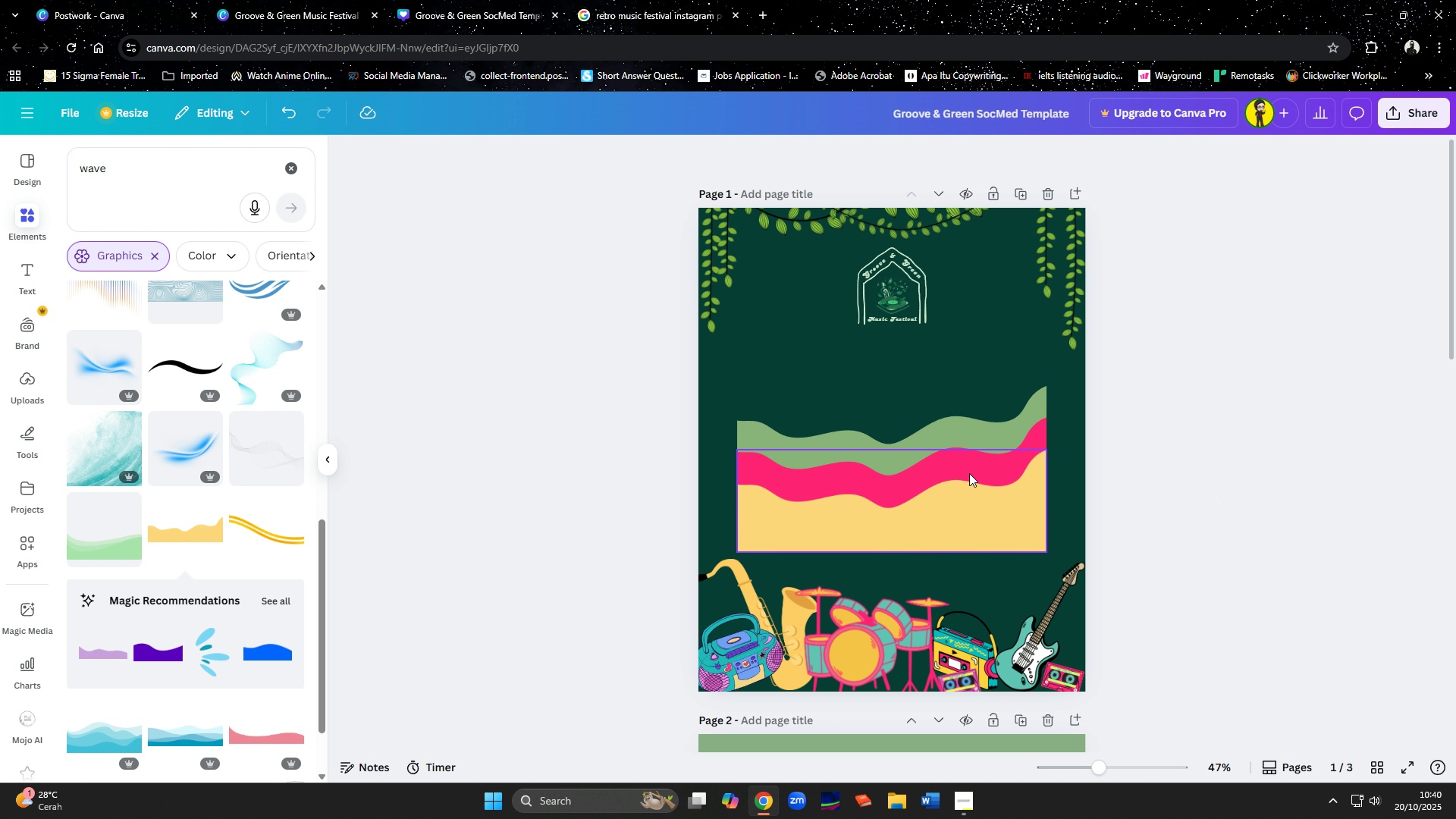 
wait(6.85)
 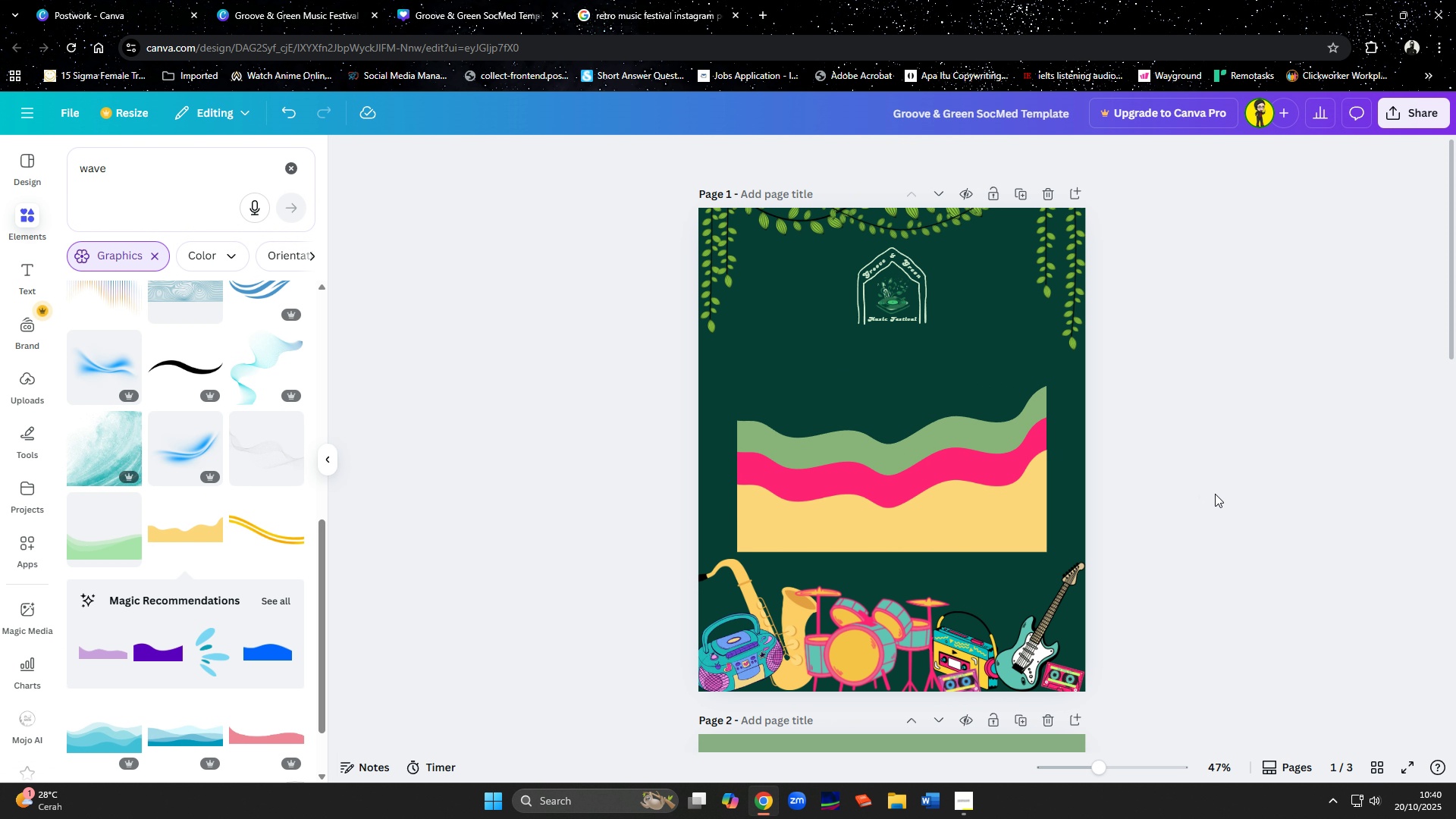 
left_click([969, 444])
 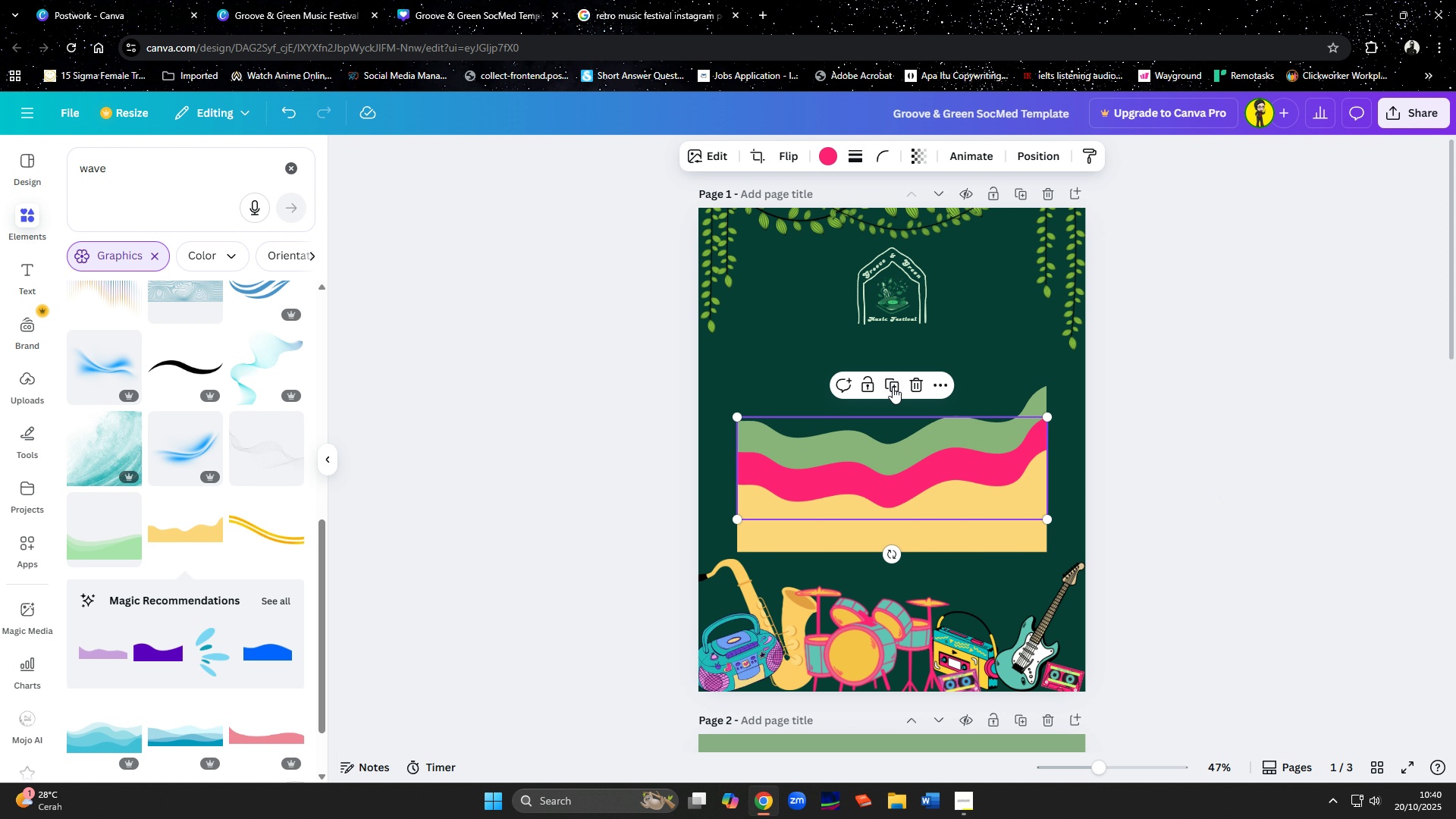 
left_click([892, 386])
 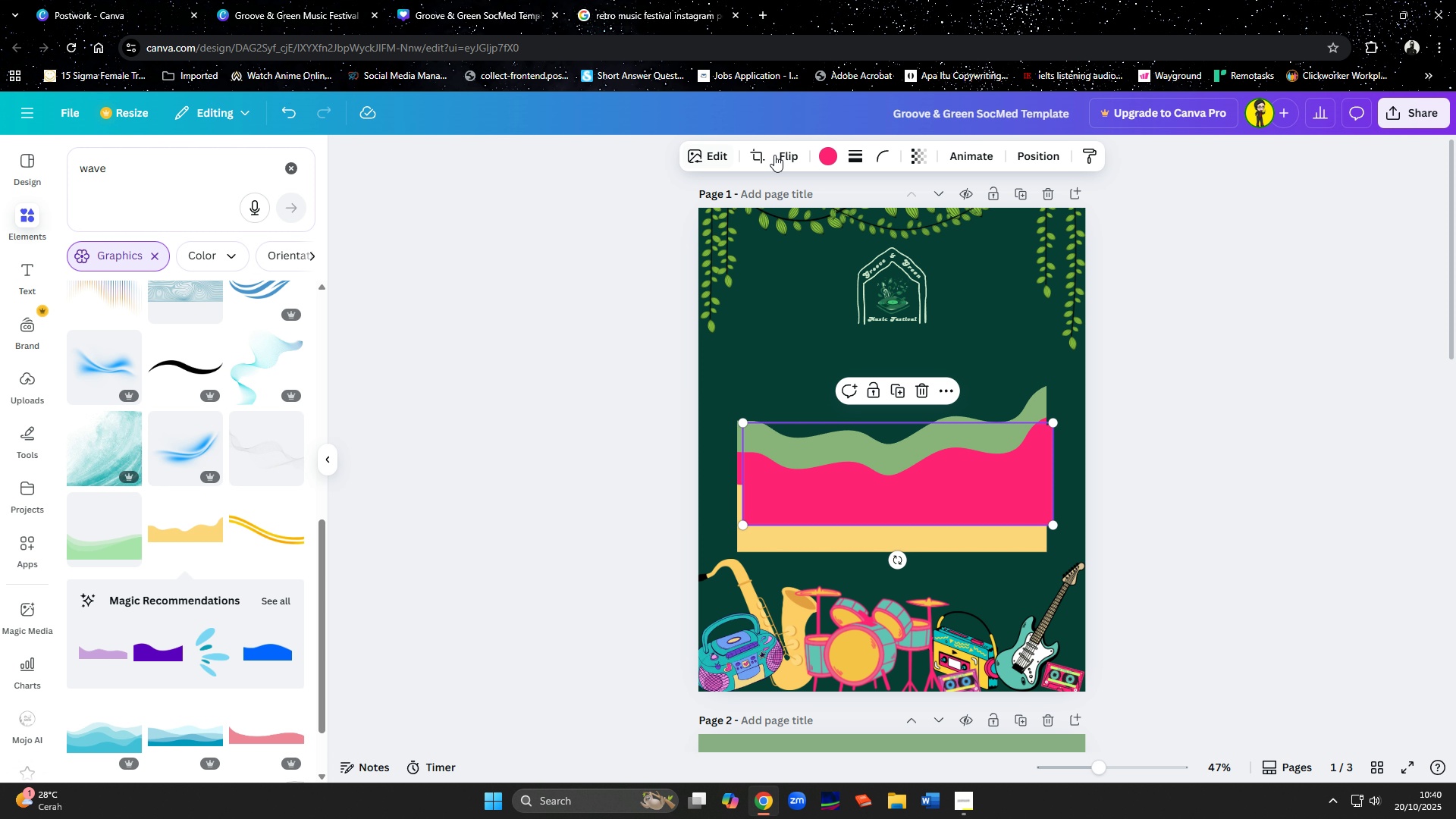 
left_click([832, 149])
 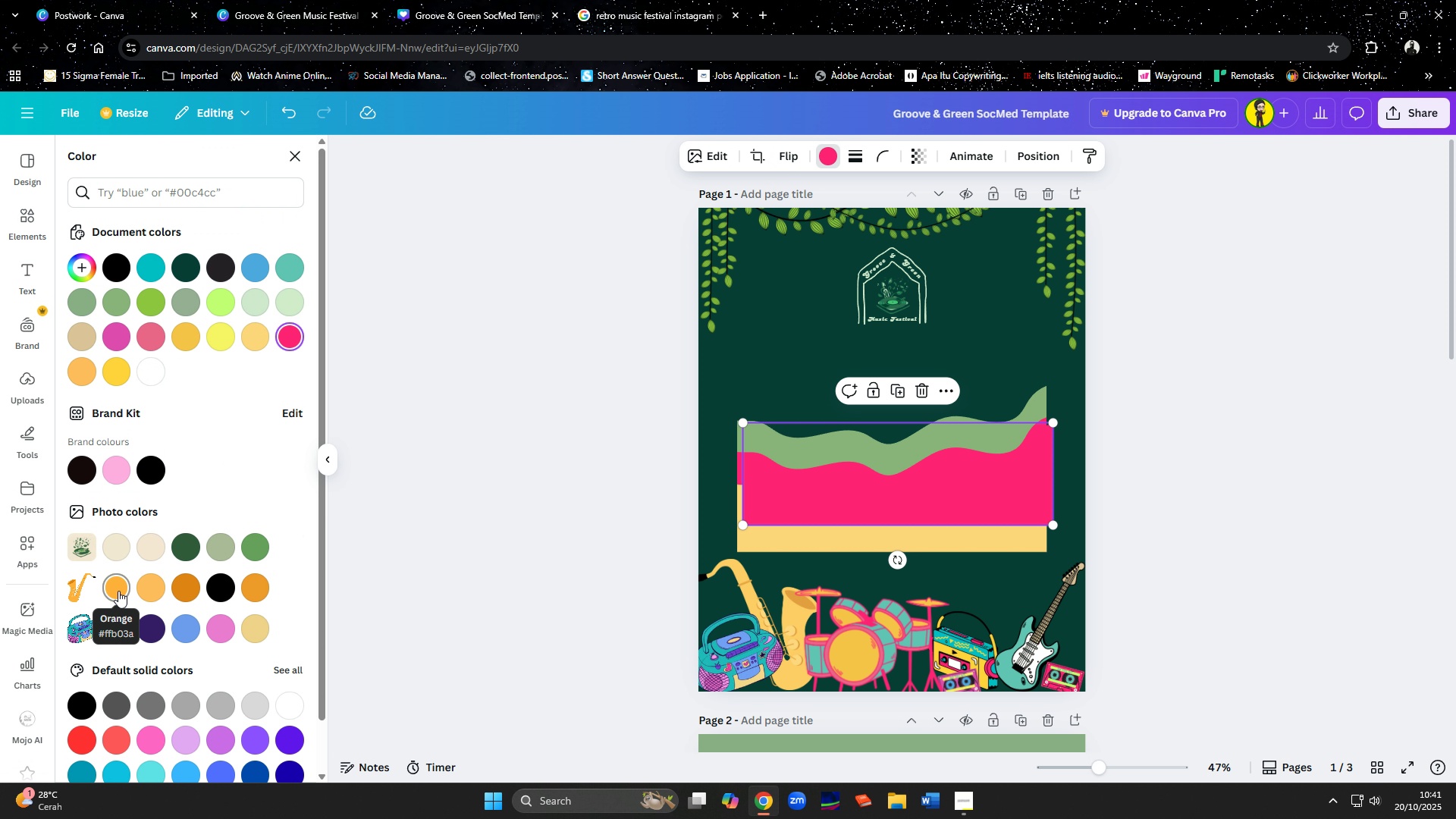 
wait(5.28)
 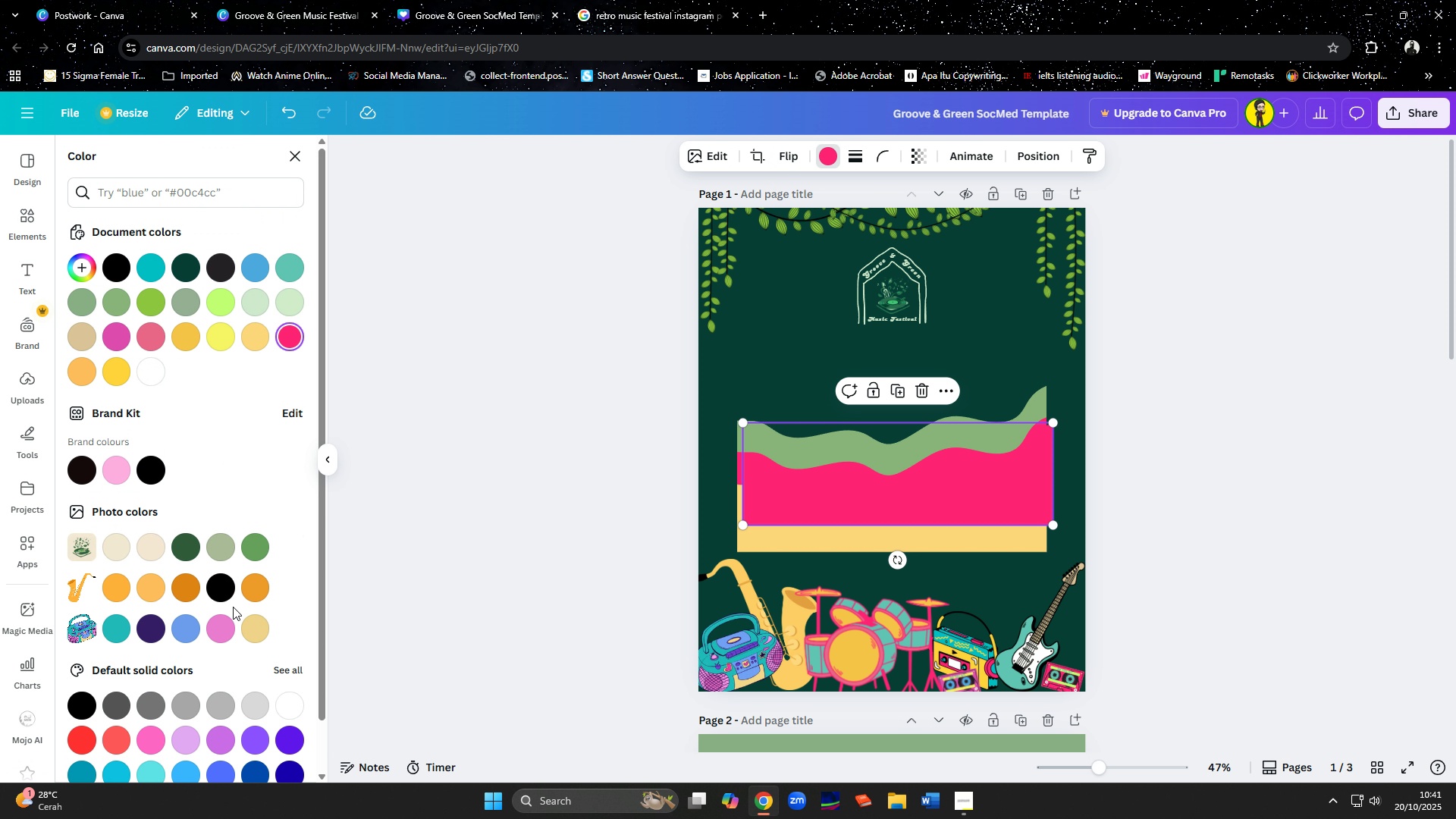 
left_click([118, 591])
 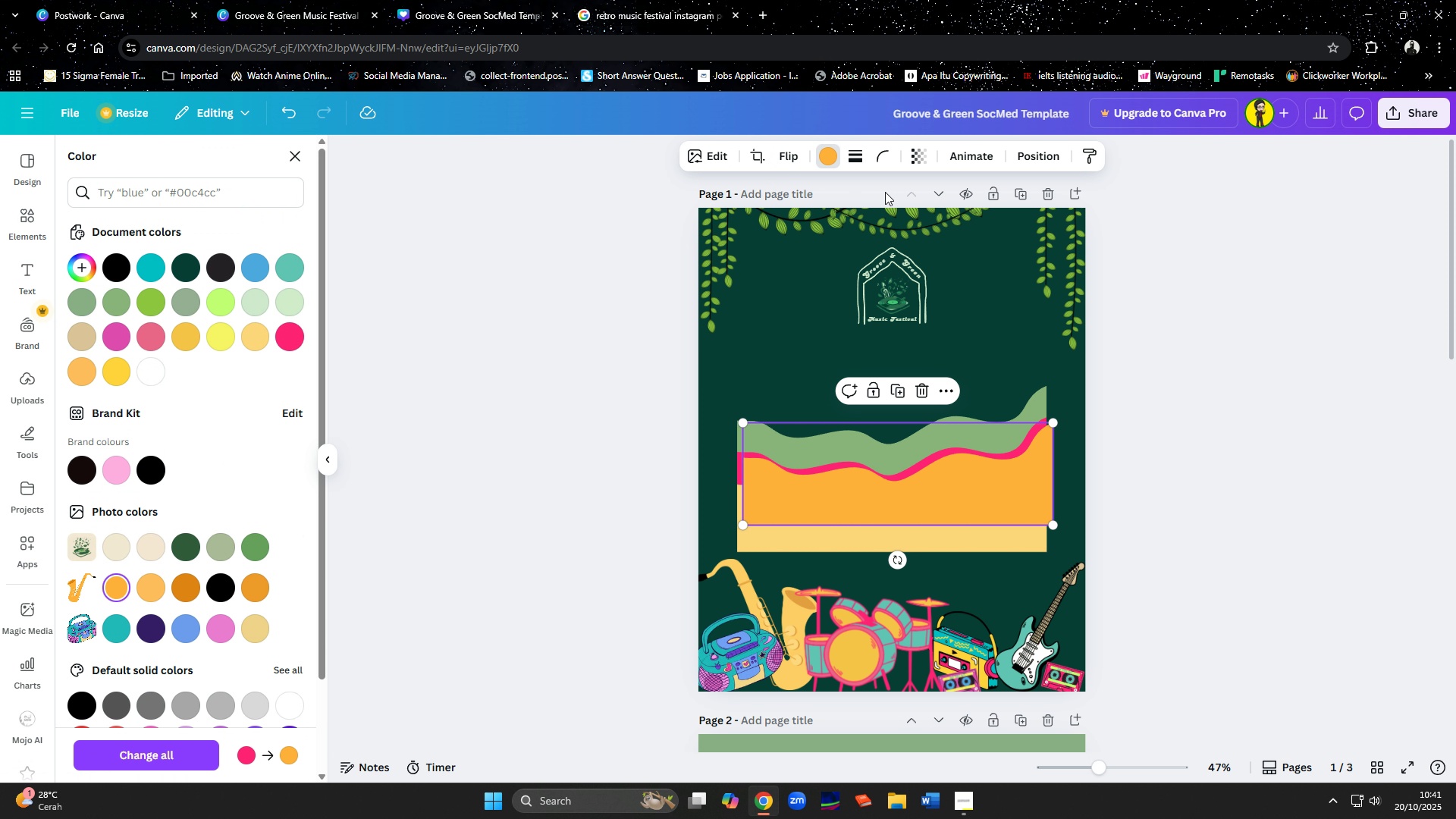 
left_click([1046, 152])
 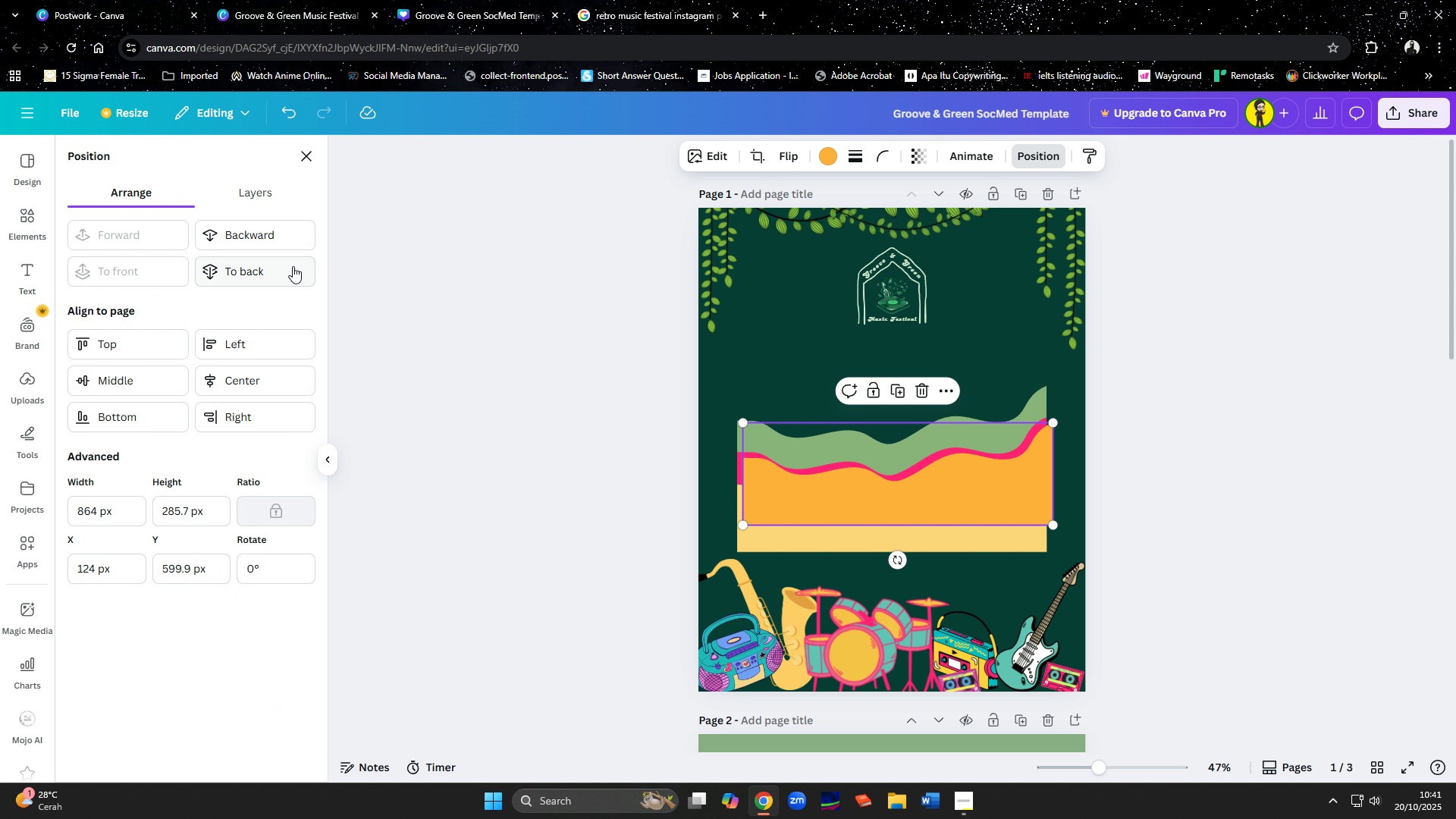 
left_click([276, 268])
 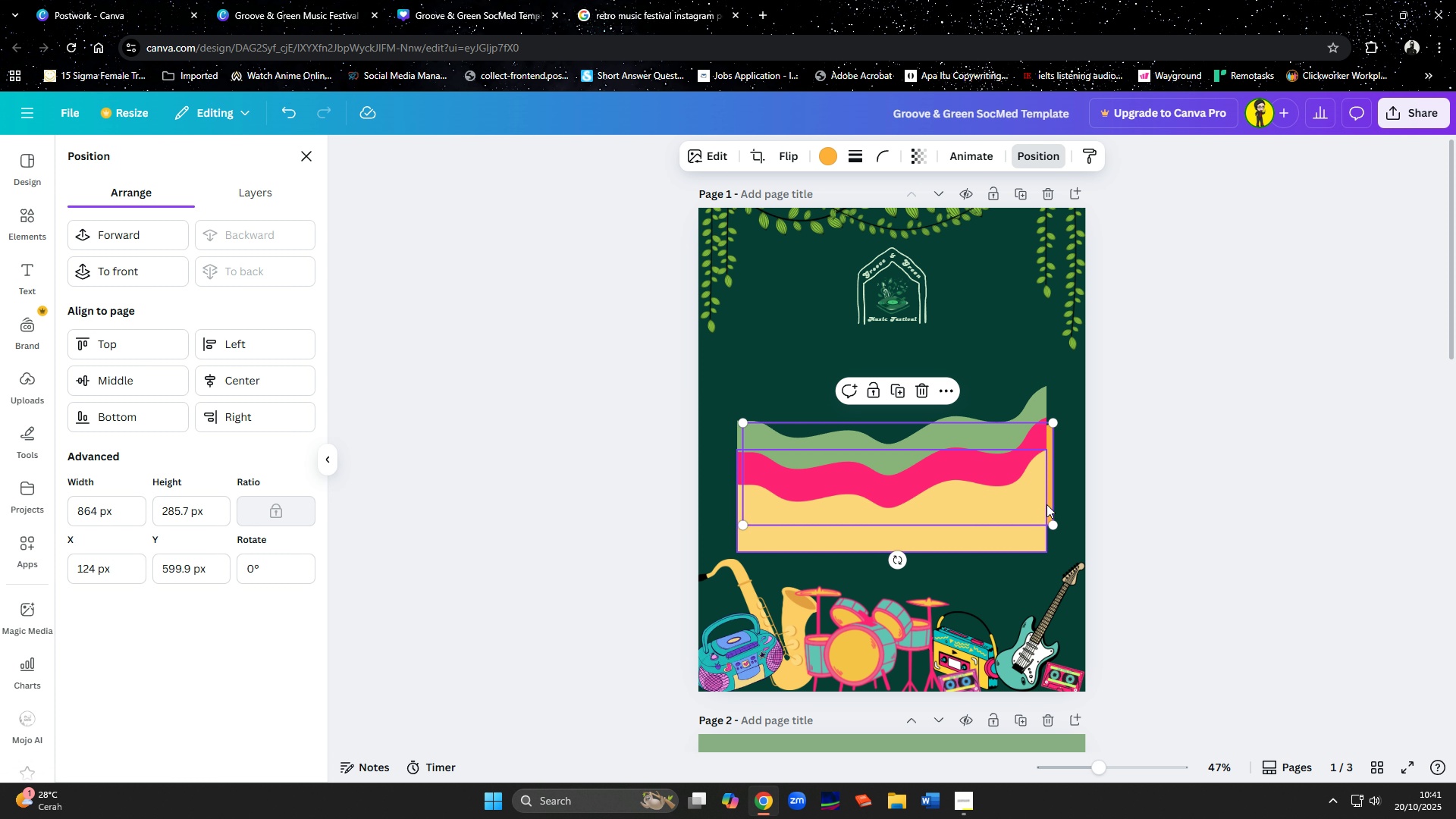 
left_click_drag(start_coordinate=[1051, 504], to_coordinate=[1044, 440])
 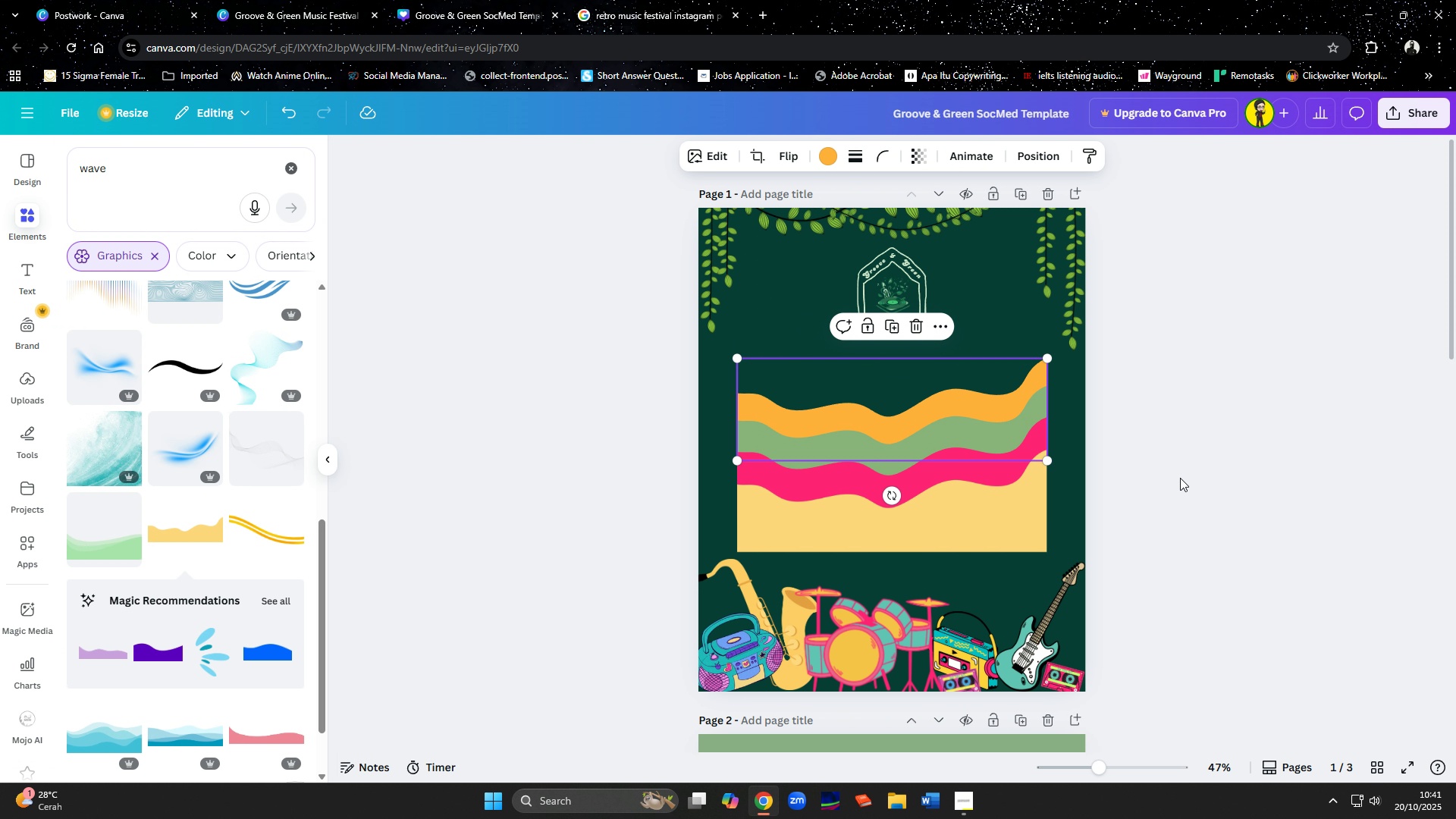 
double_click([1180, 478])
 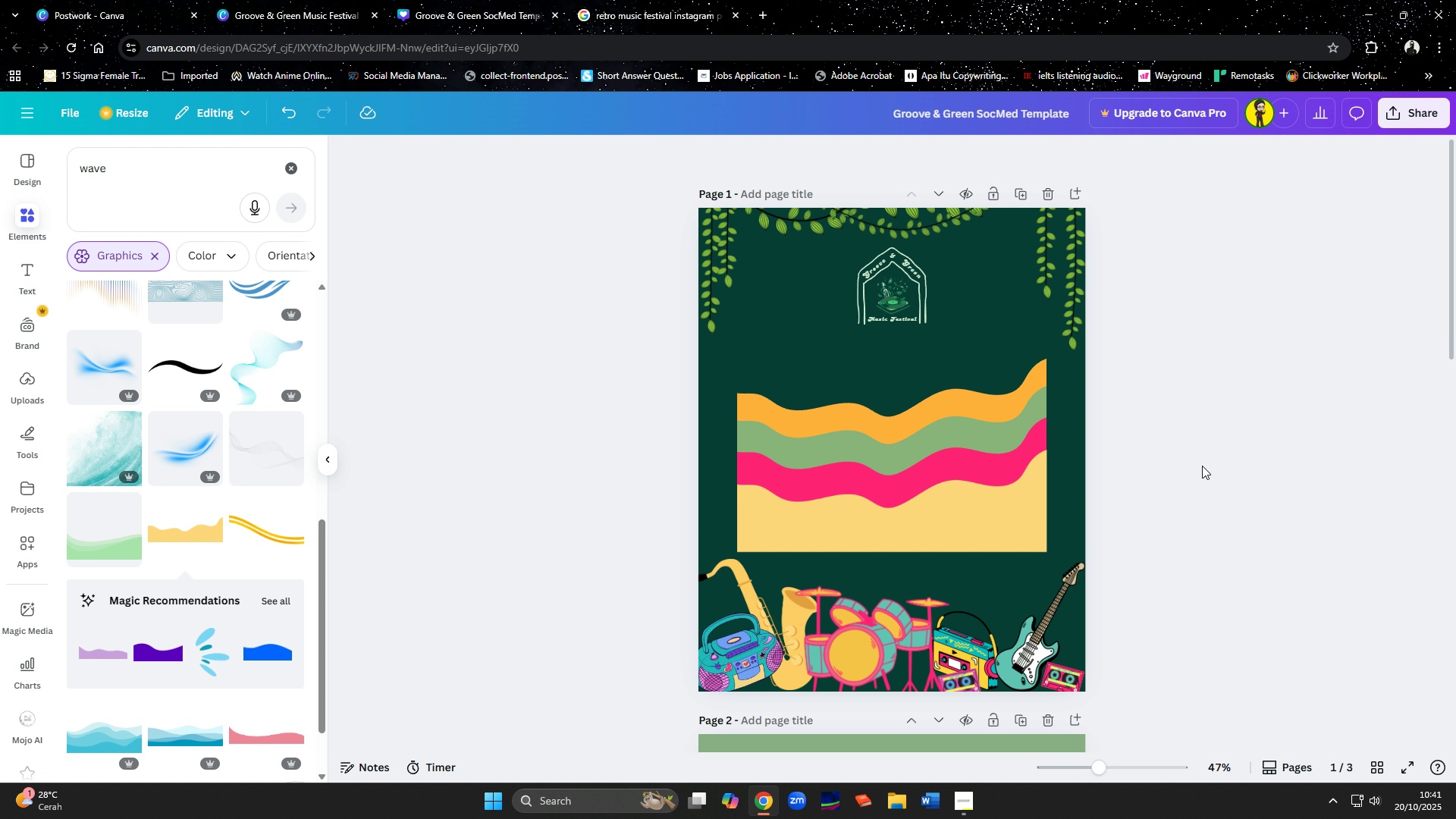 
wait(7.45)
 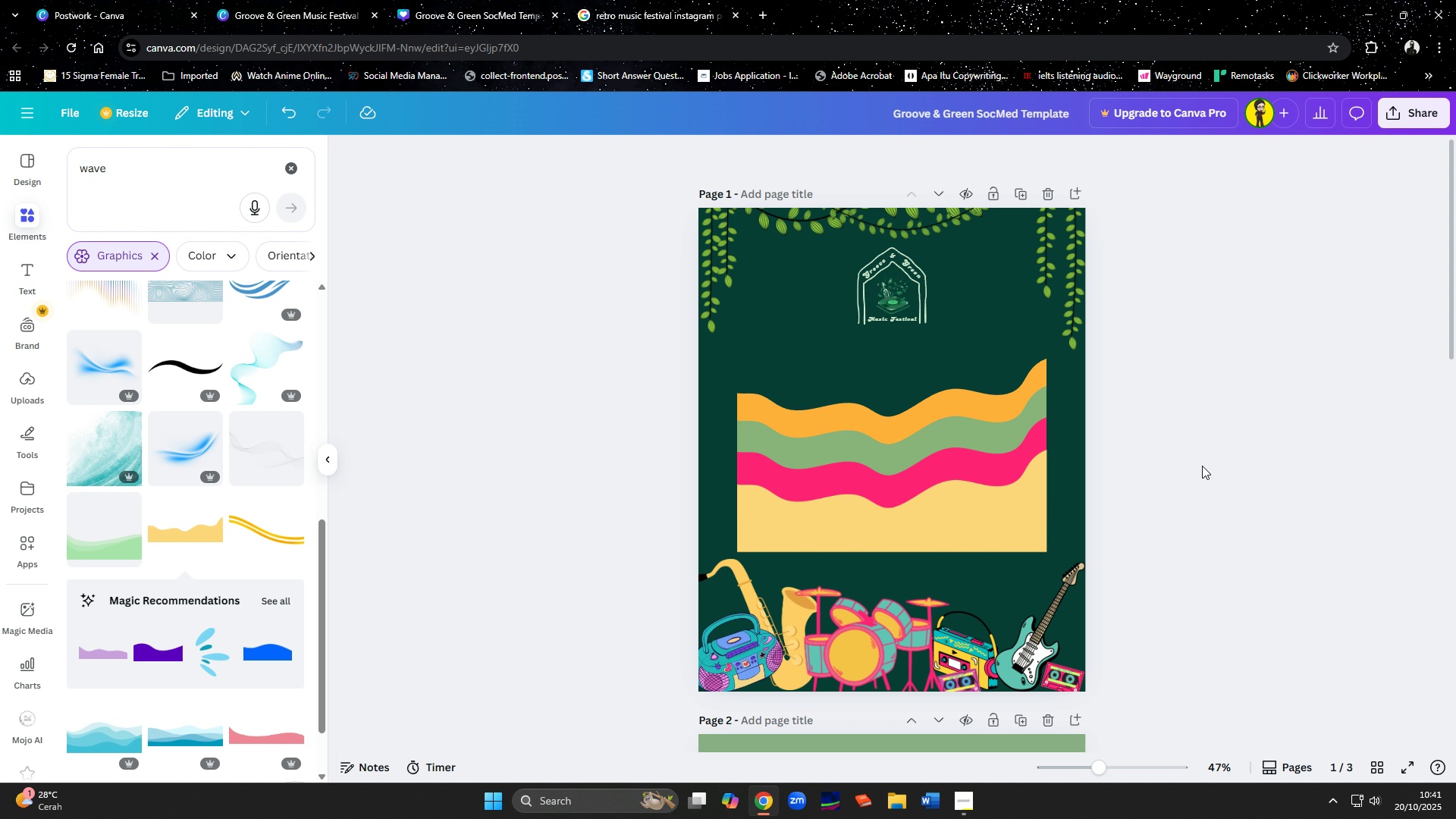 
left_click([1005, 533])
 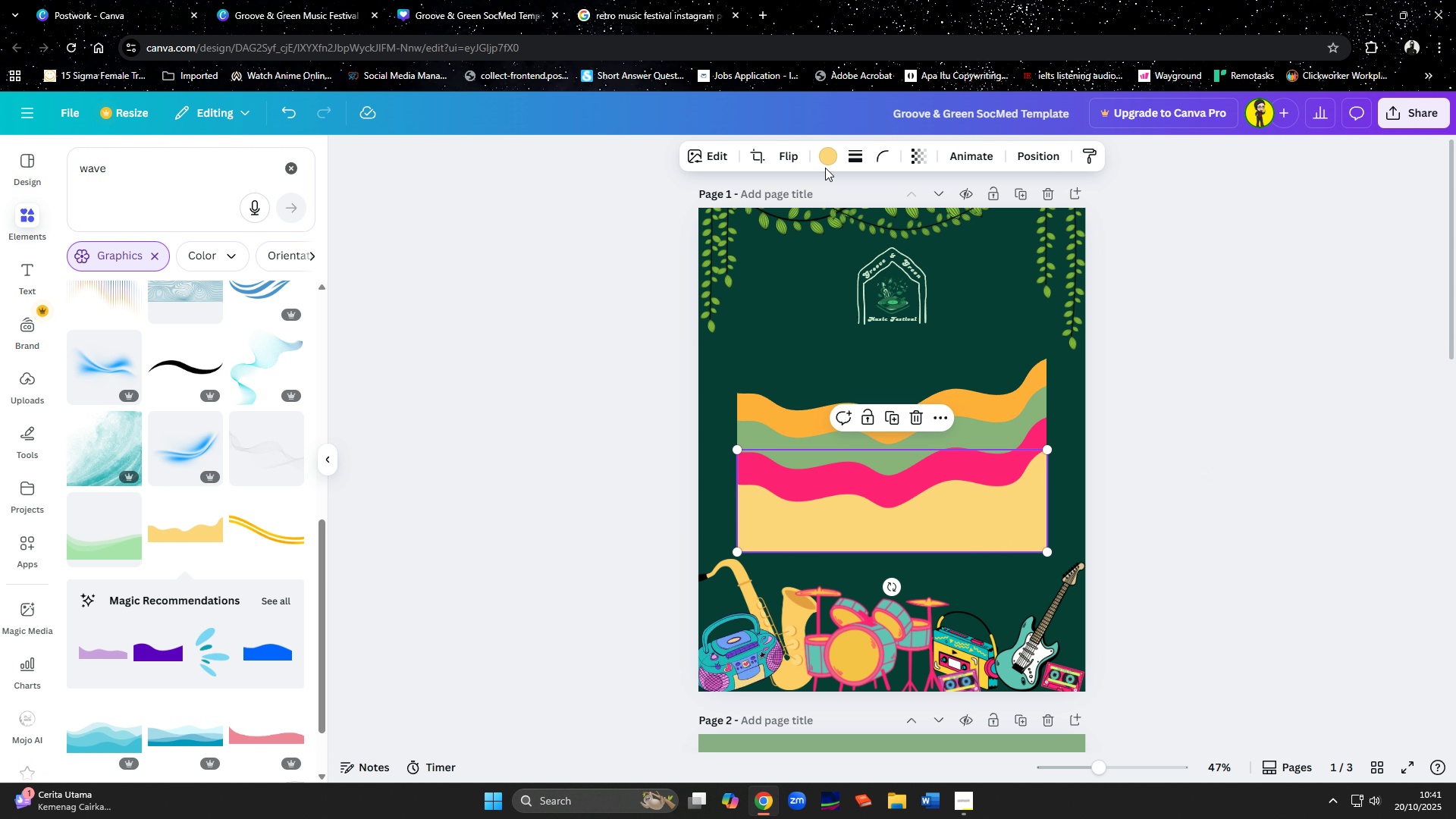 
left_click([828, 161])
 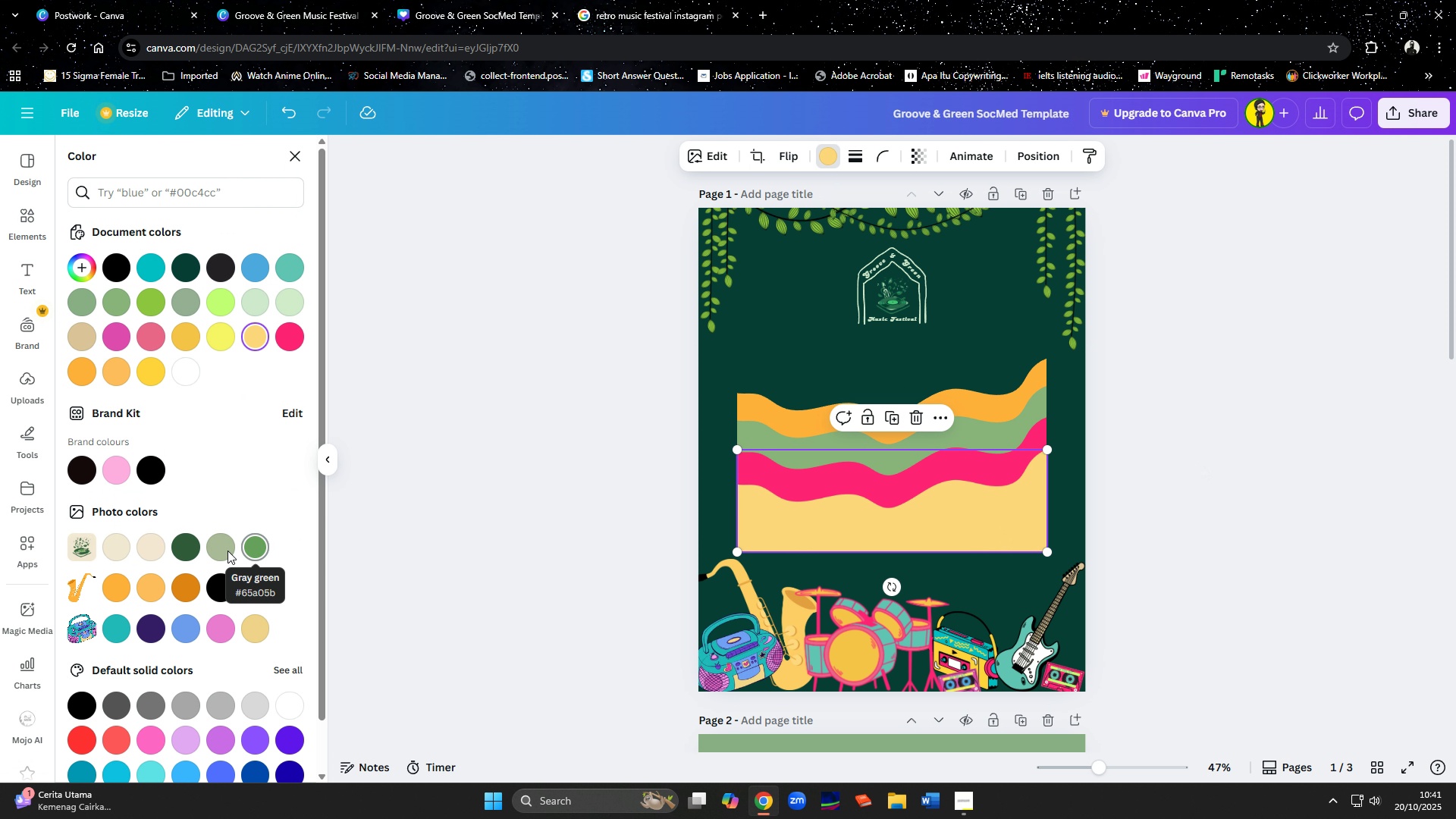 
left_click([186, 549])
 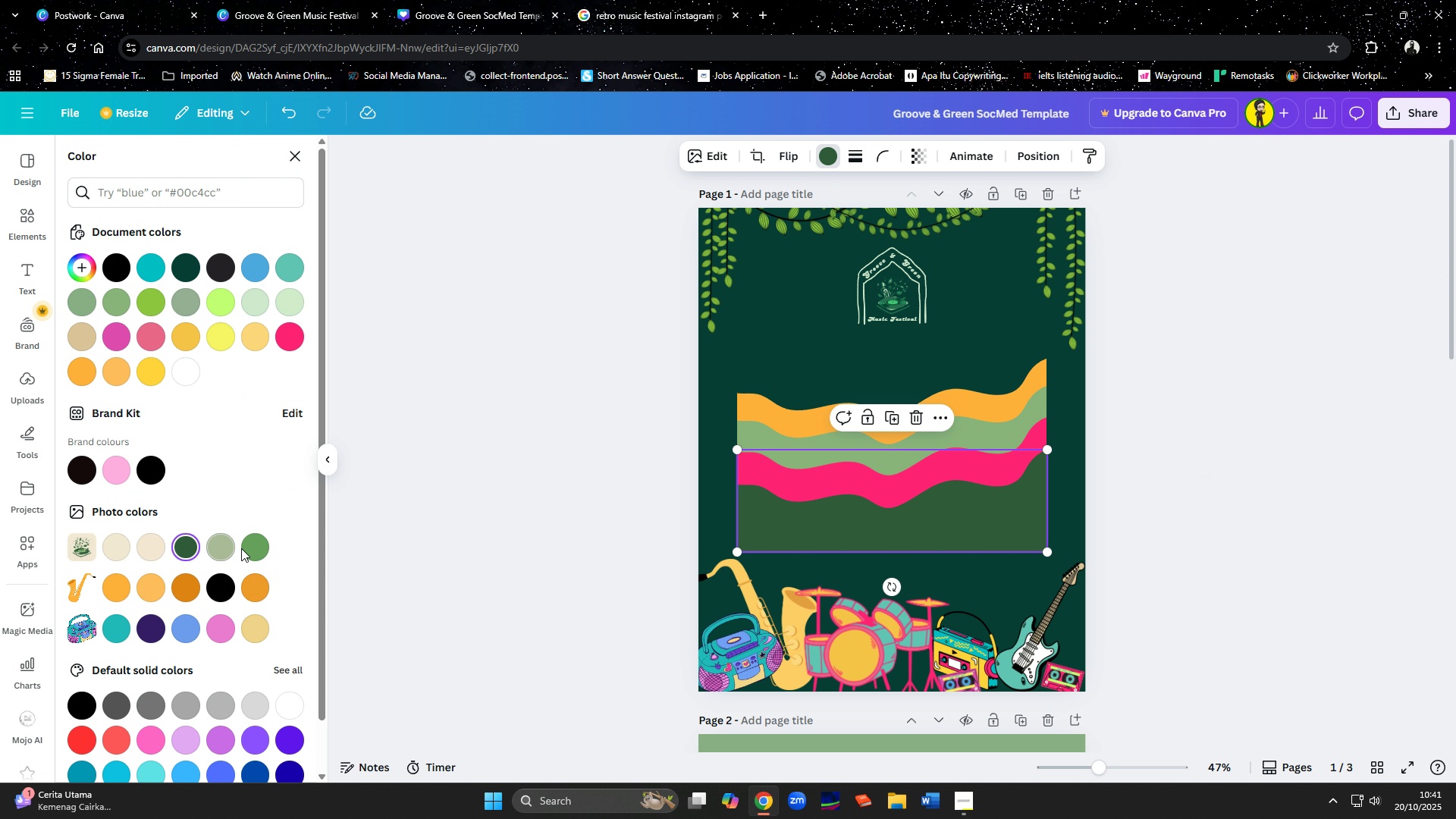 
left_click([252, 549])
 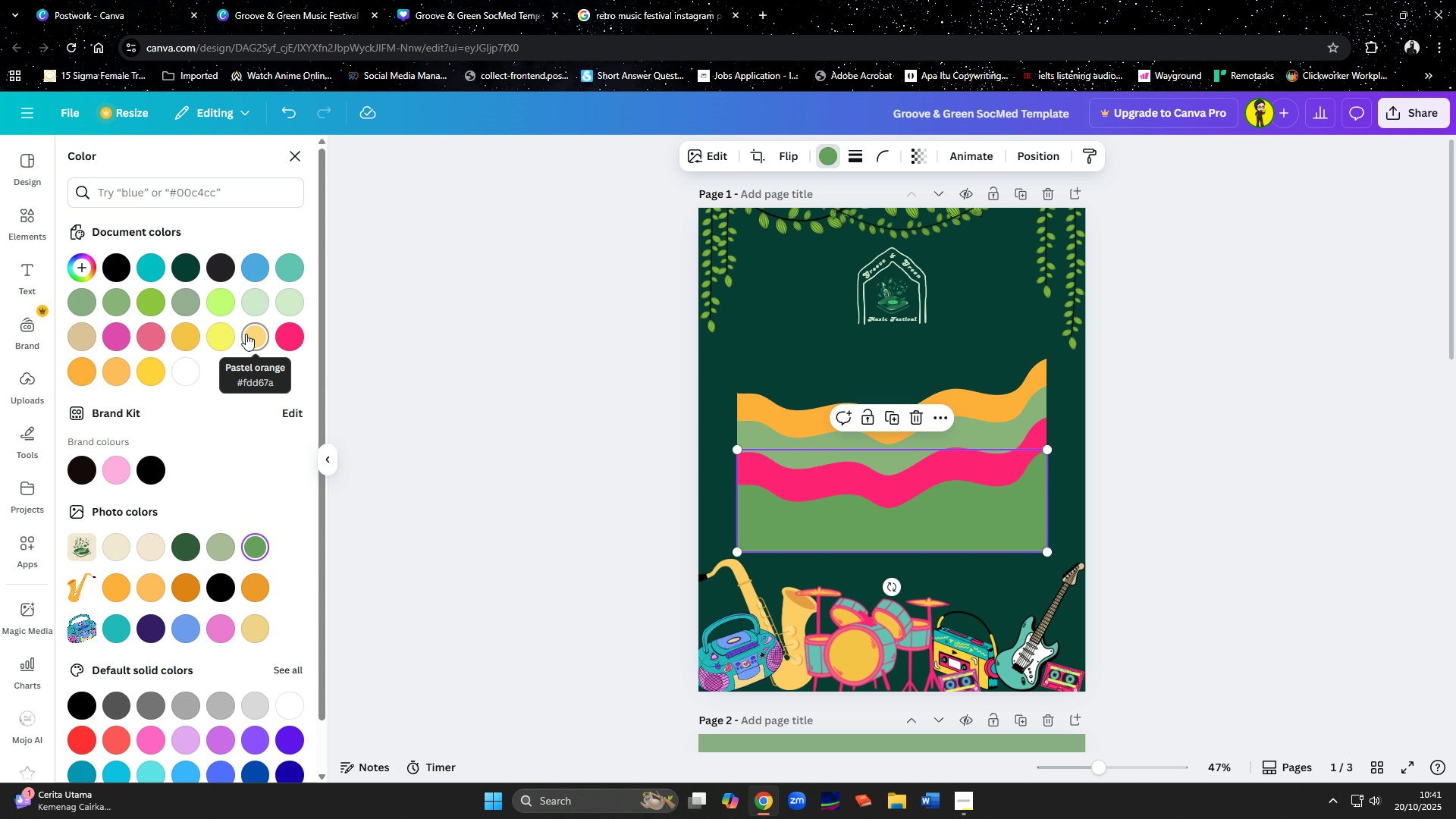 
left_click([192, 268])
 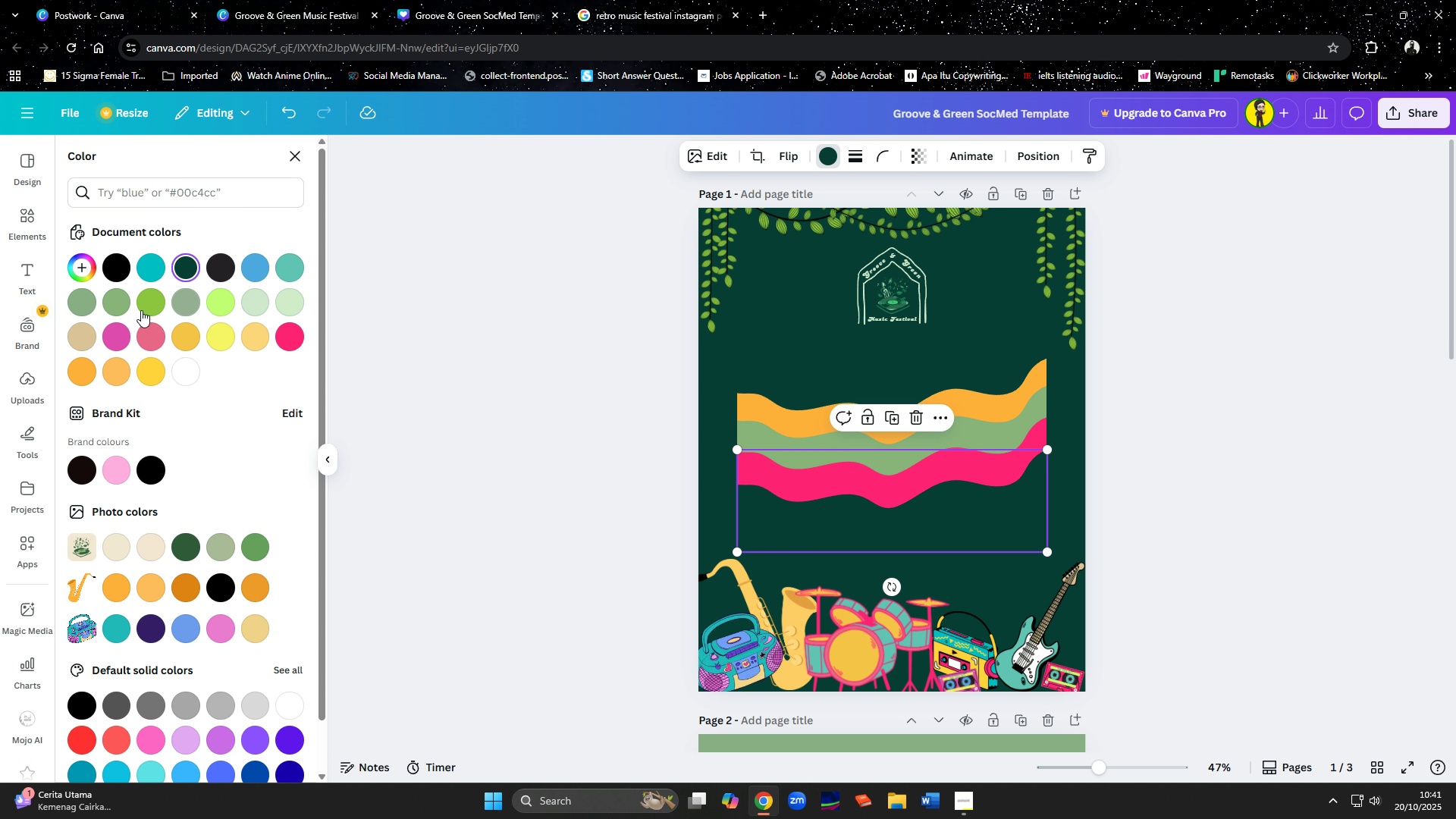 
left_click([118, 307])
 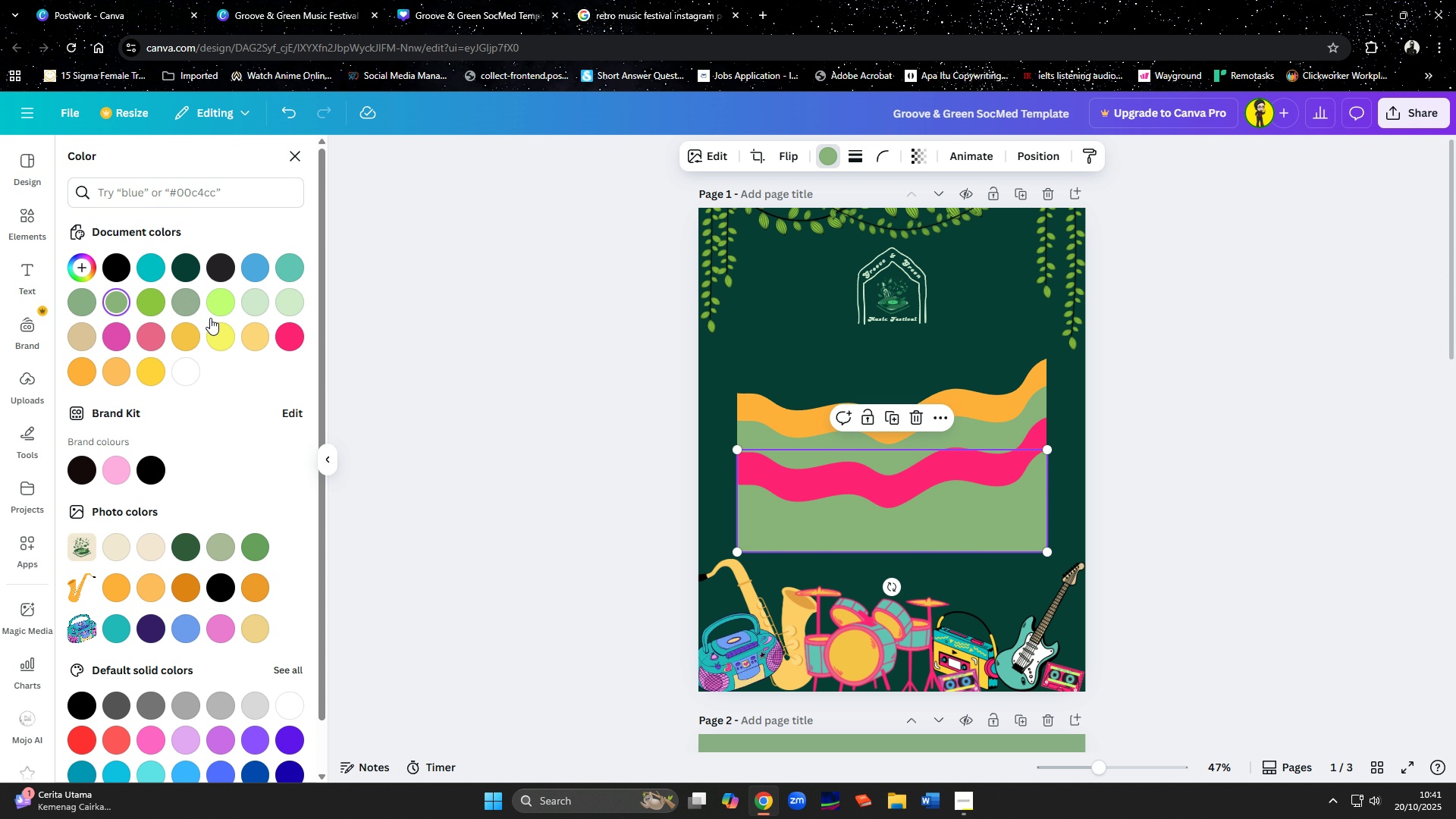 
mouse_move([190, 348])
 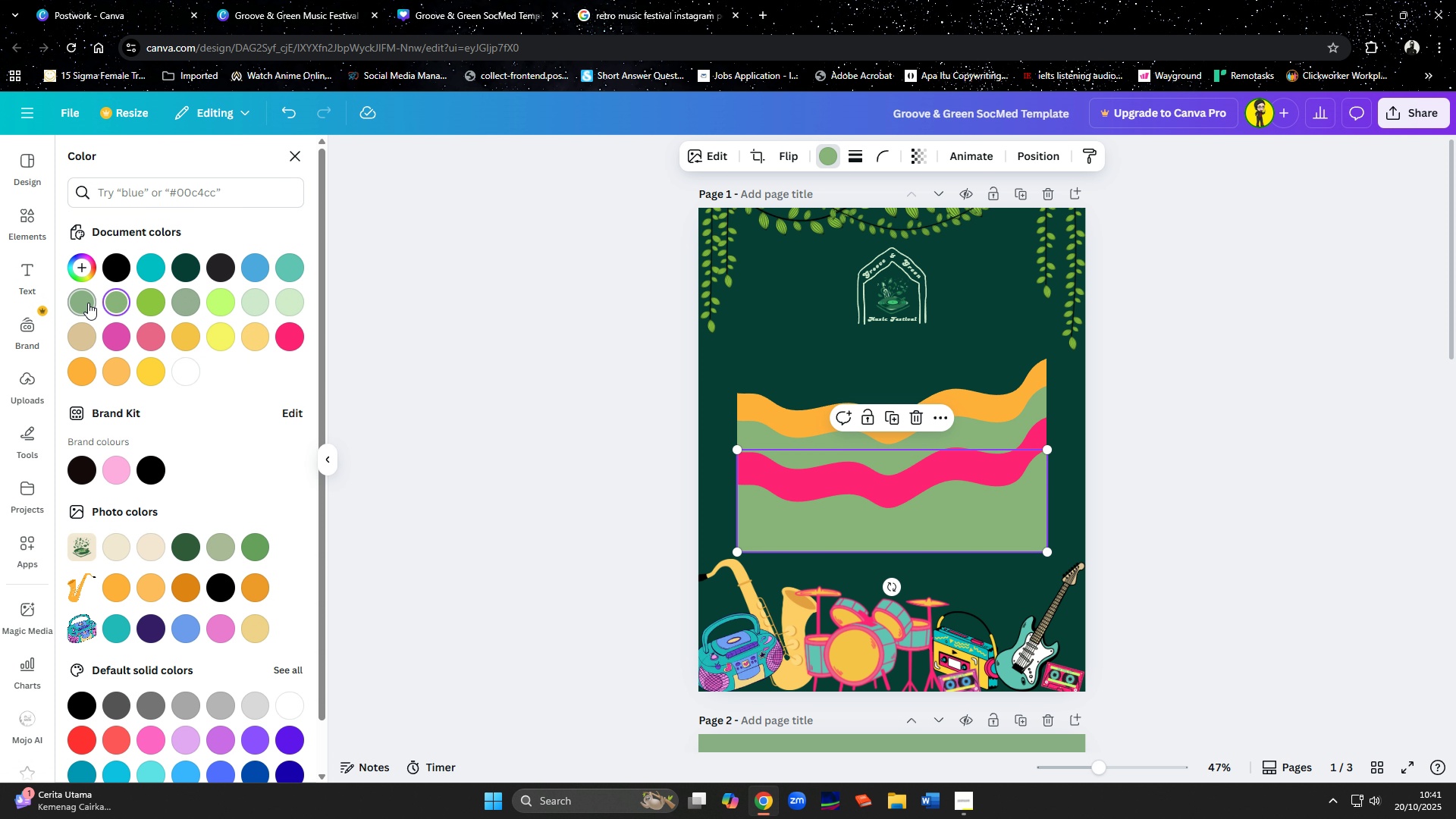 
left_click([88, 303])
 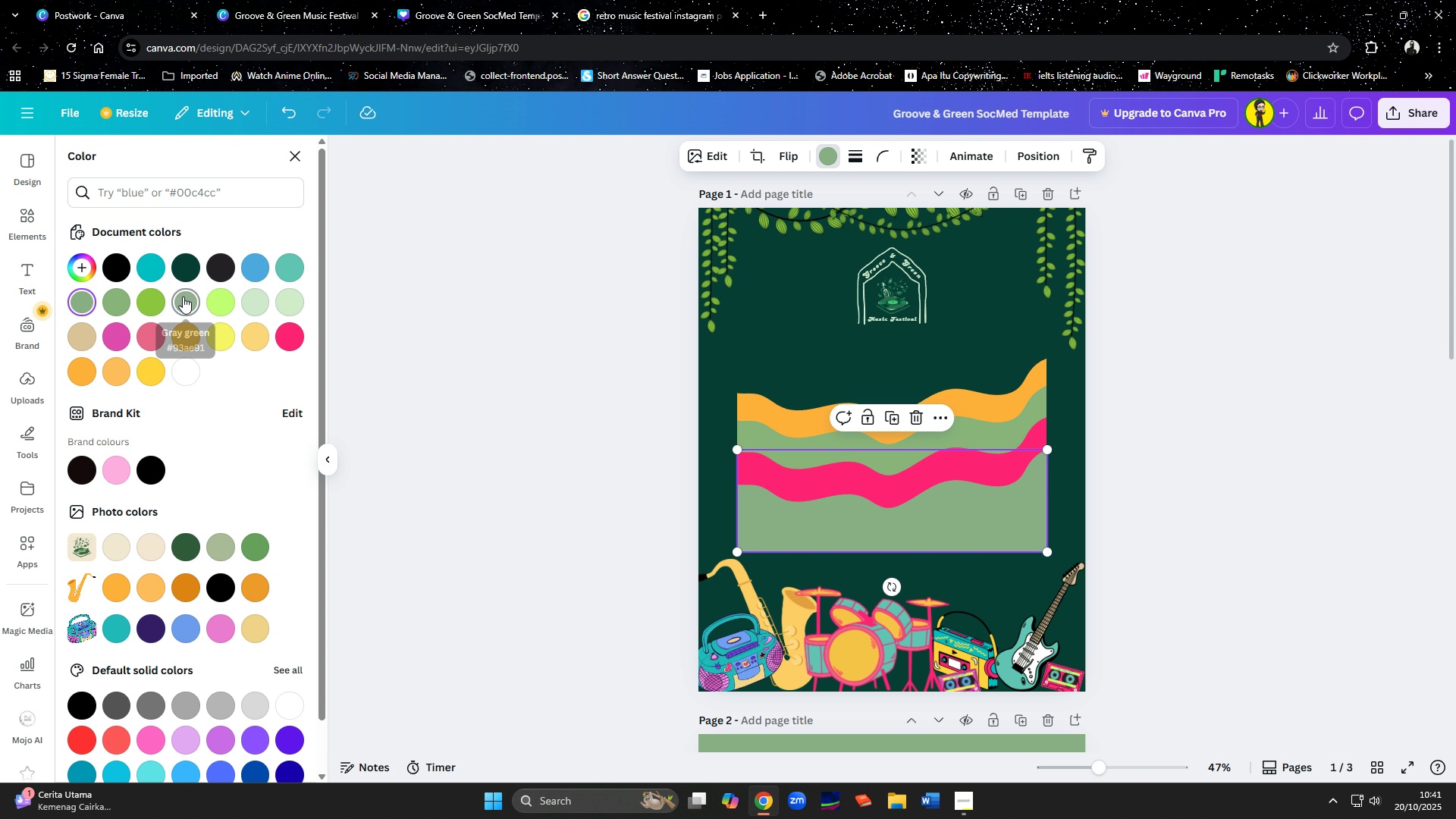 
left_click([183, 297])
 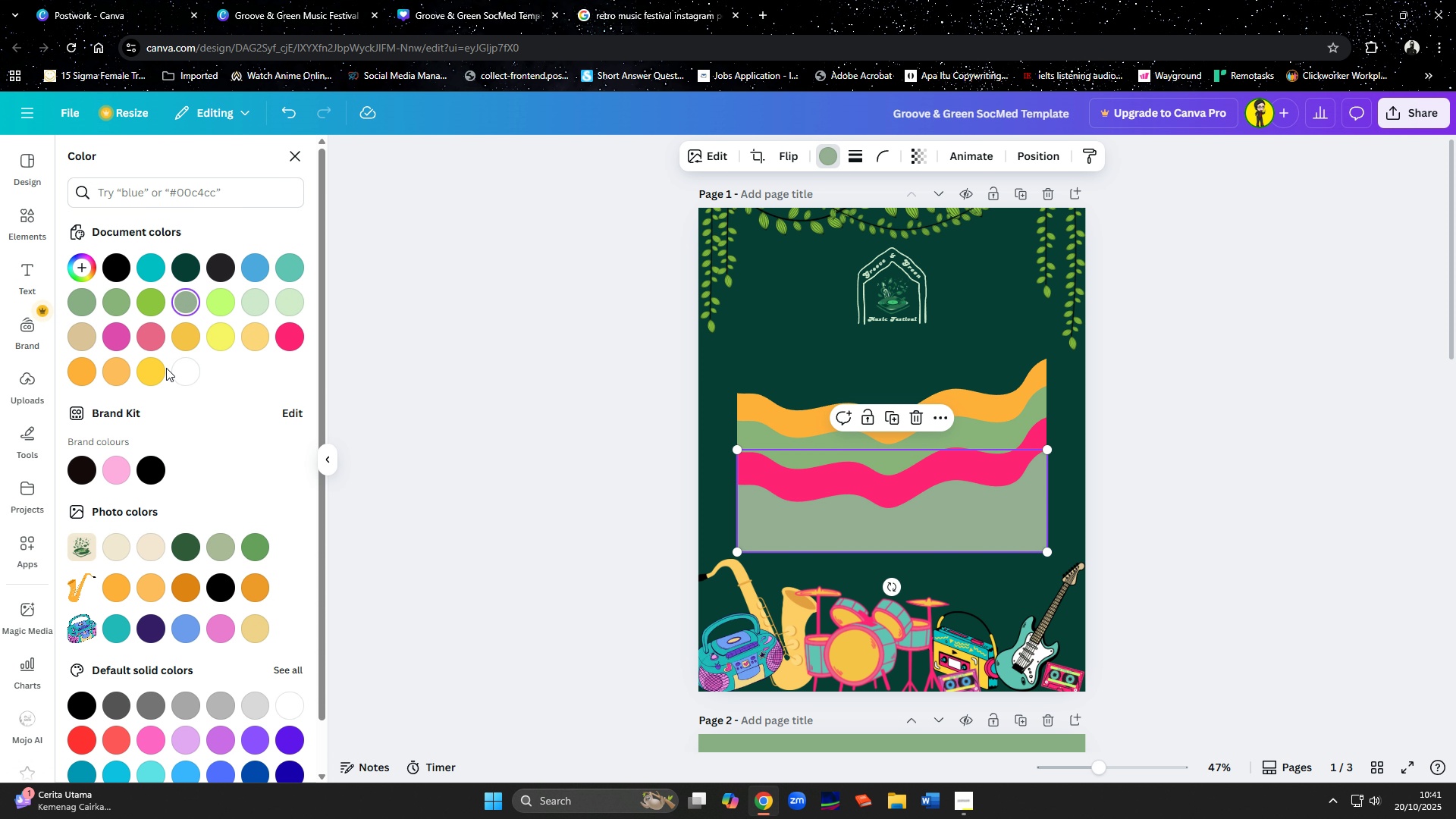 
left_click([221, 345])
 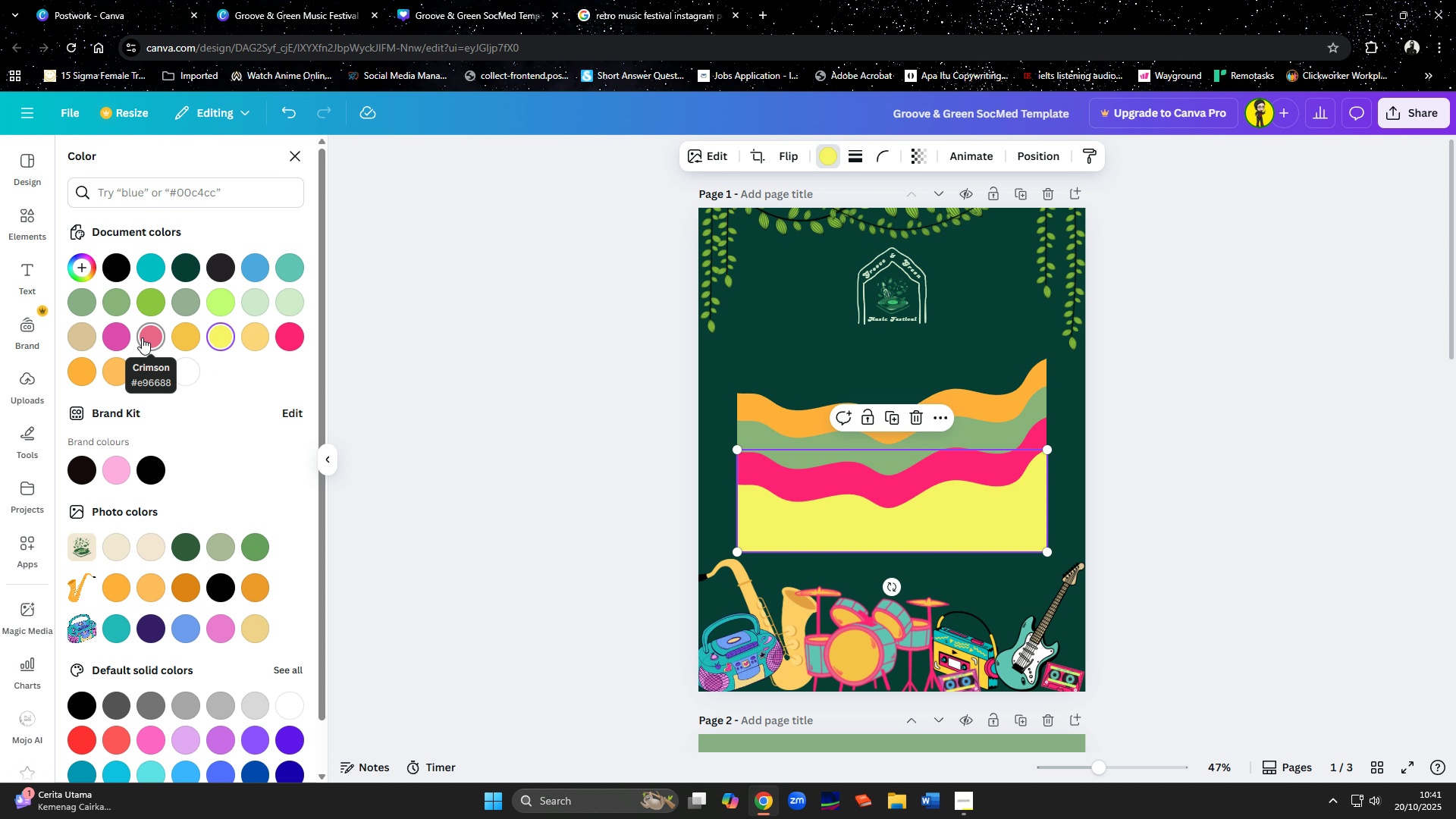 
left_click([641, 0])
 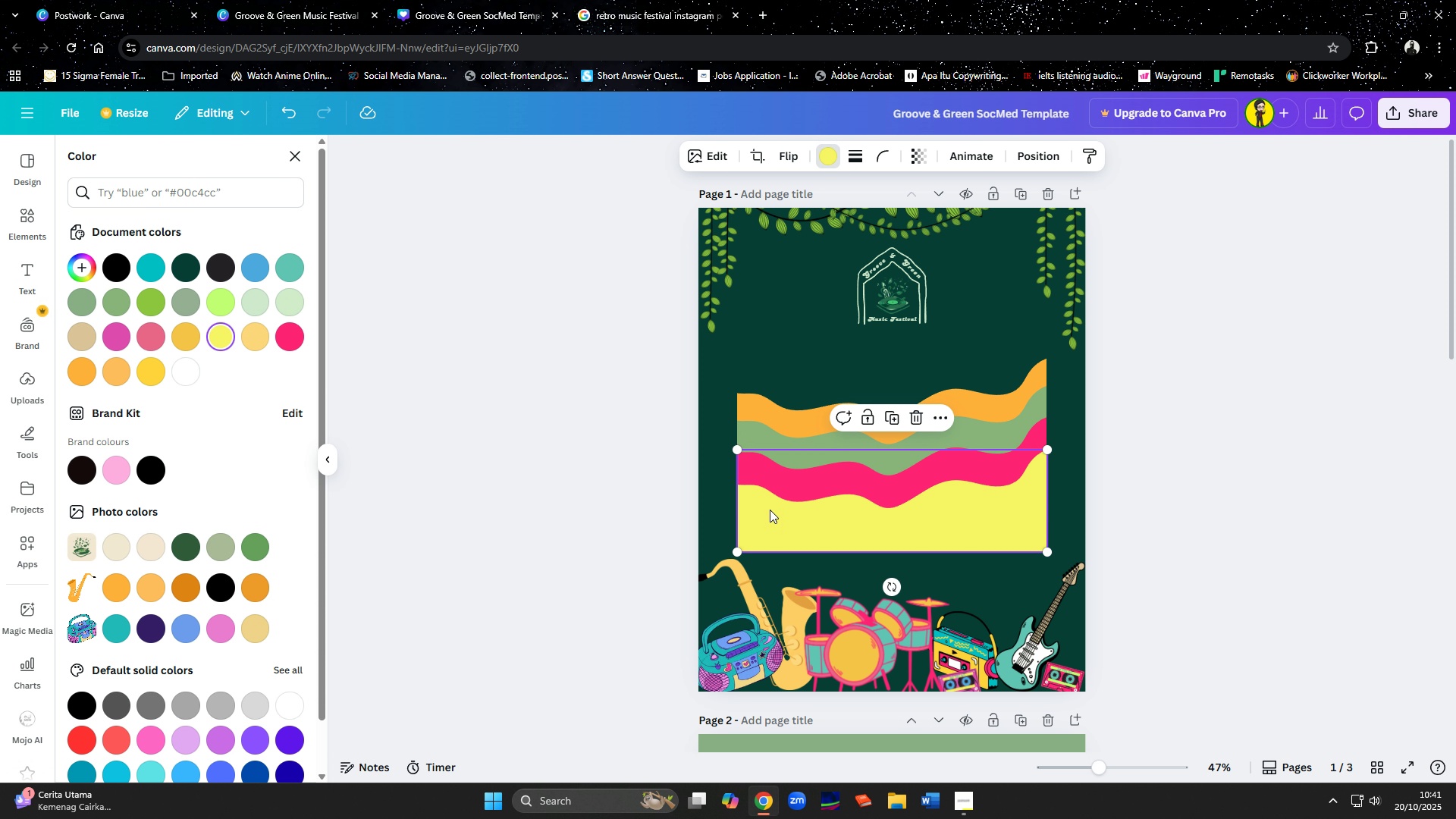 
wait(7.63)
 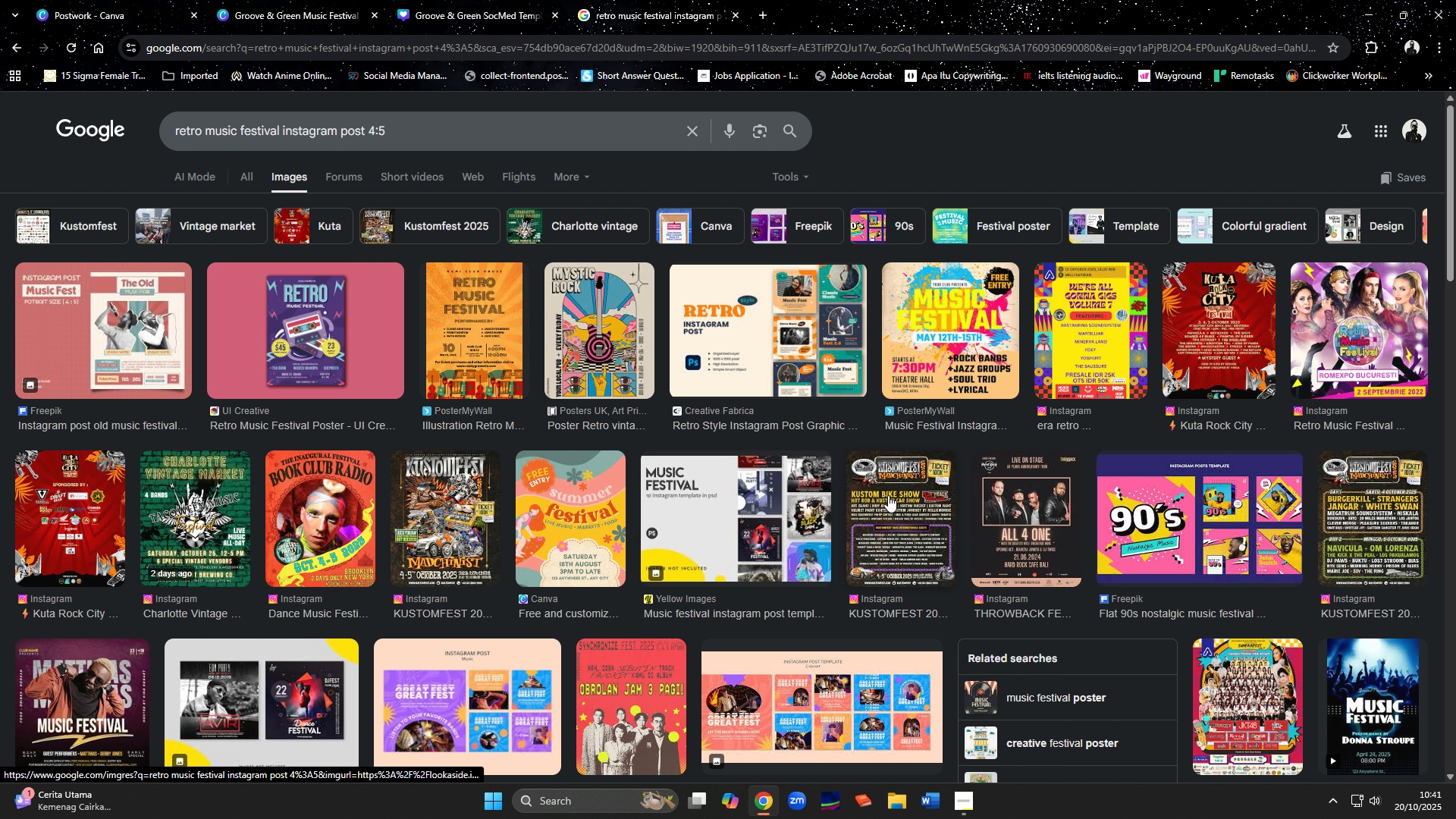 
left_click([770, 511])
 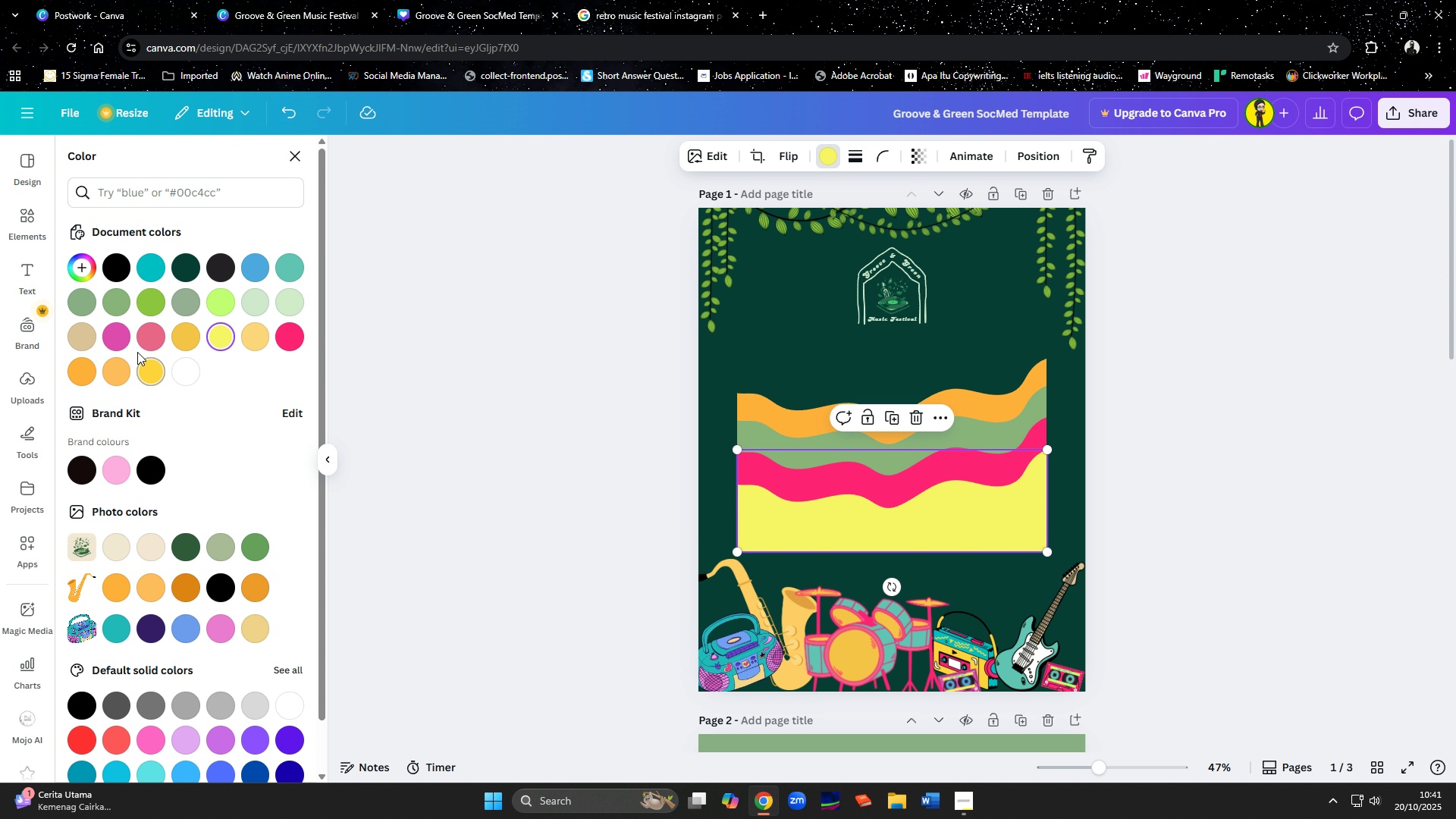 
left_click([127, 342])
 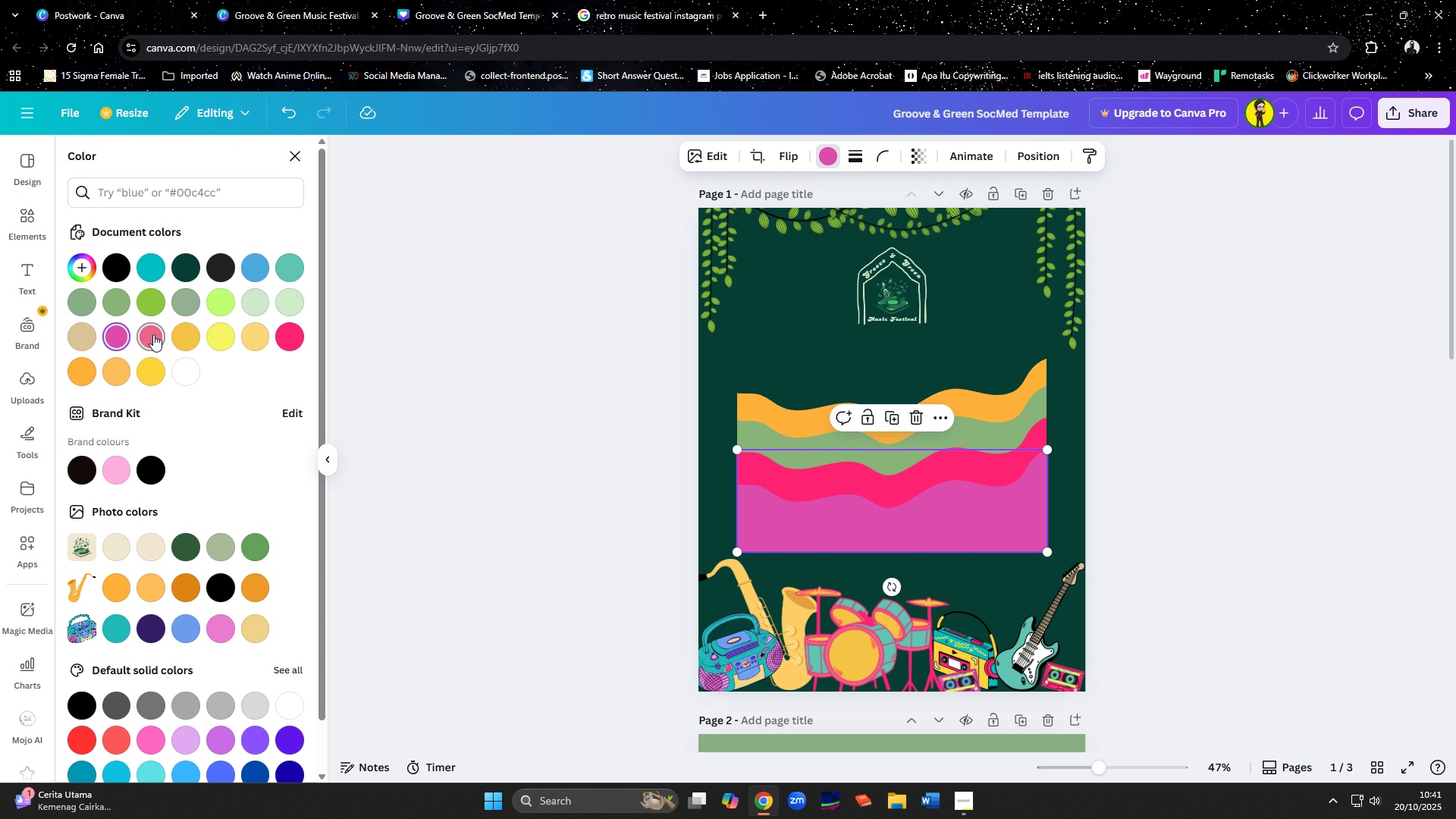 
left_click([123, 465])
 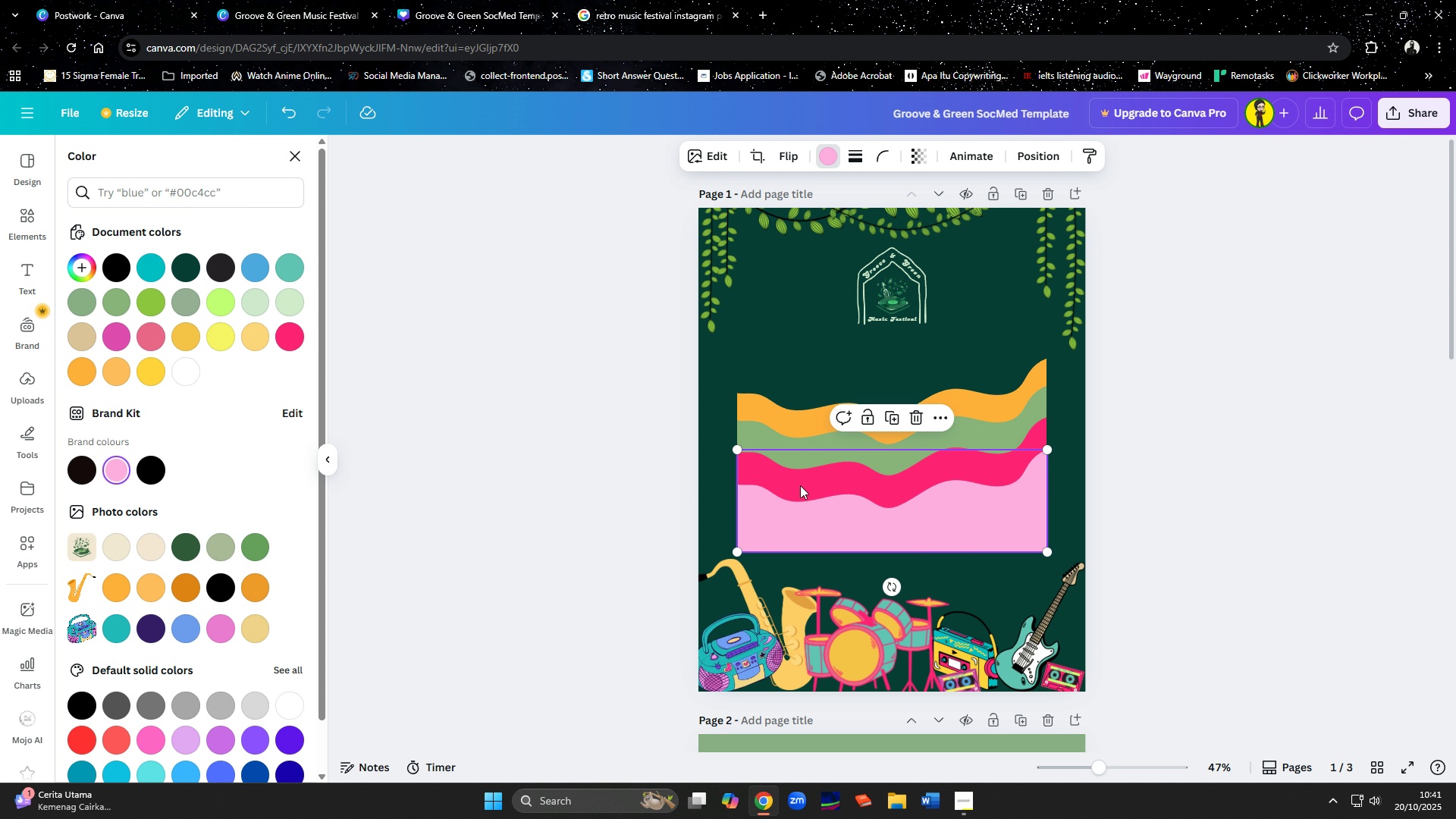 
left_click([844, 482])
 